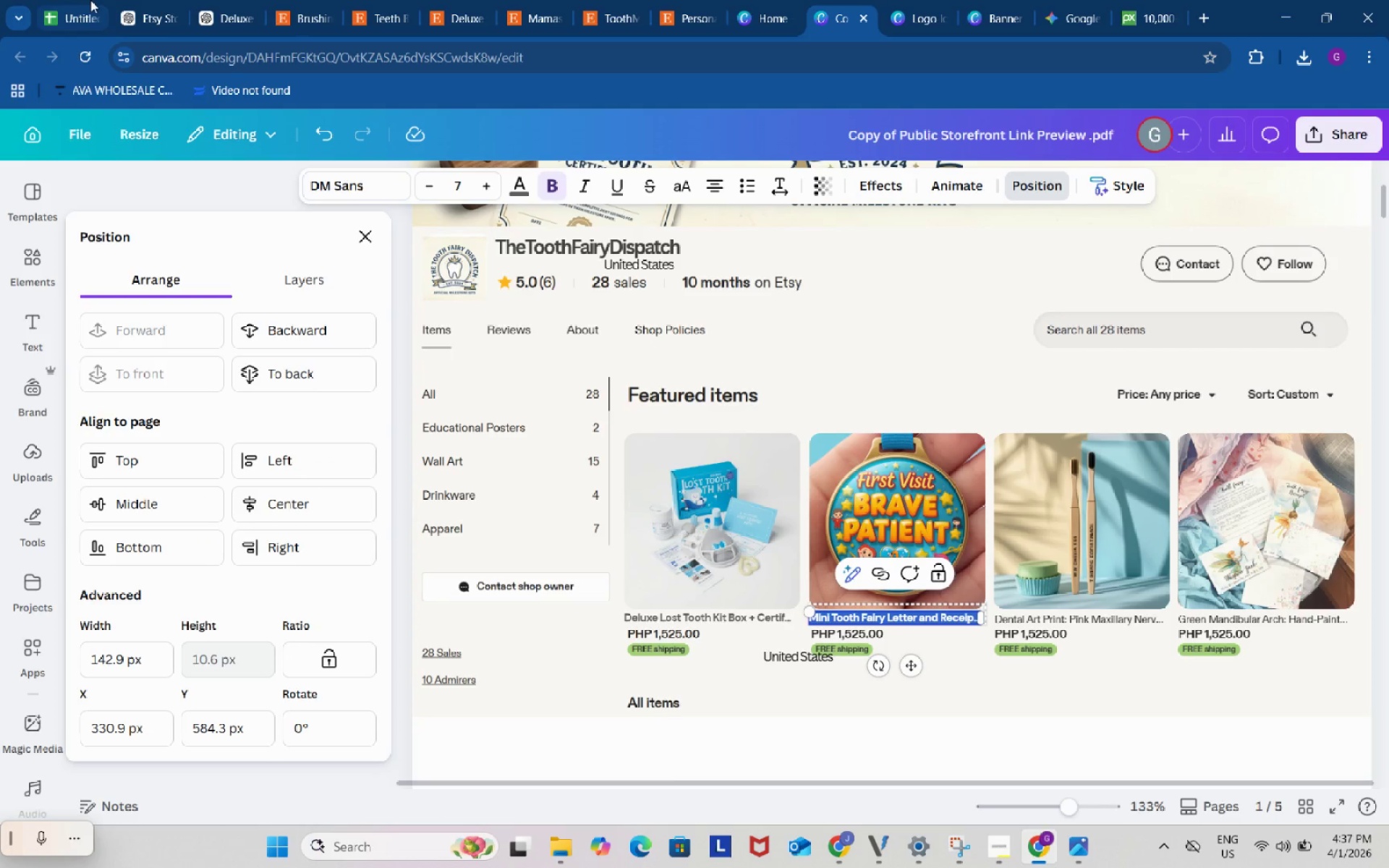 
left_click([86, 0])
 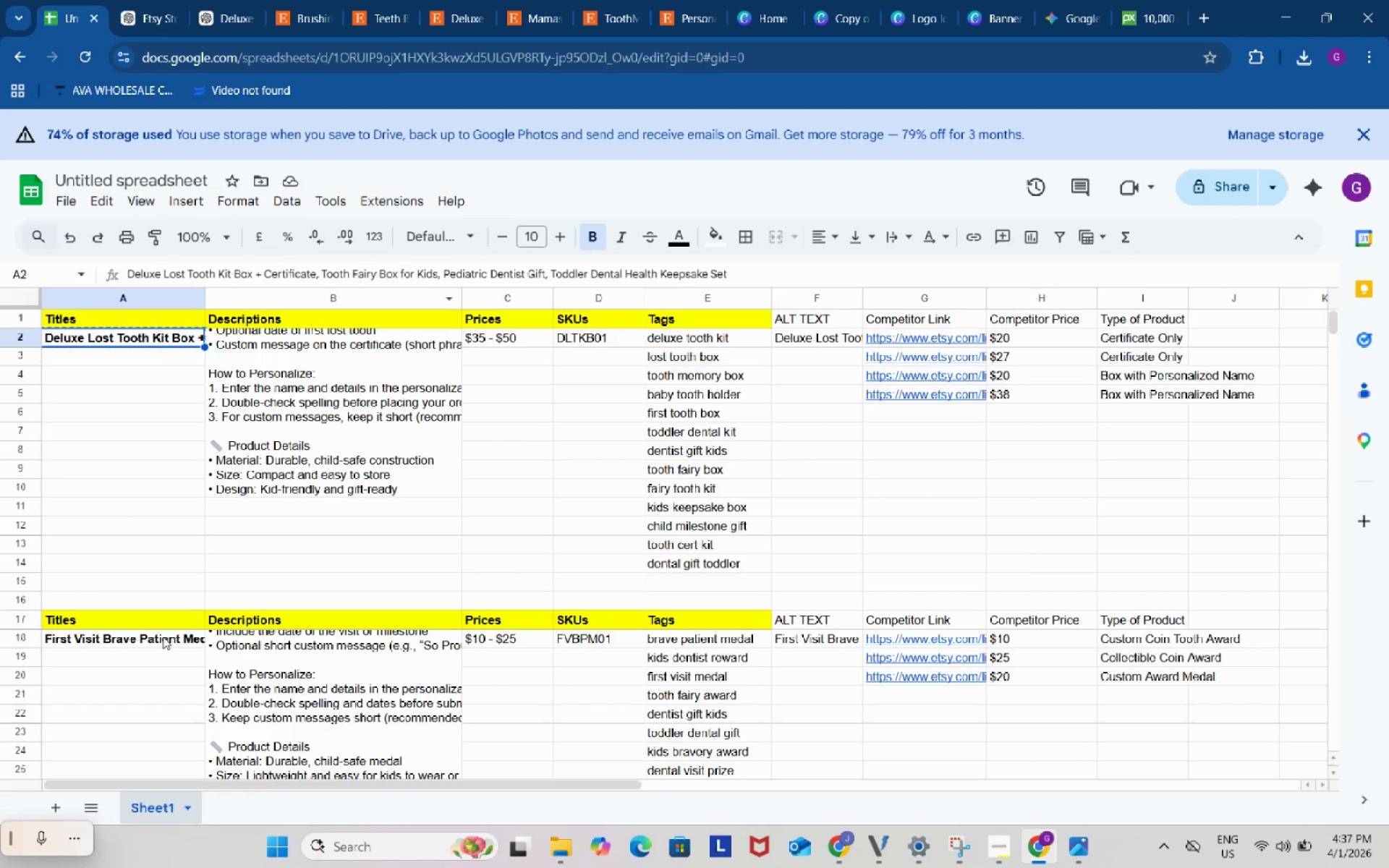 
left_click([163, 637])
 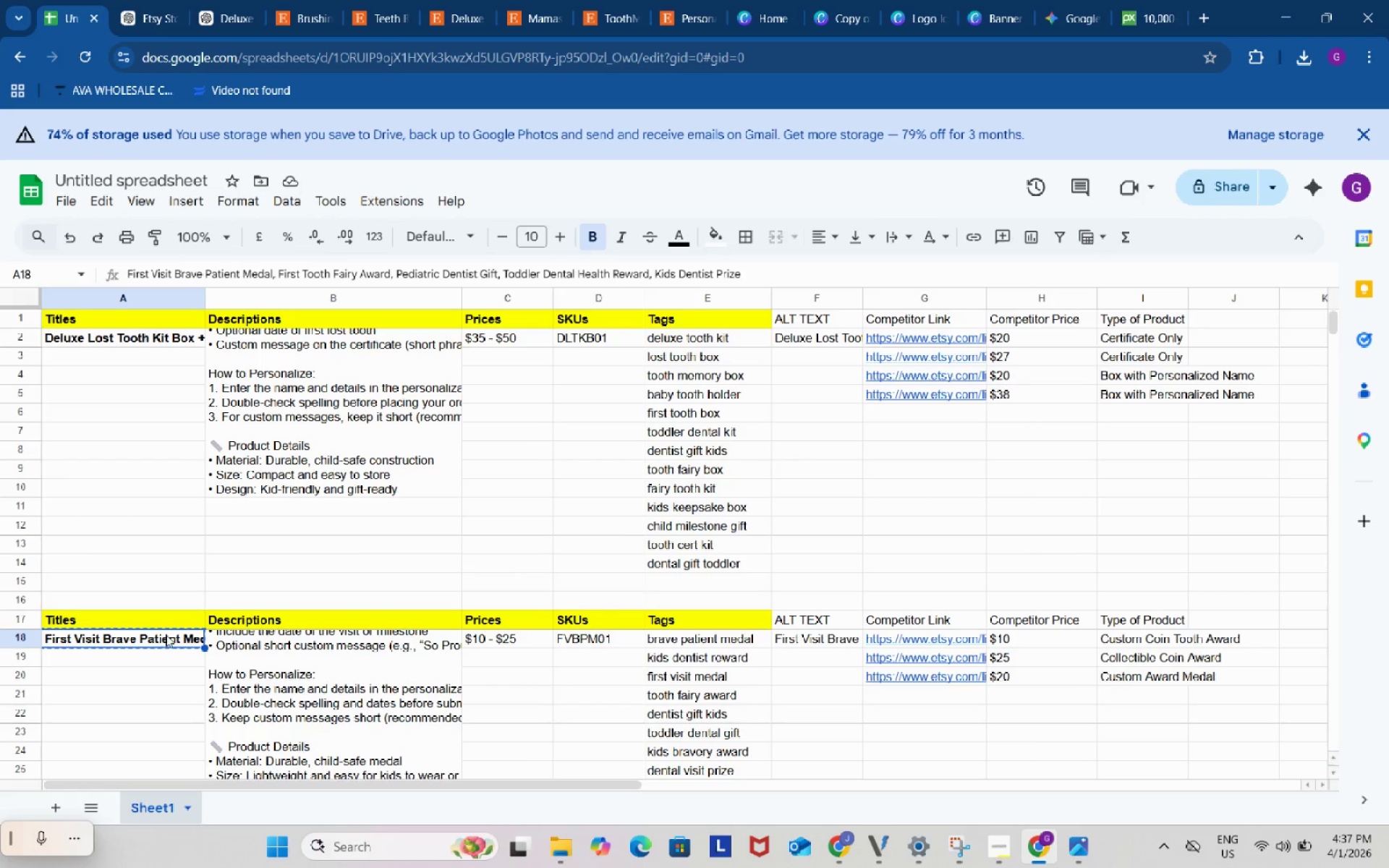 
key(Control+ControlLeft)
 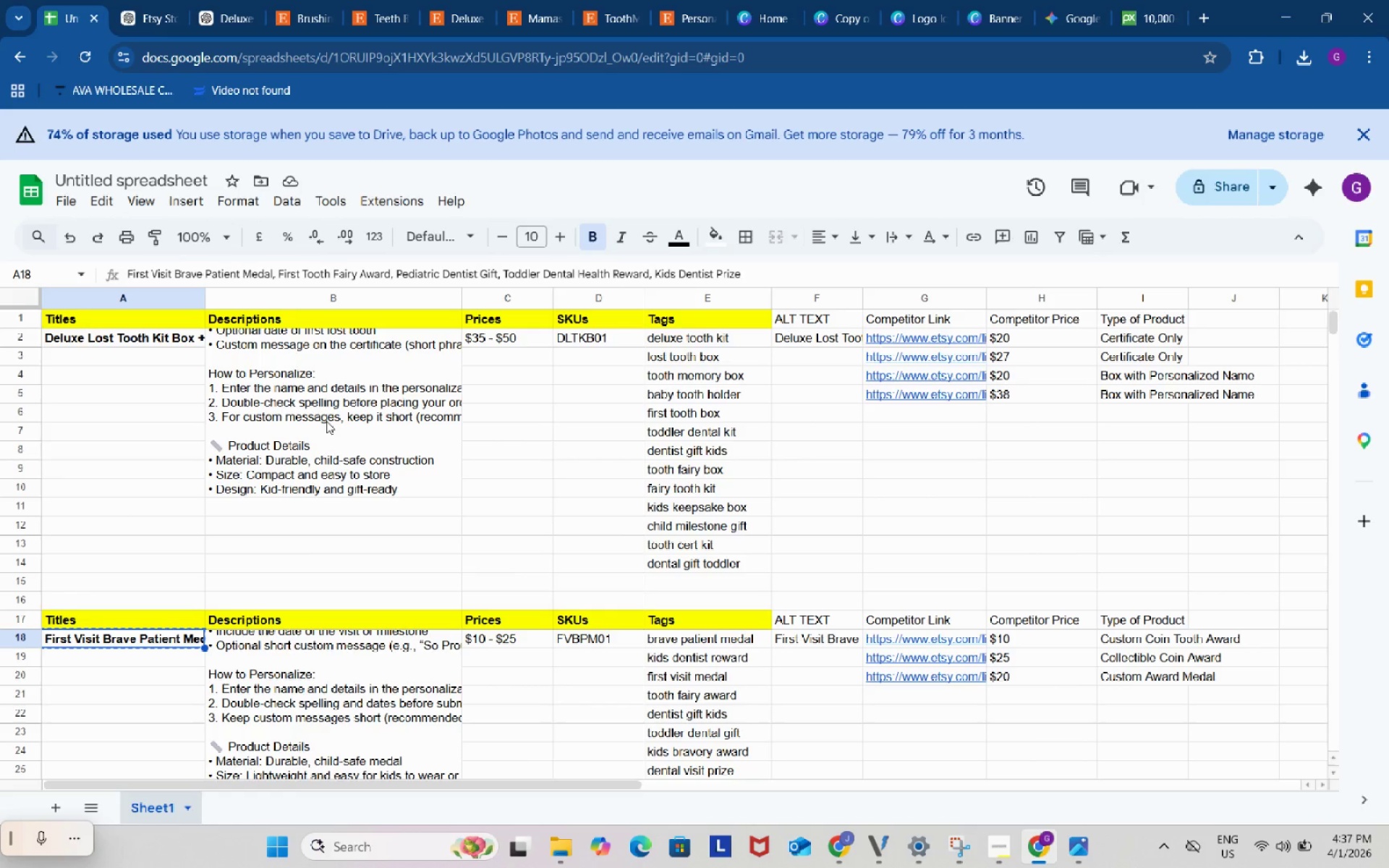 
key(Control+C)
 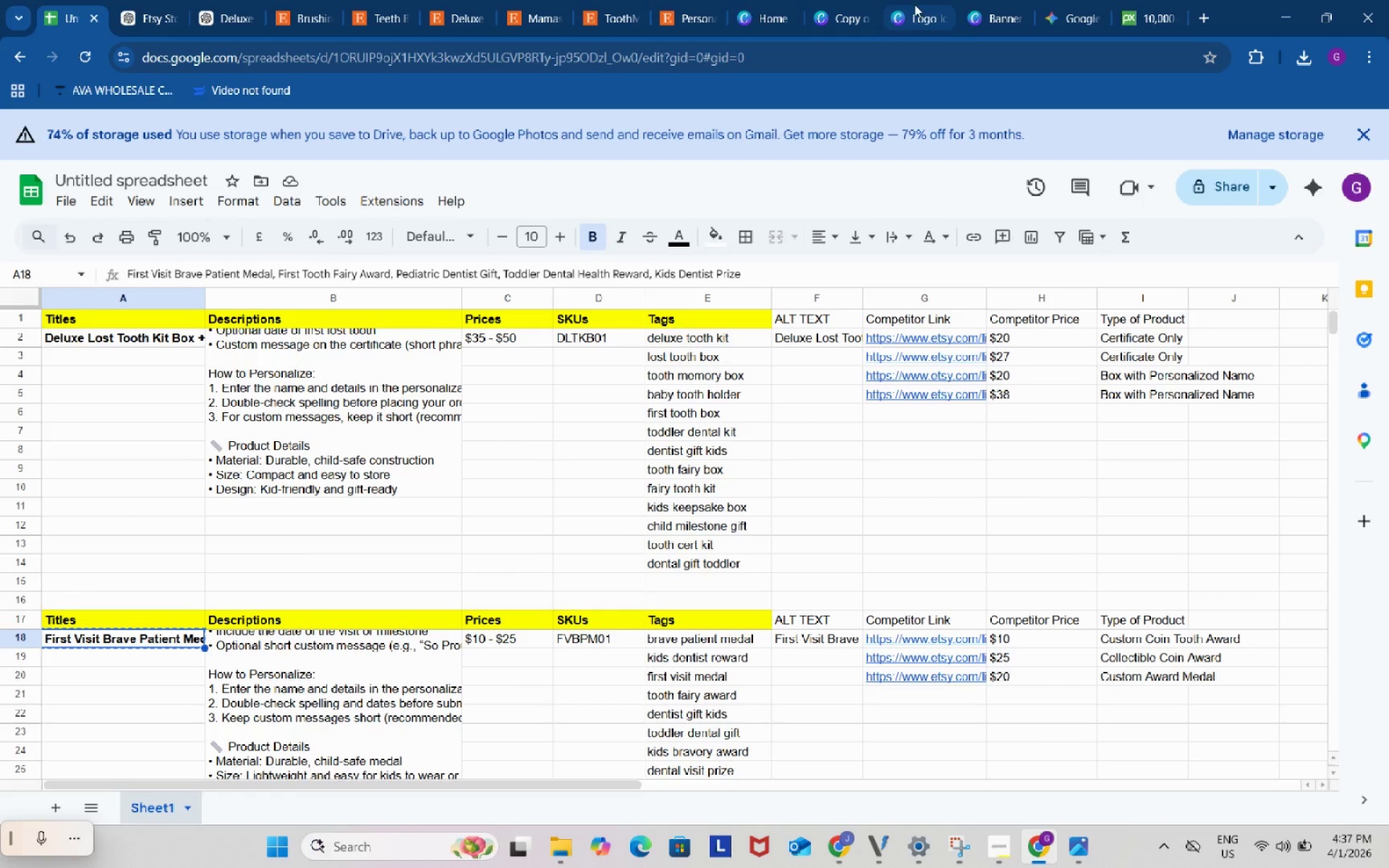 
left_click([914, 4])
 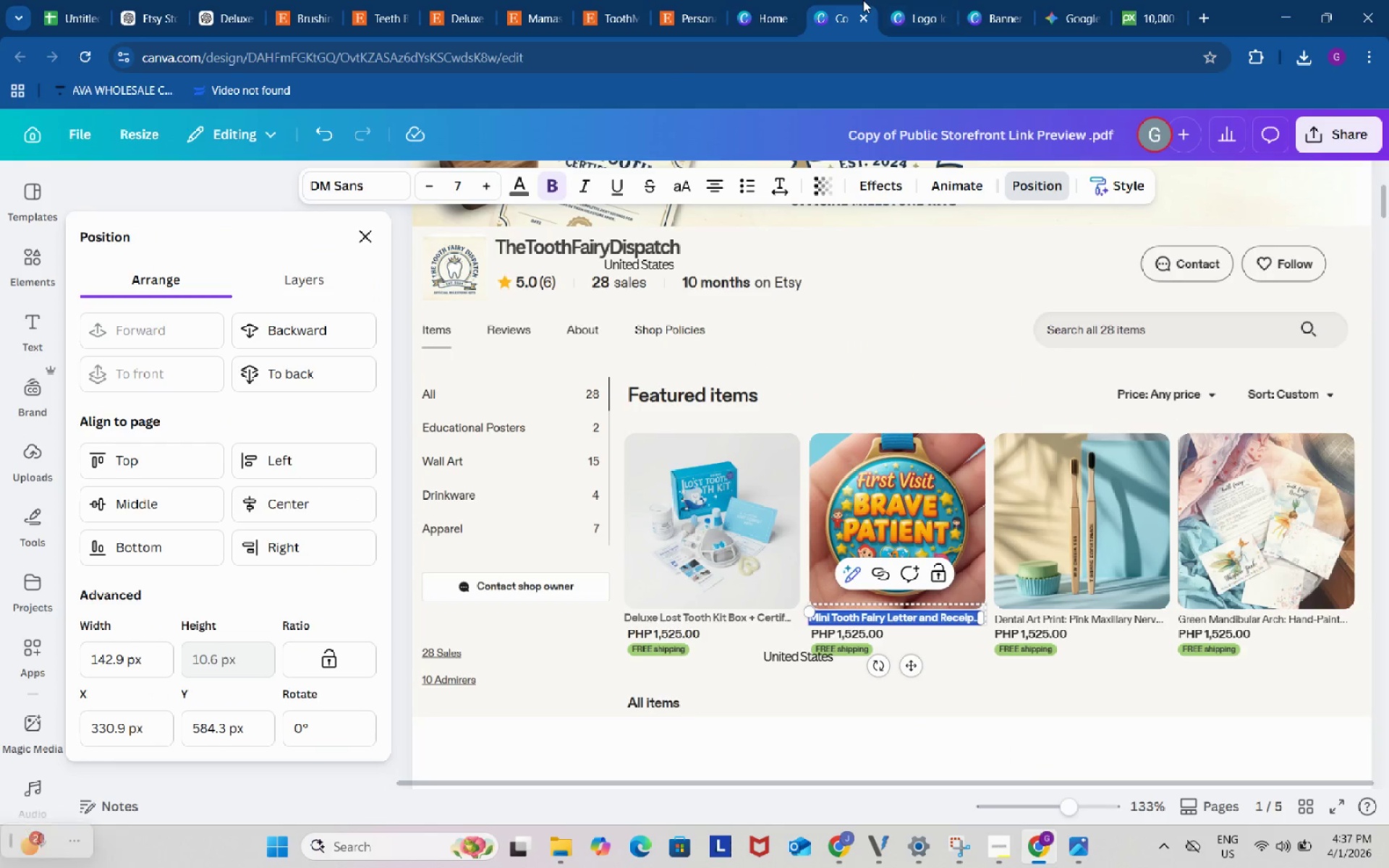 
left_click([863, 0])
 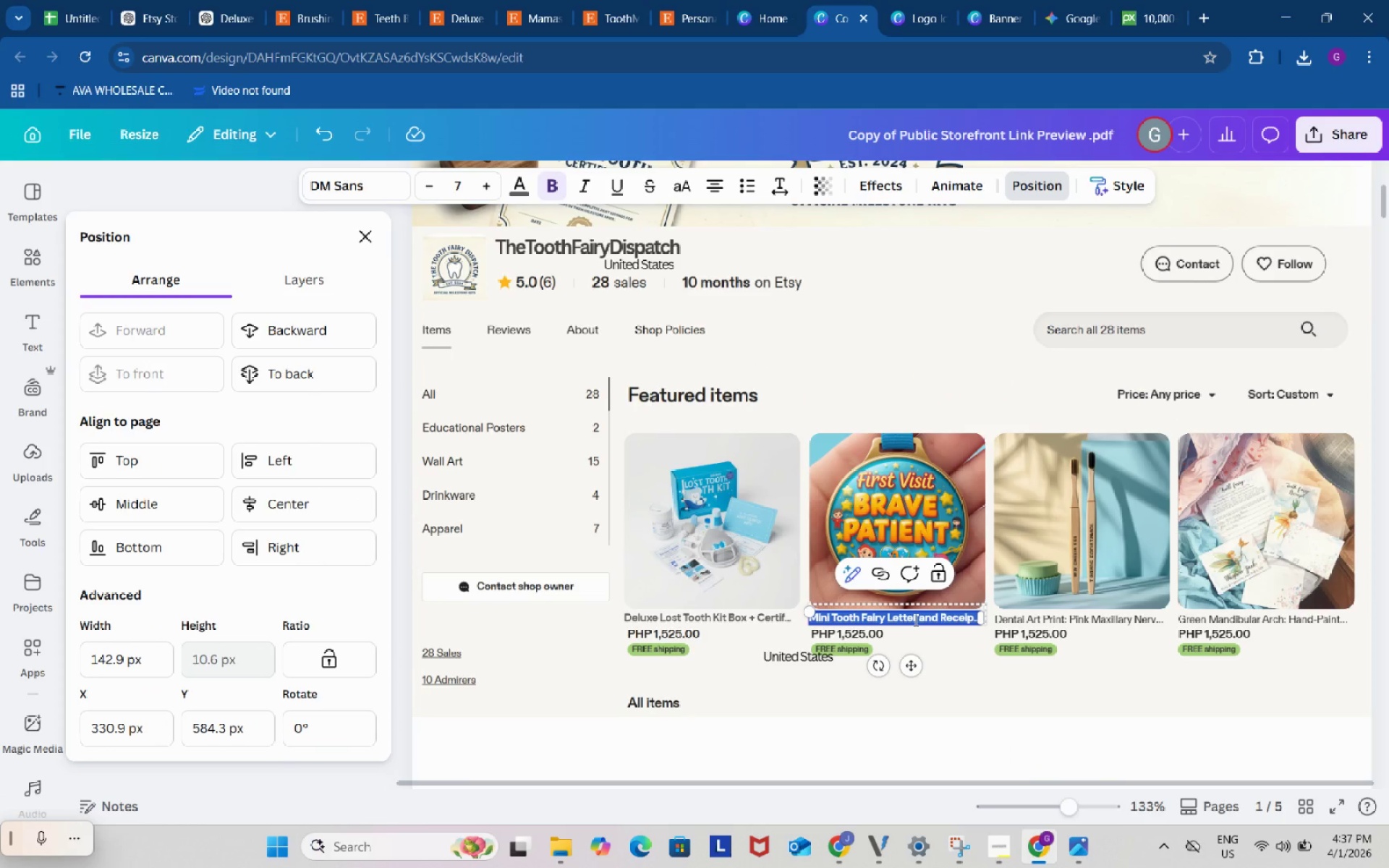 
key(Control+V)
 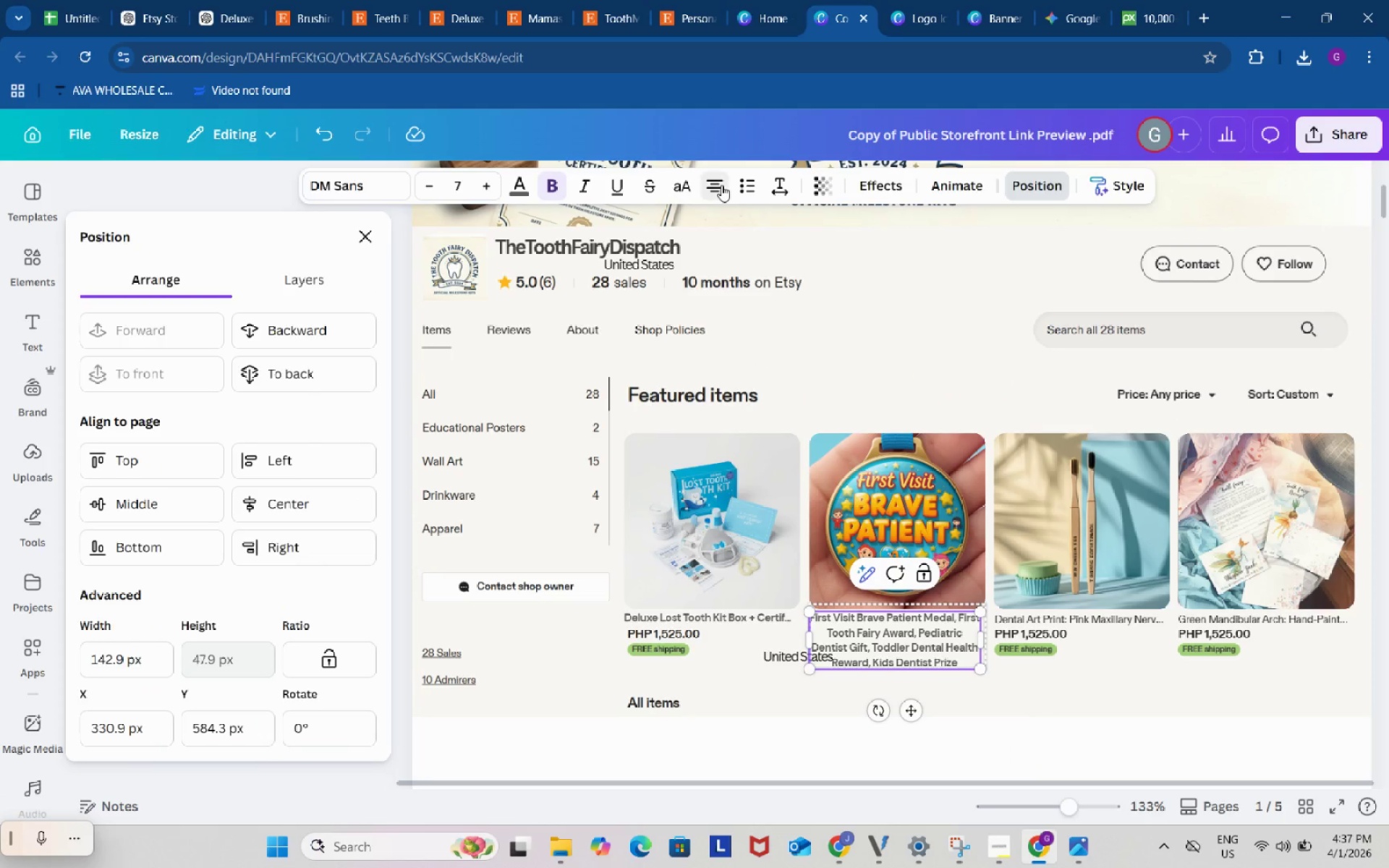 
double_click([721, 185])
 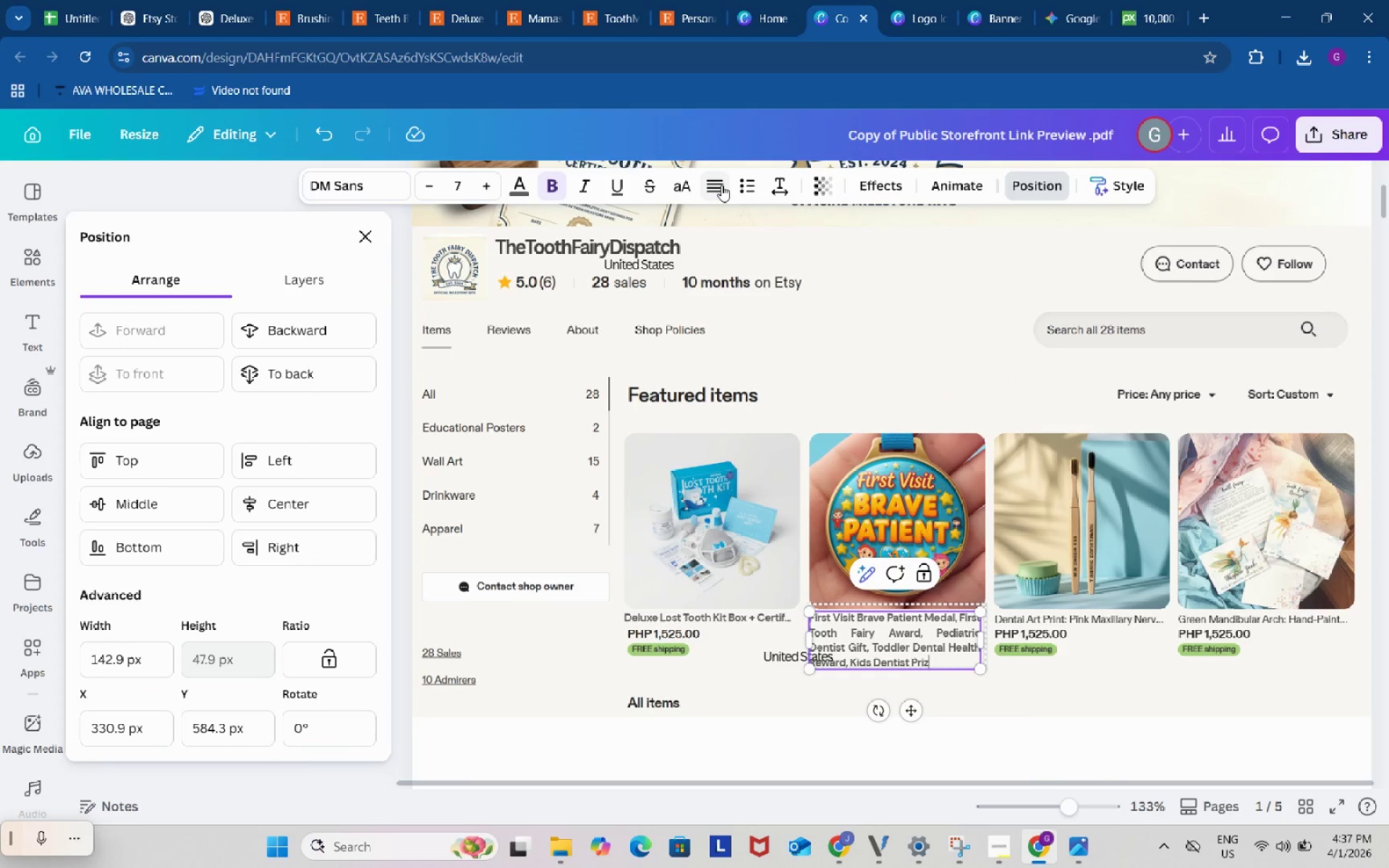 
hold_key(key=Backspace, duration=0.56)
 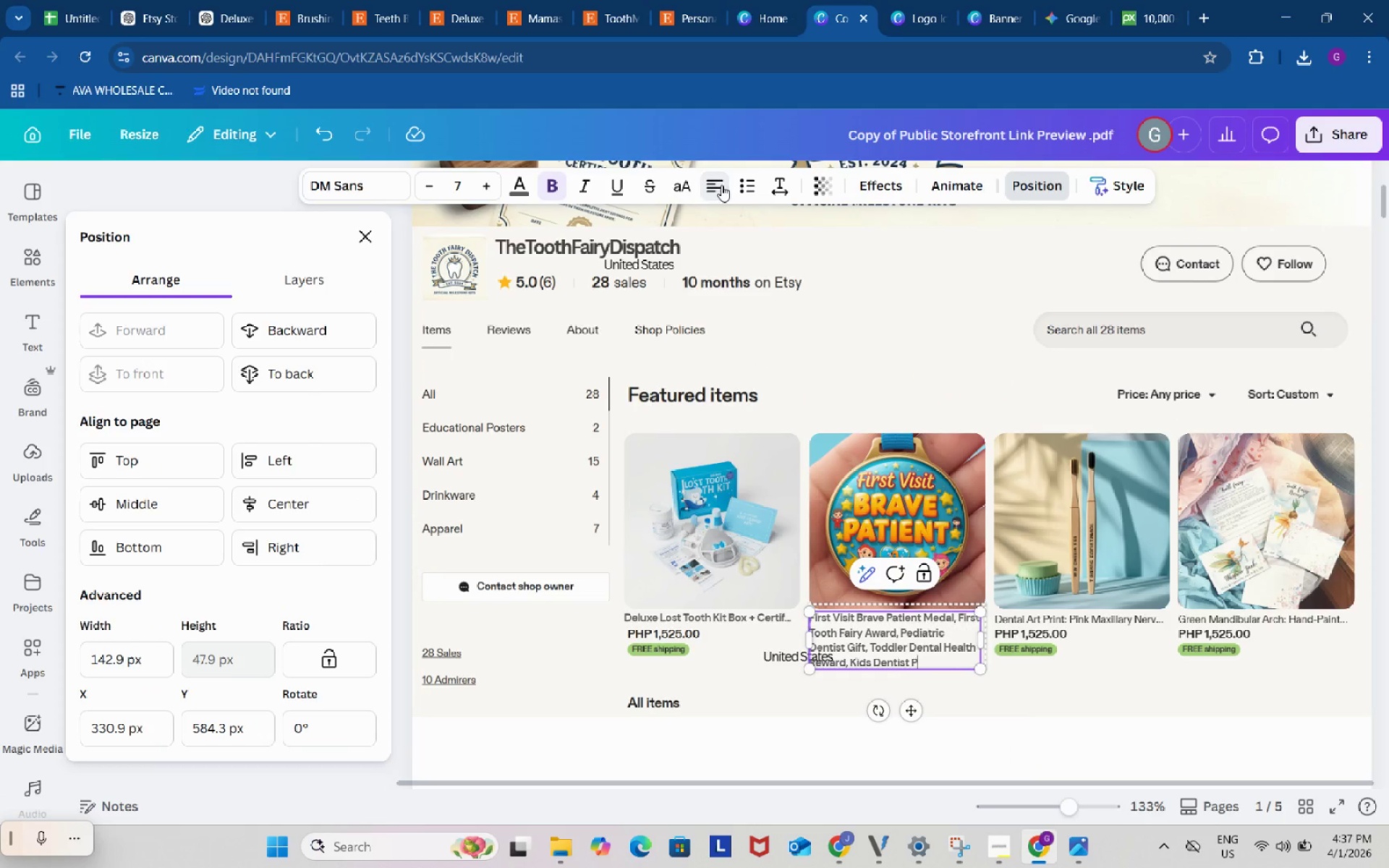 
left_click([721, 185])
 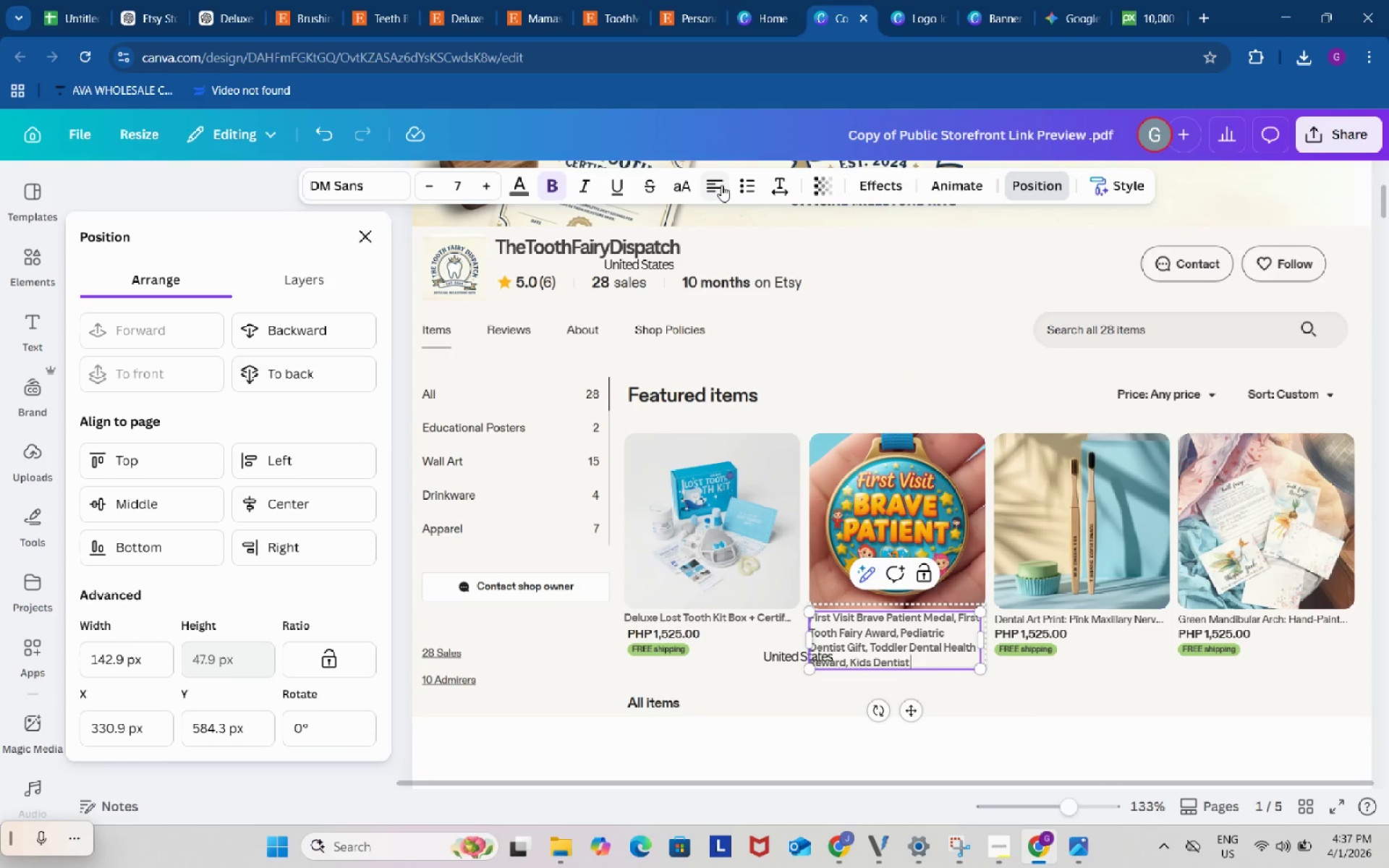 
hold_key(key=Backspace, duration=1.5)
 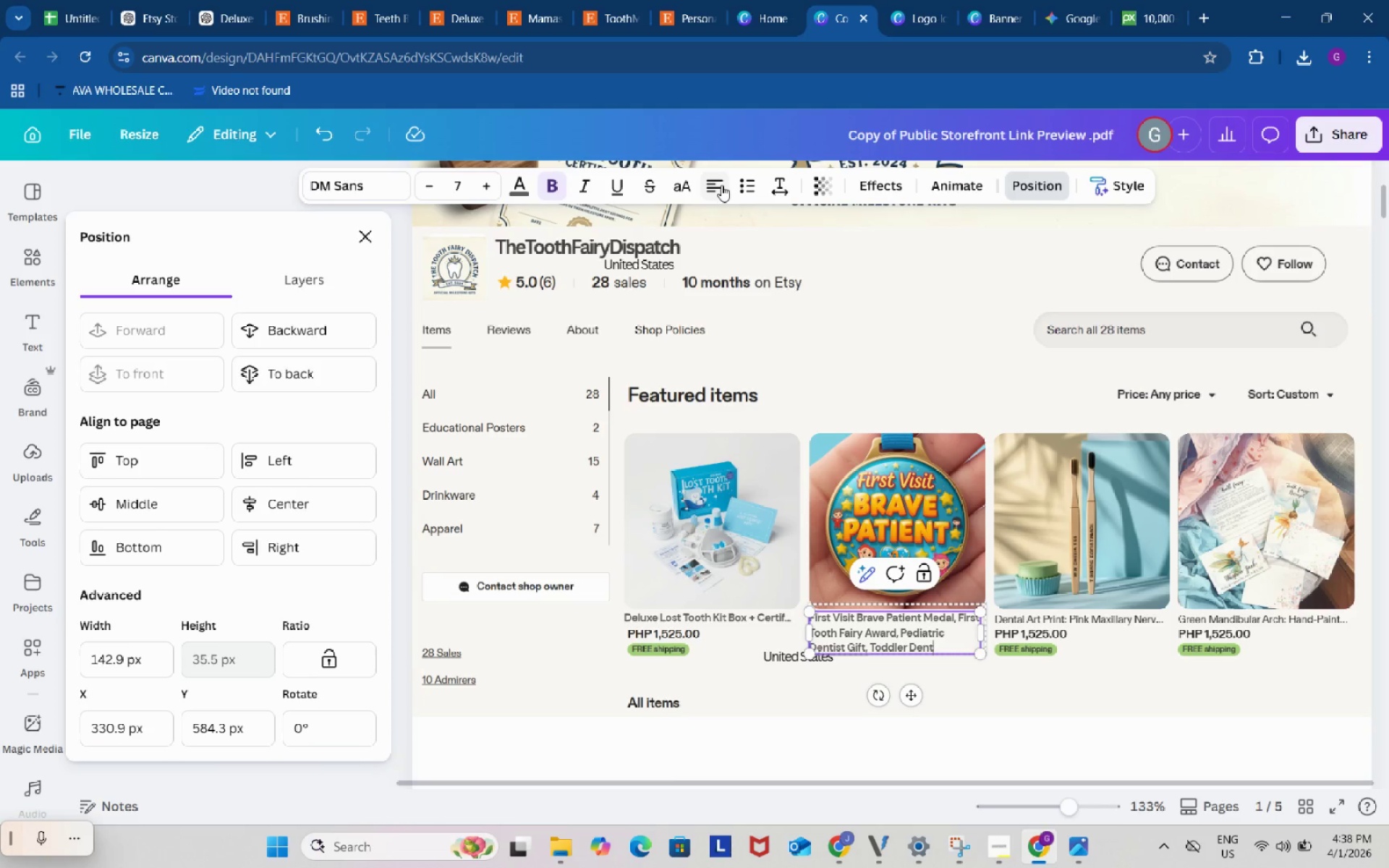 
wait(18.62)
 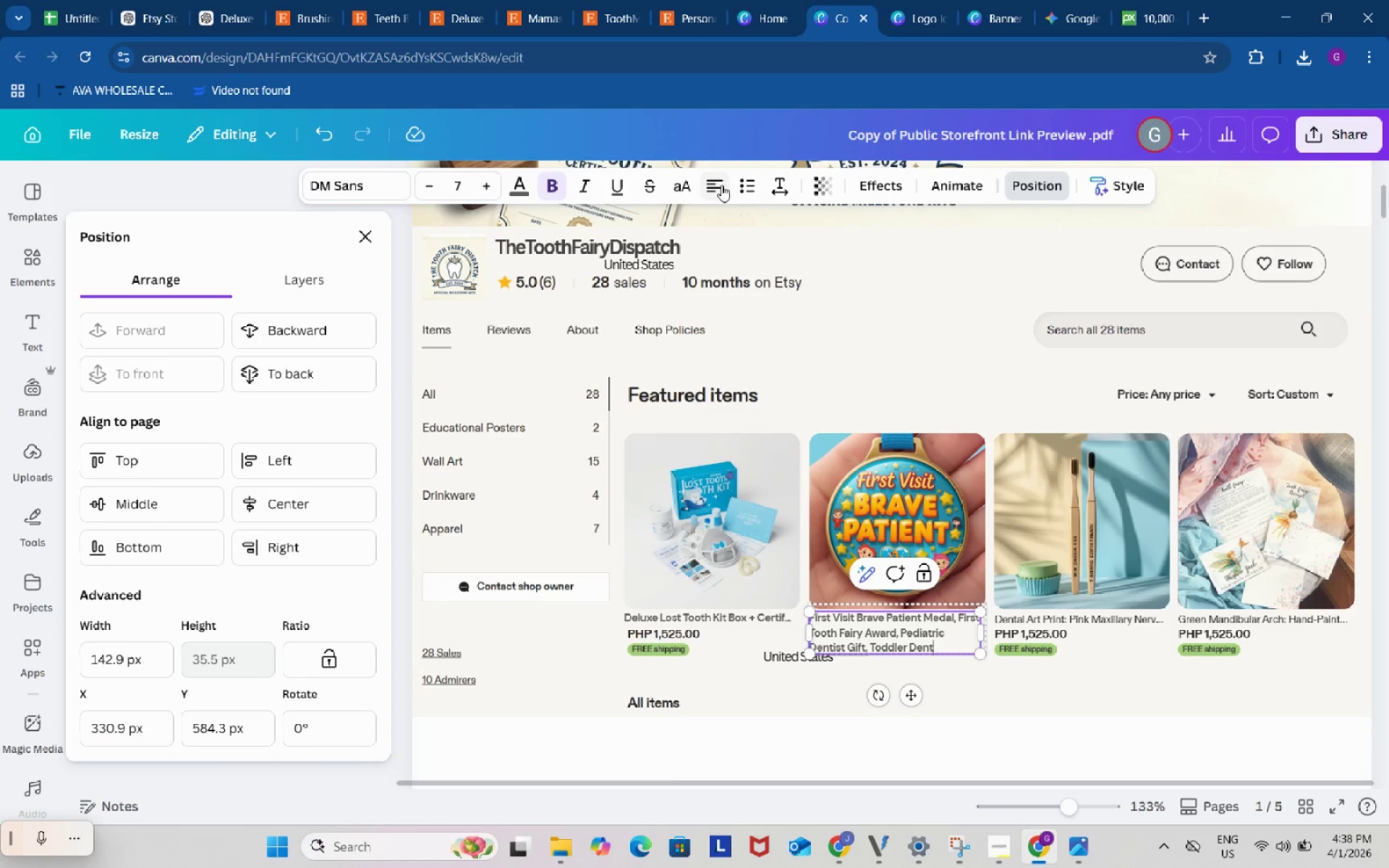 
hold_key(key=Backspace, duration=1.5)
 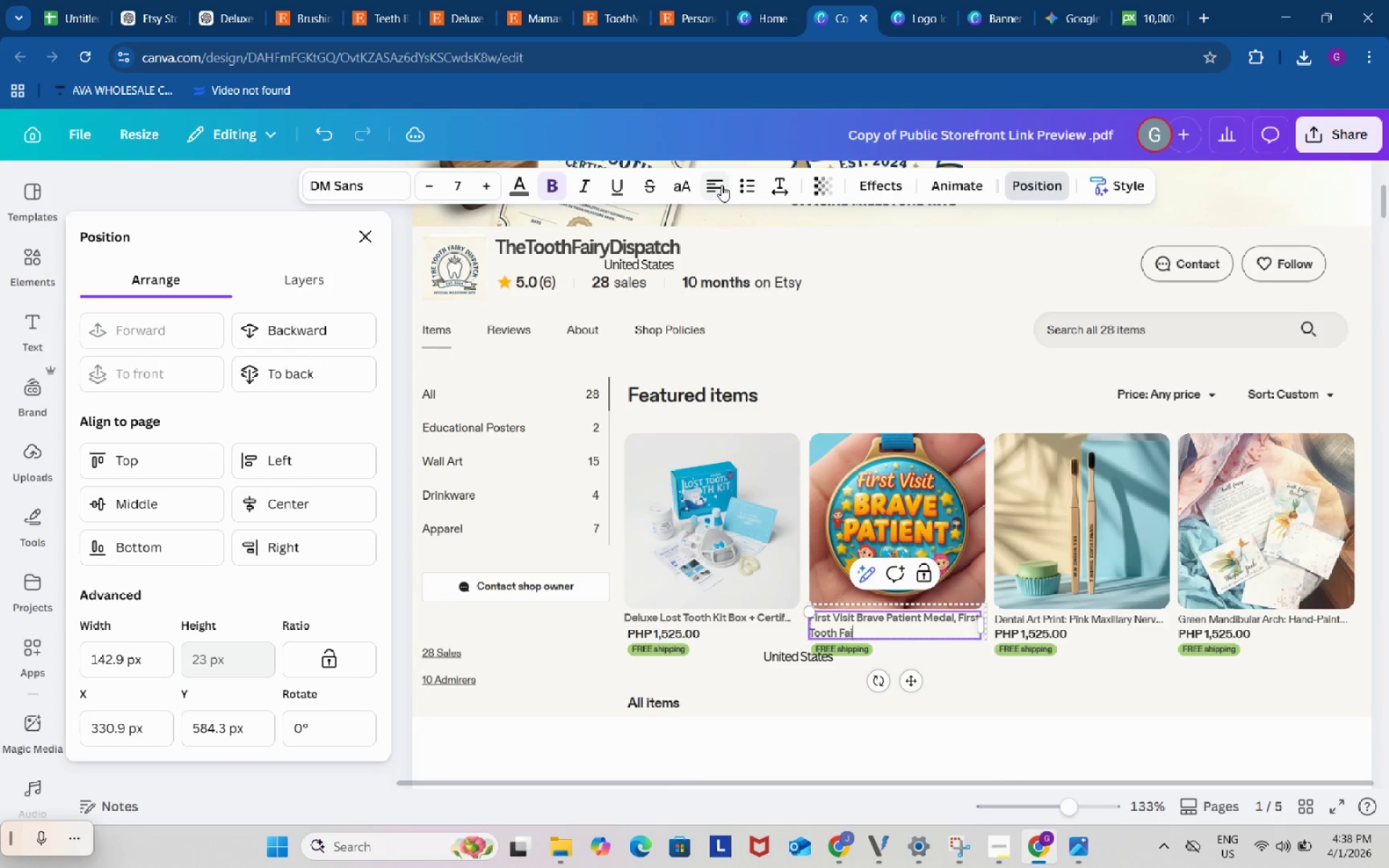 
hold_key(key=Backspace, duration=0.48)
 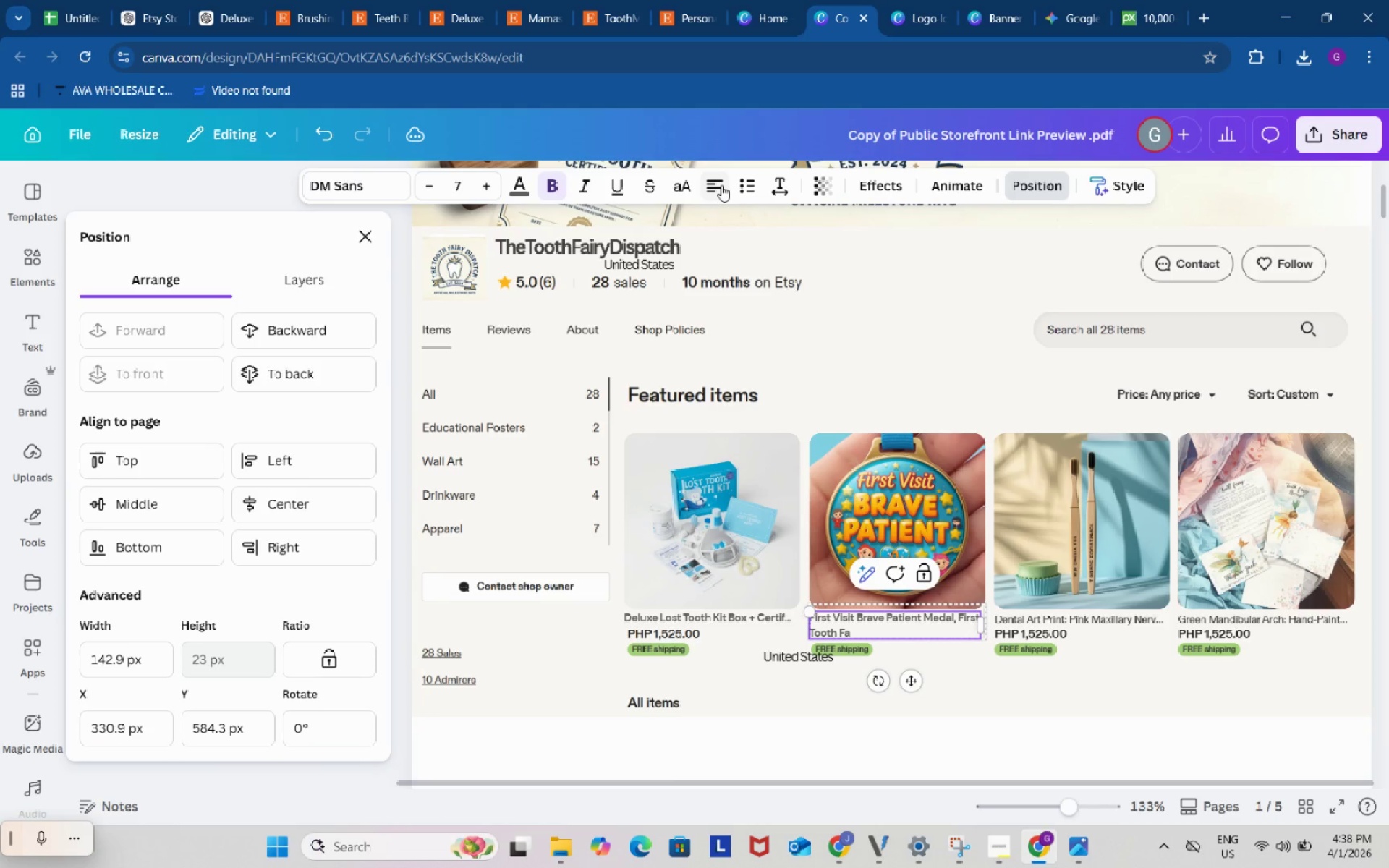 
hold_key(key=Backspace, duration=0.78)
 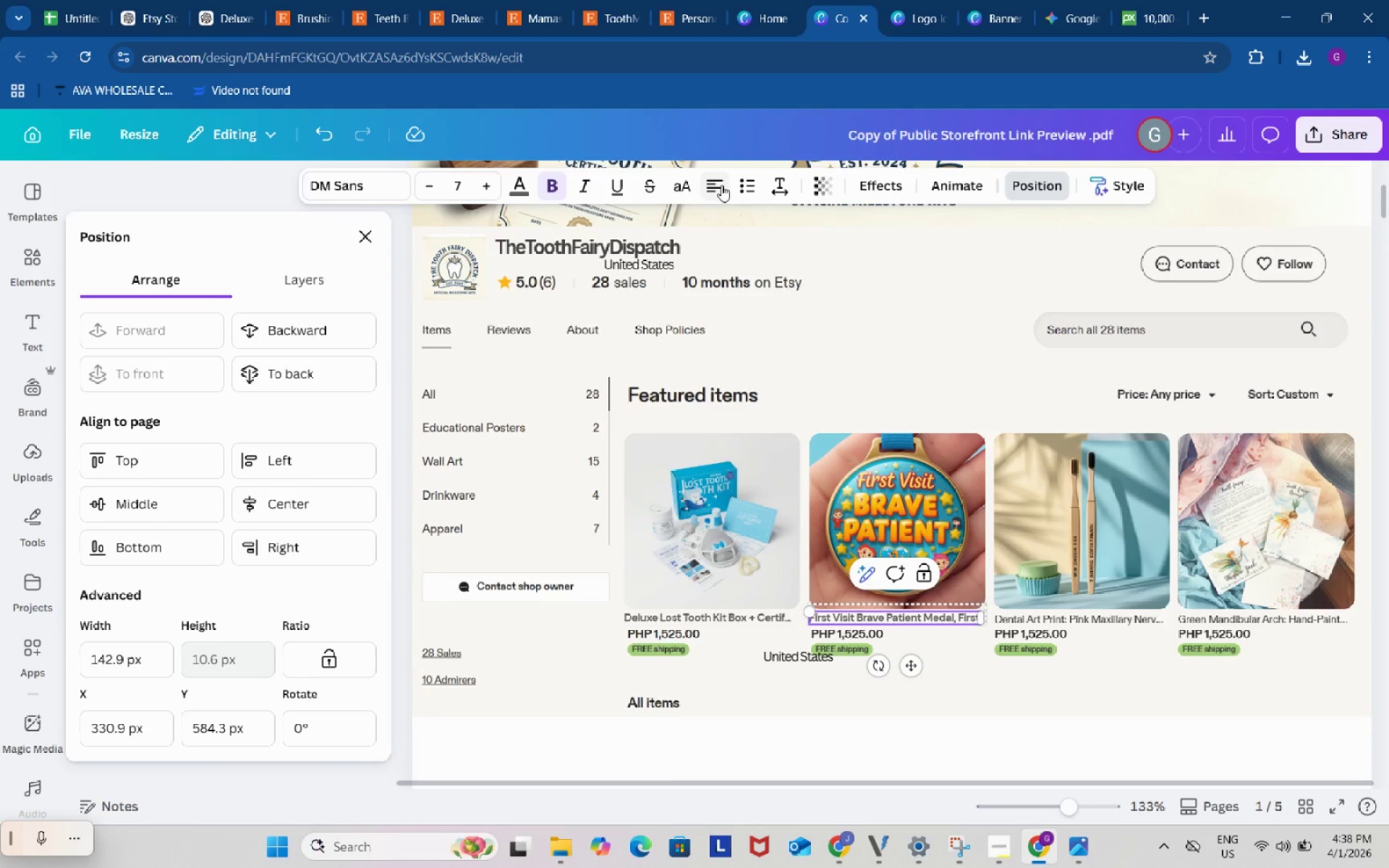 
key(Period)
 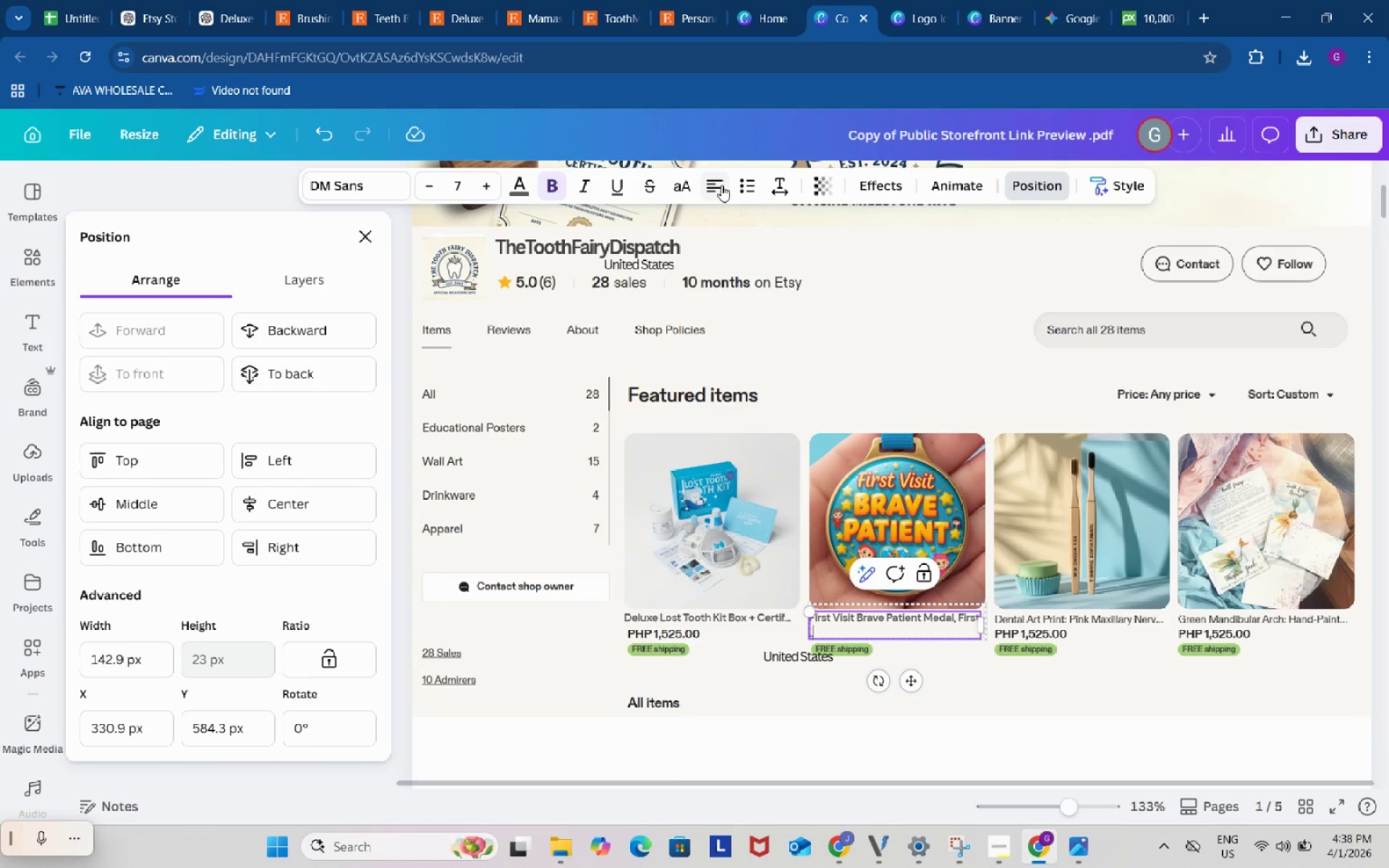 
key(Period)
 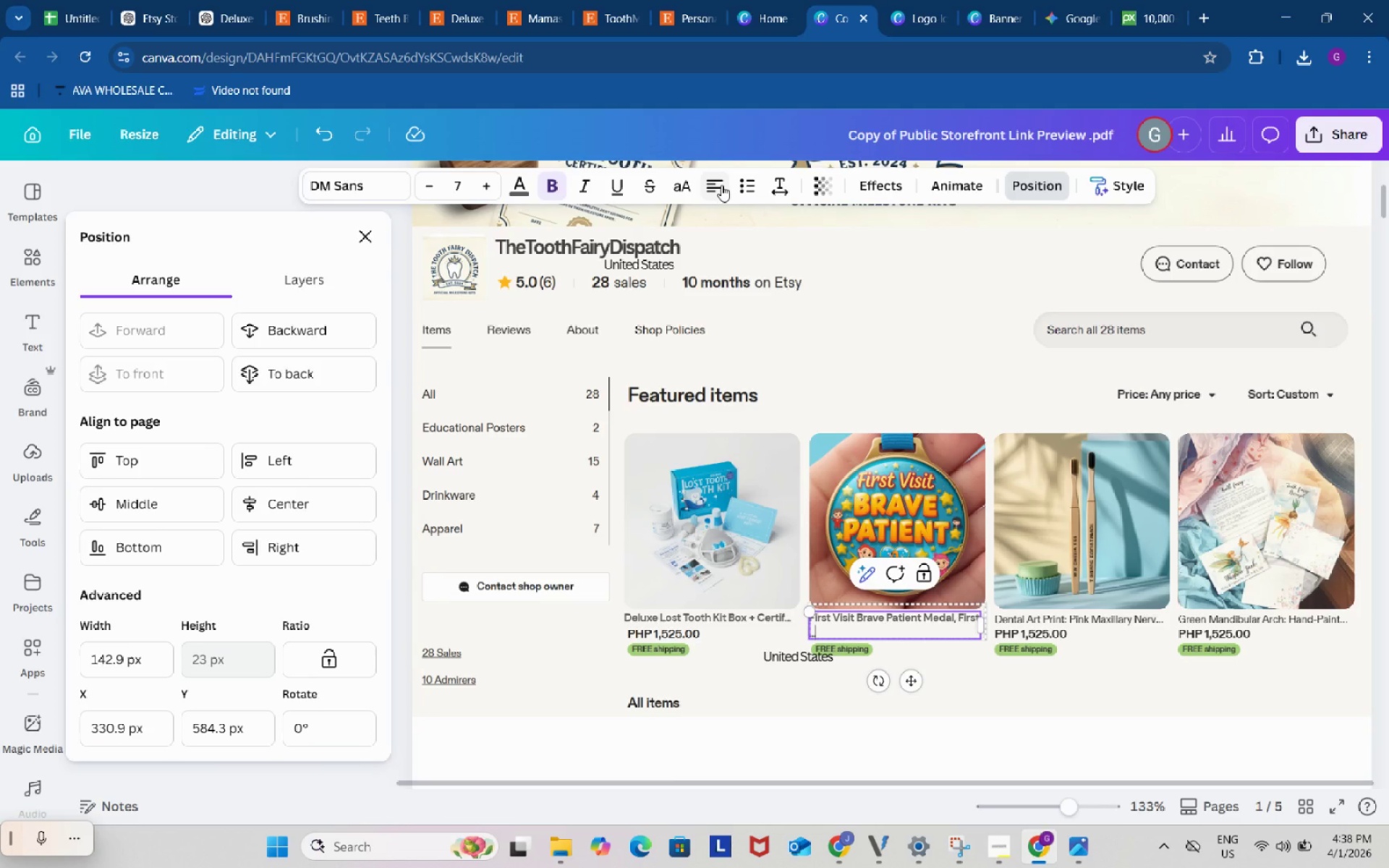 
key(Period)
 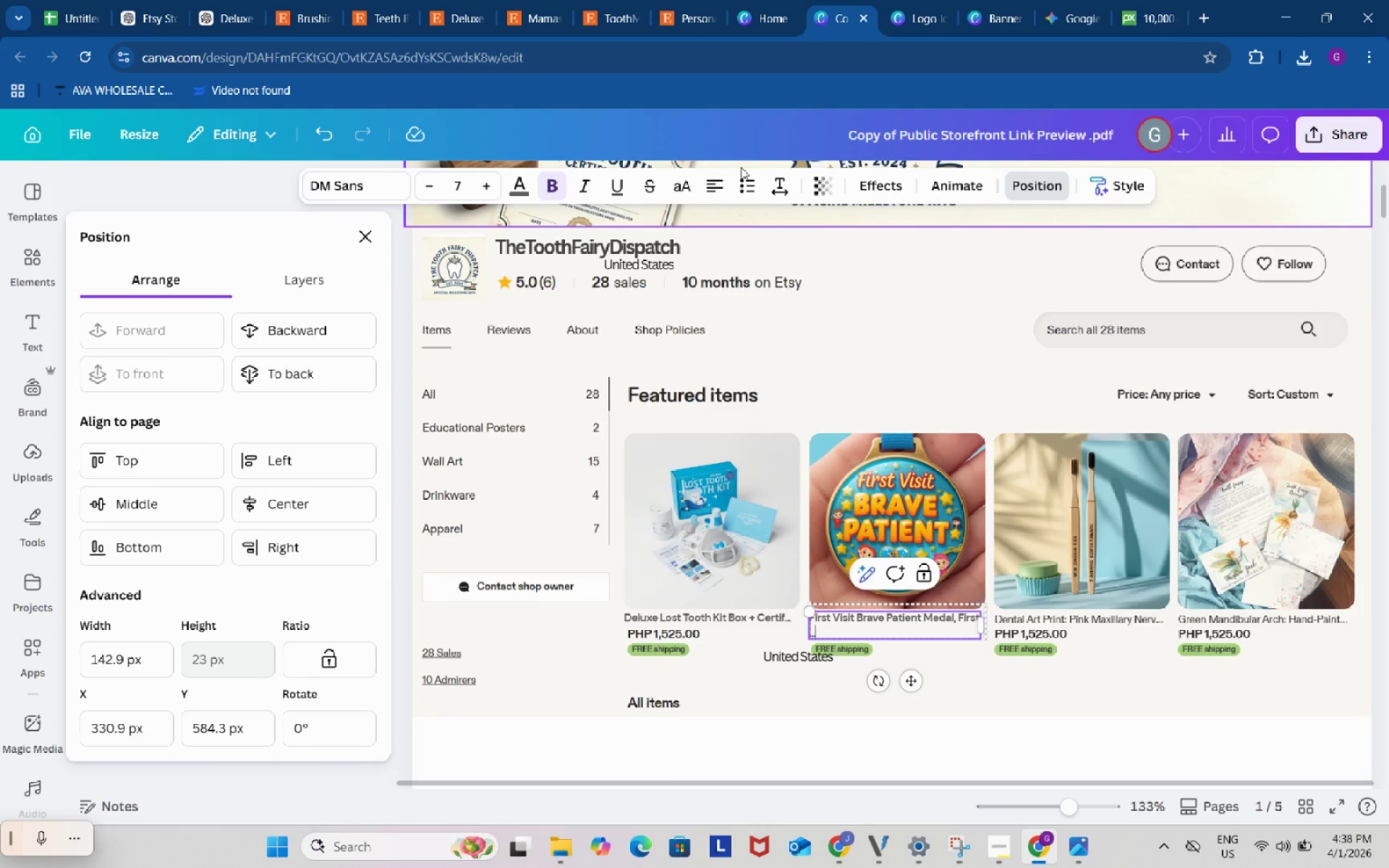 
key(ArrowLeft)
 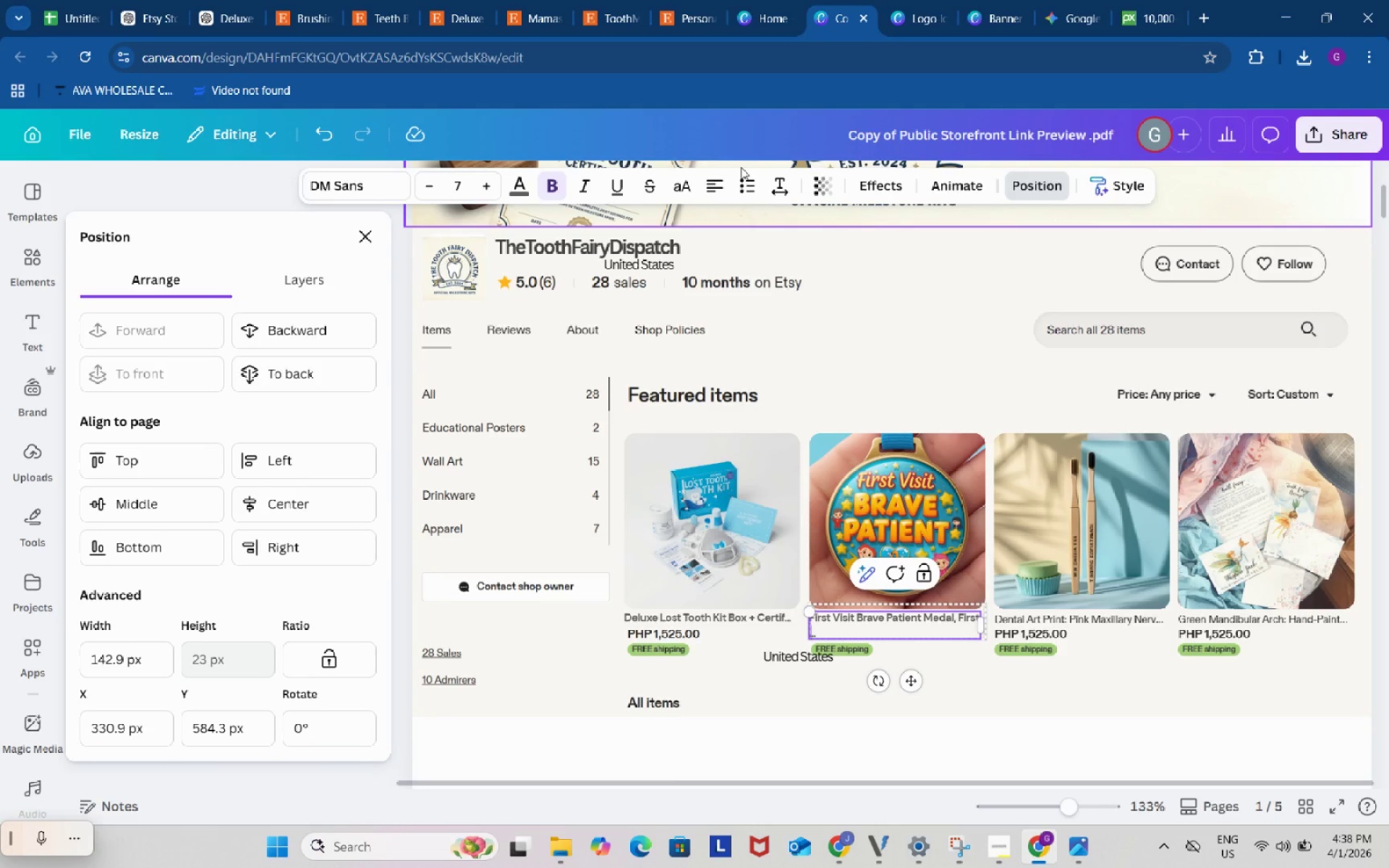 
key(ArrowLeft)
 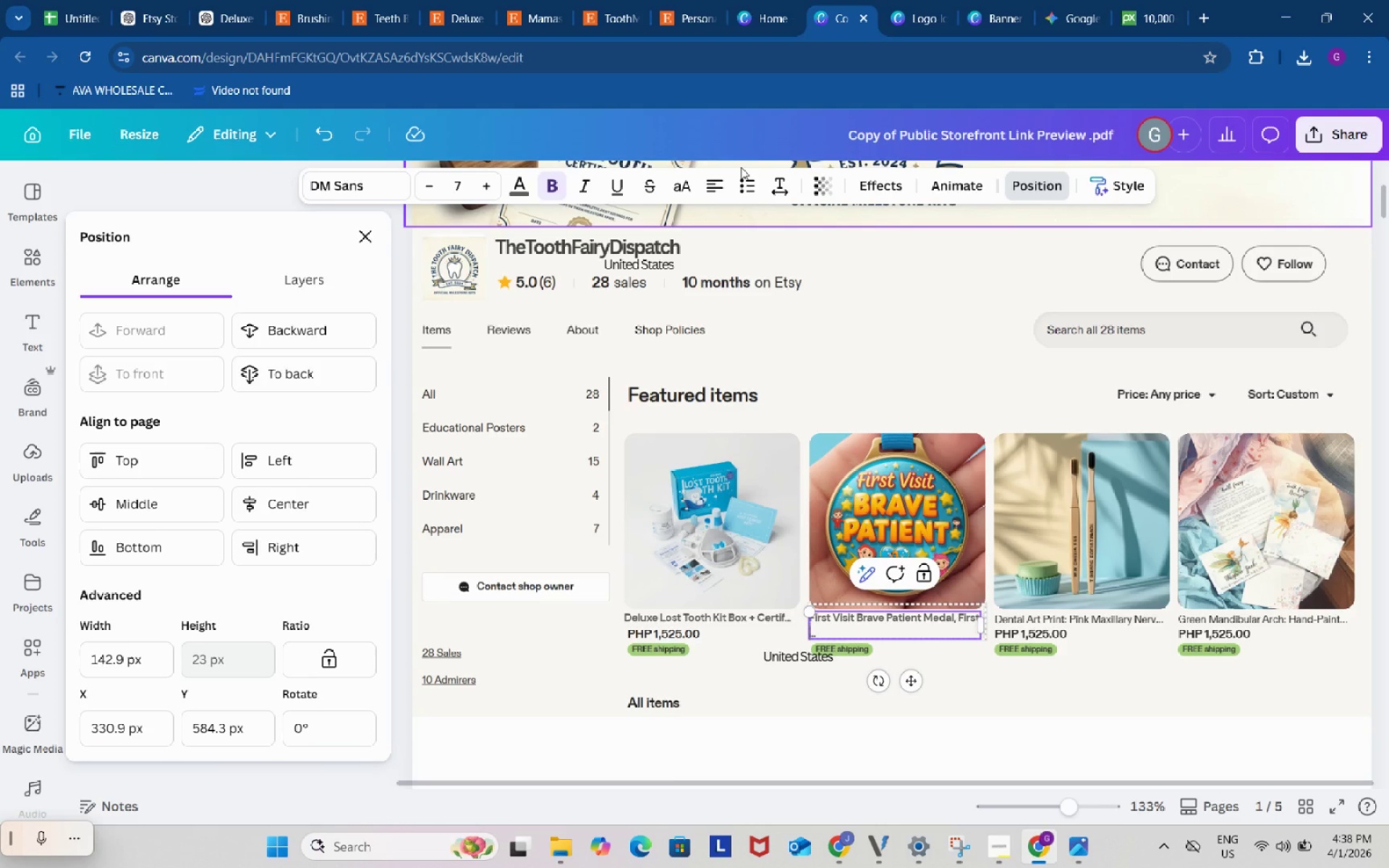 
key(ArrowLeft)
 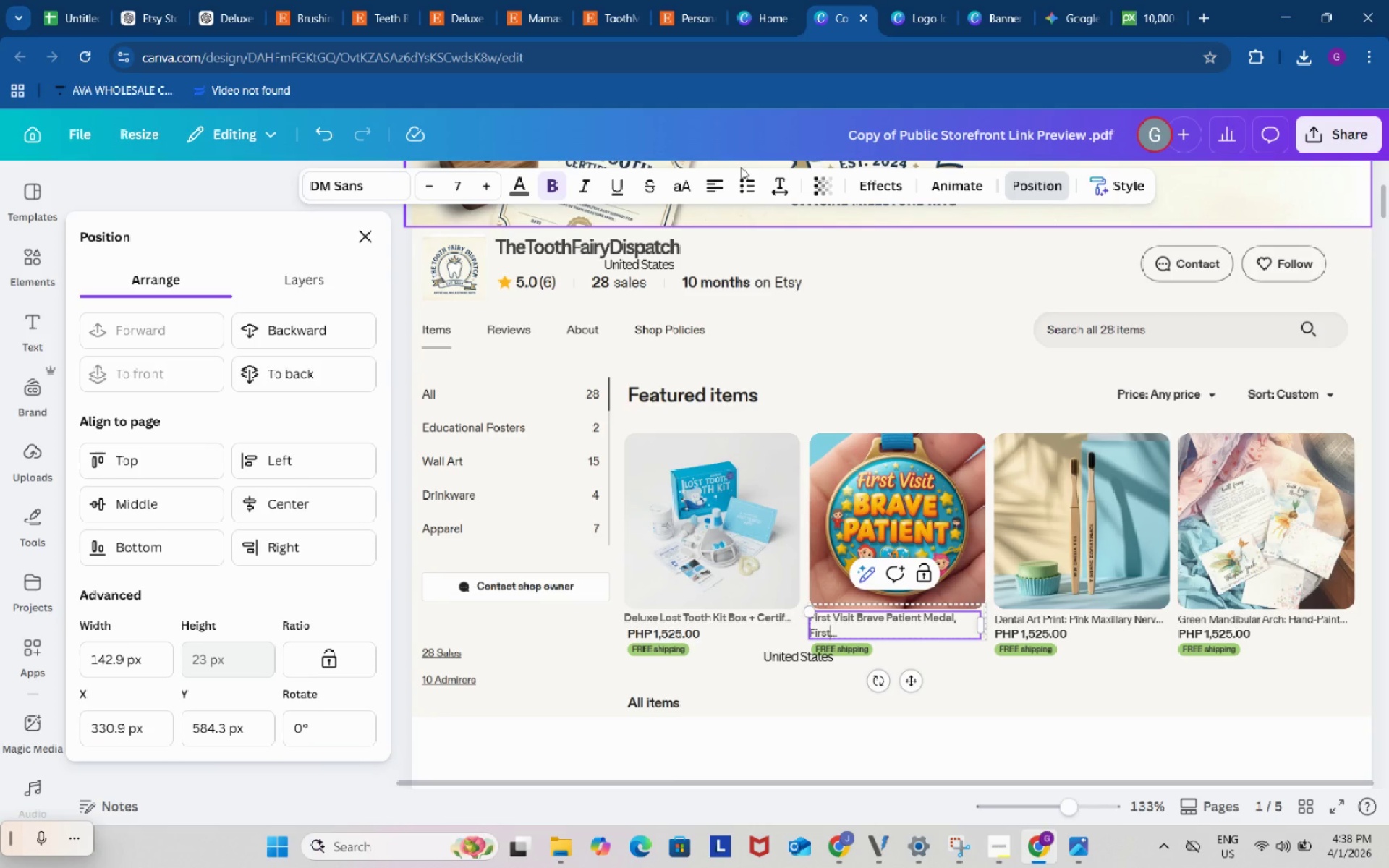 
key(Backspace)
 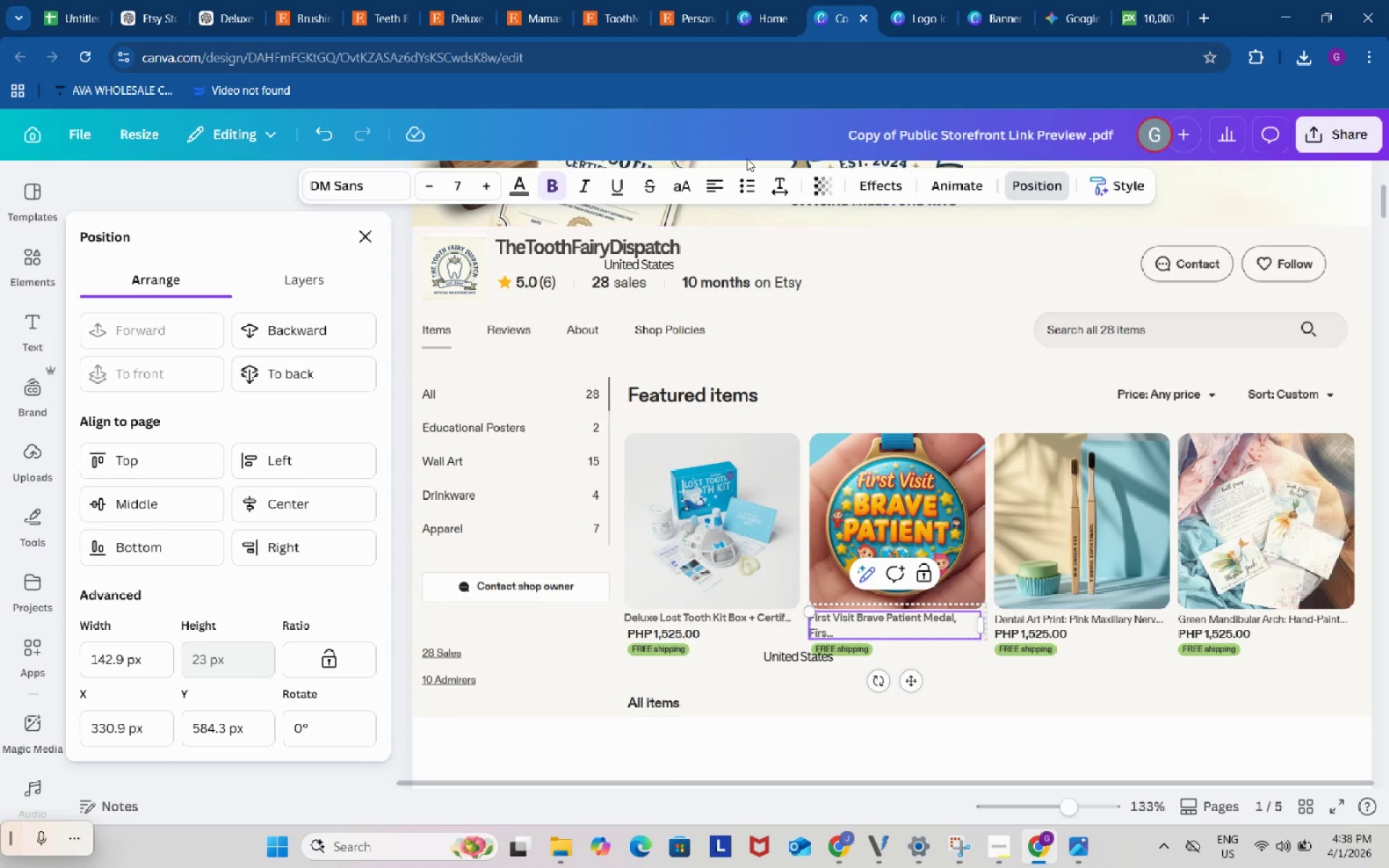 
key(Backspace)
 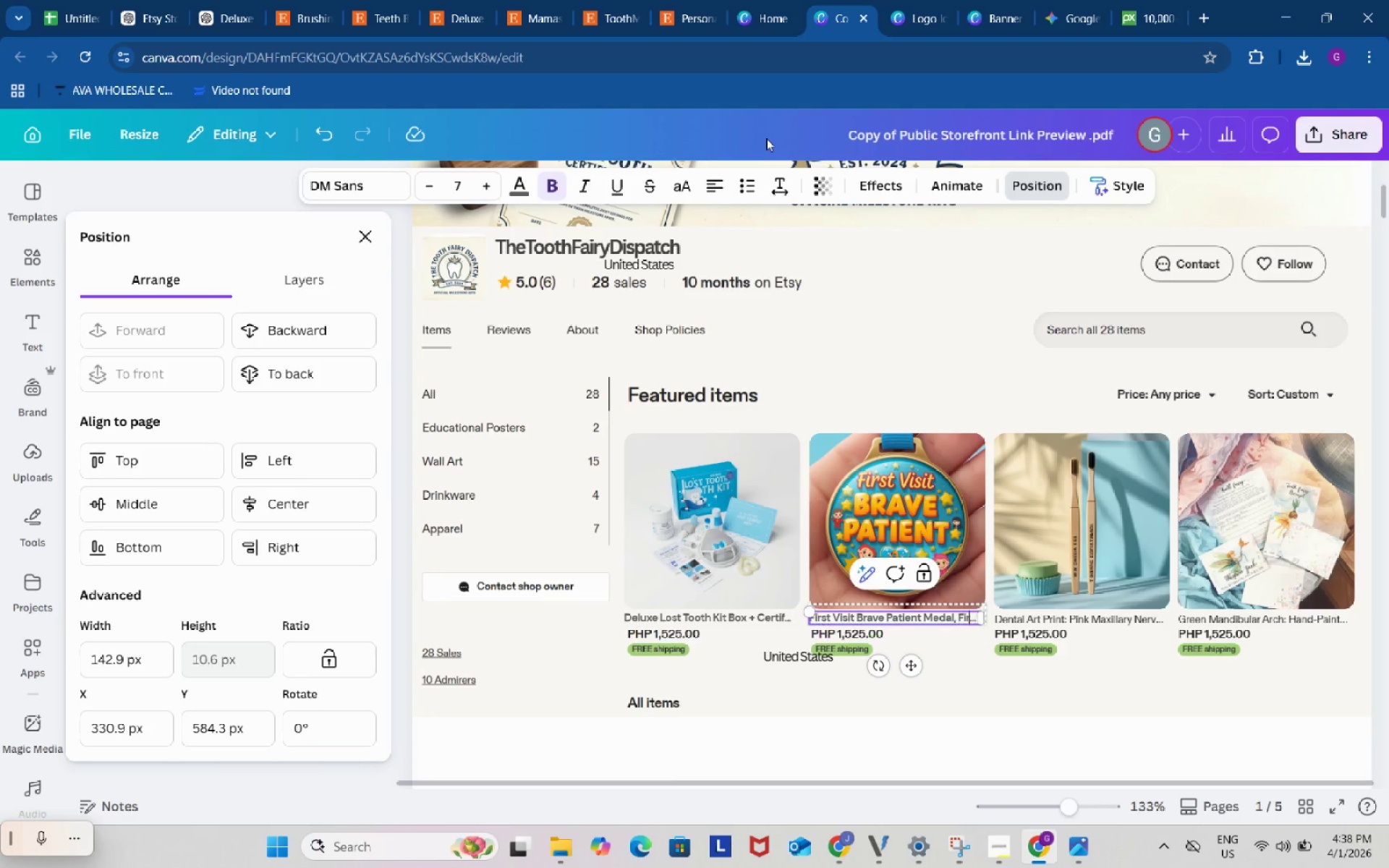 
key(Backspace)
 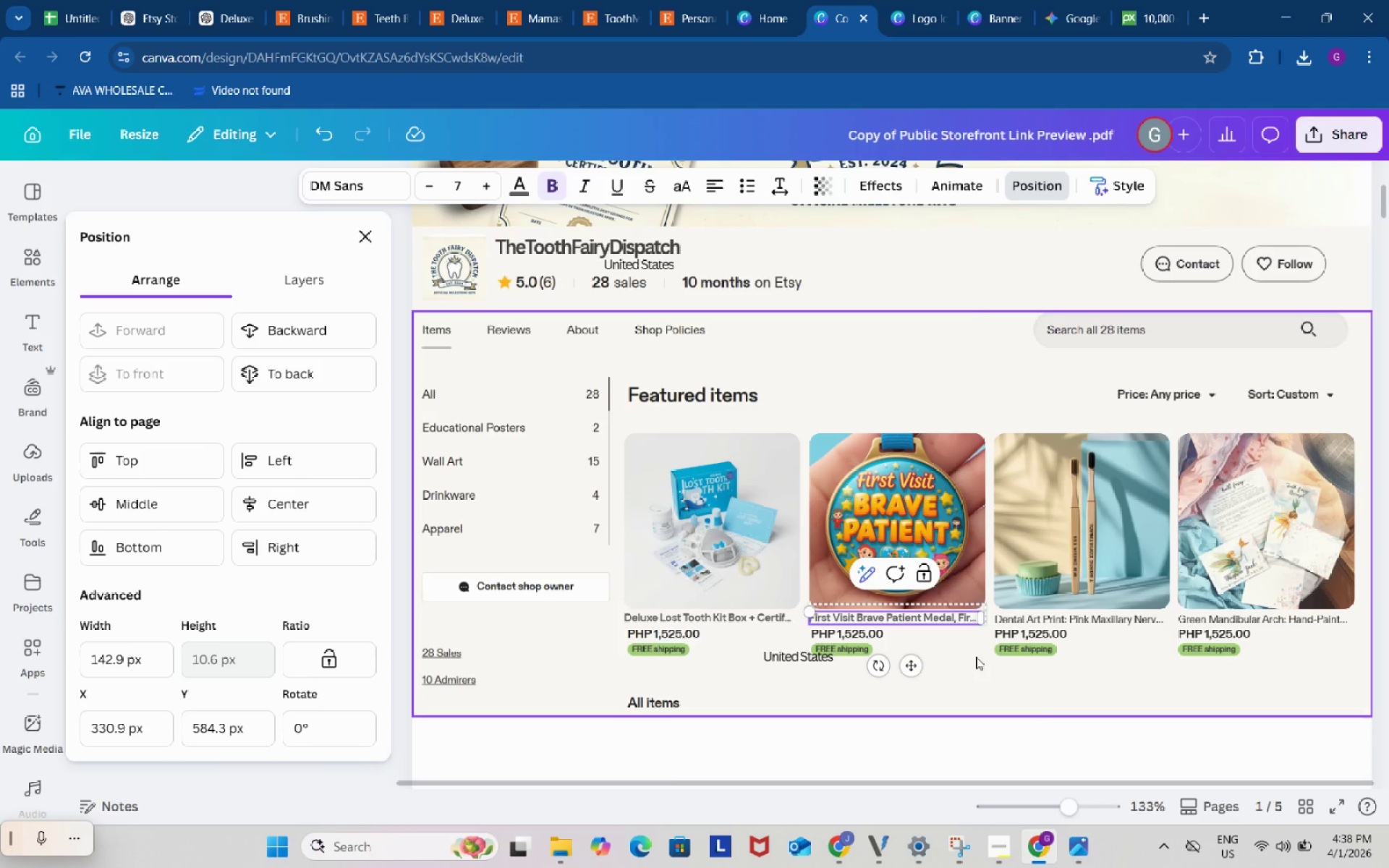 
left_click_drag(start_coordinate=[1057, 695], to_coordinate=[1077, 697])
 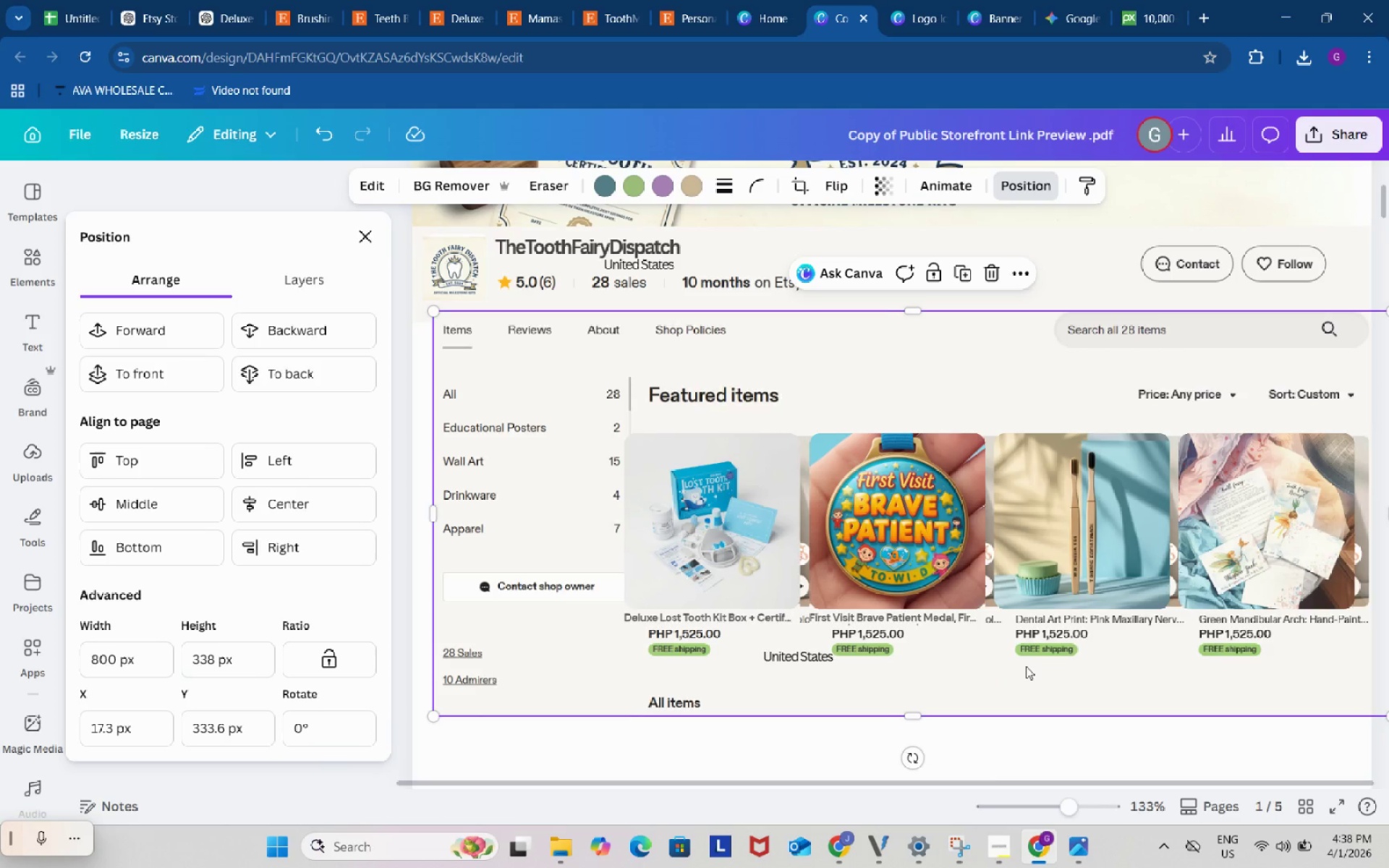 
key(Control+Z)
 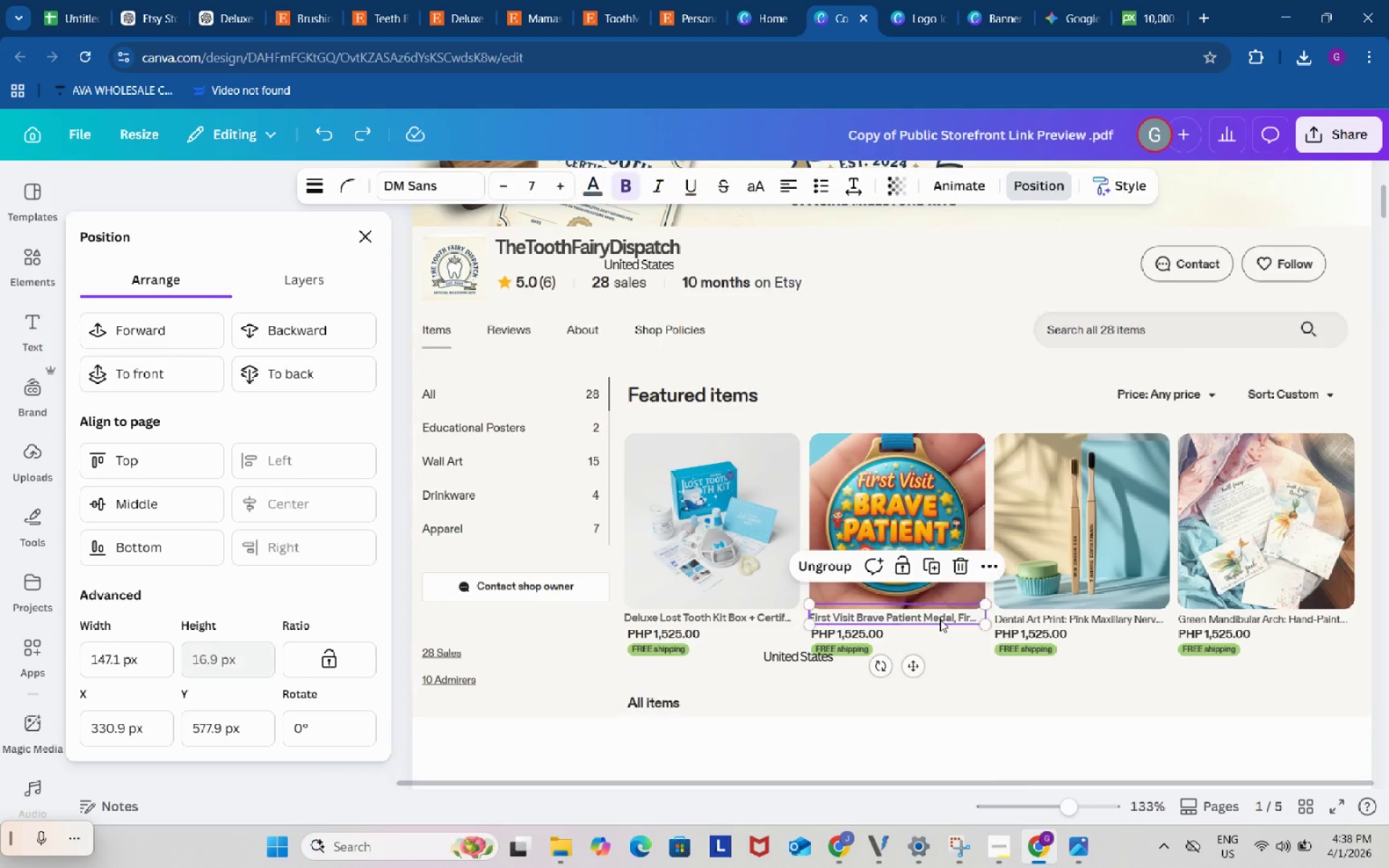 
left_click([940, 619])
 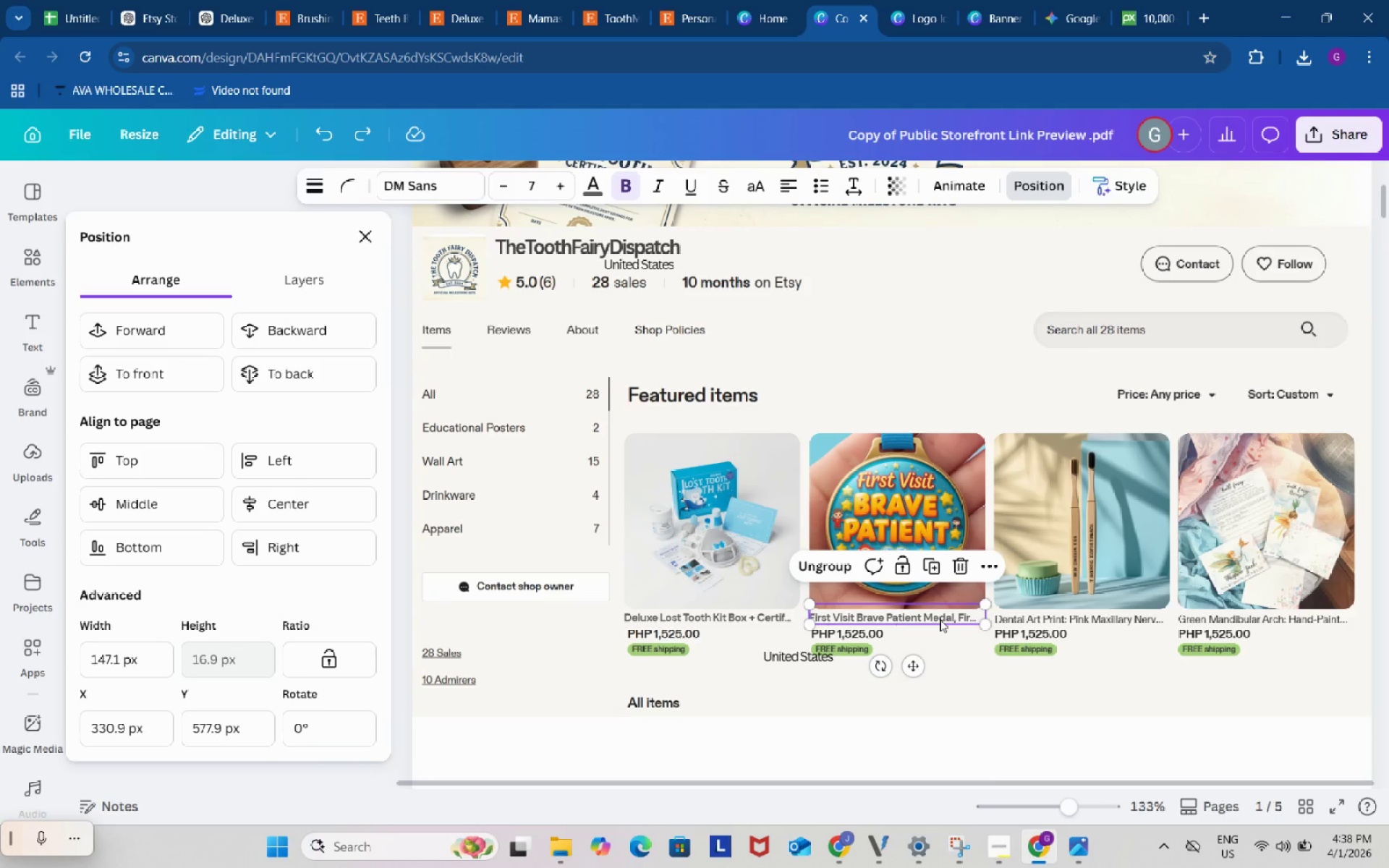 
key(Control+C)
 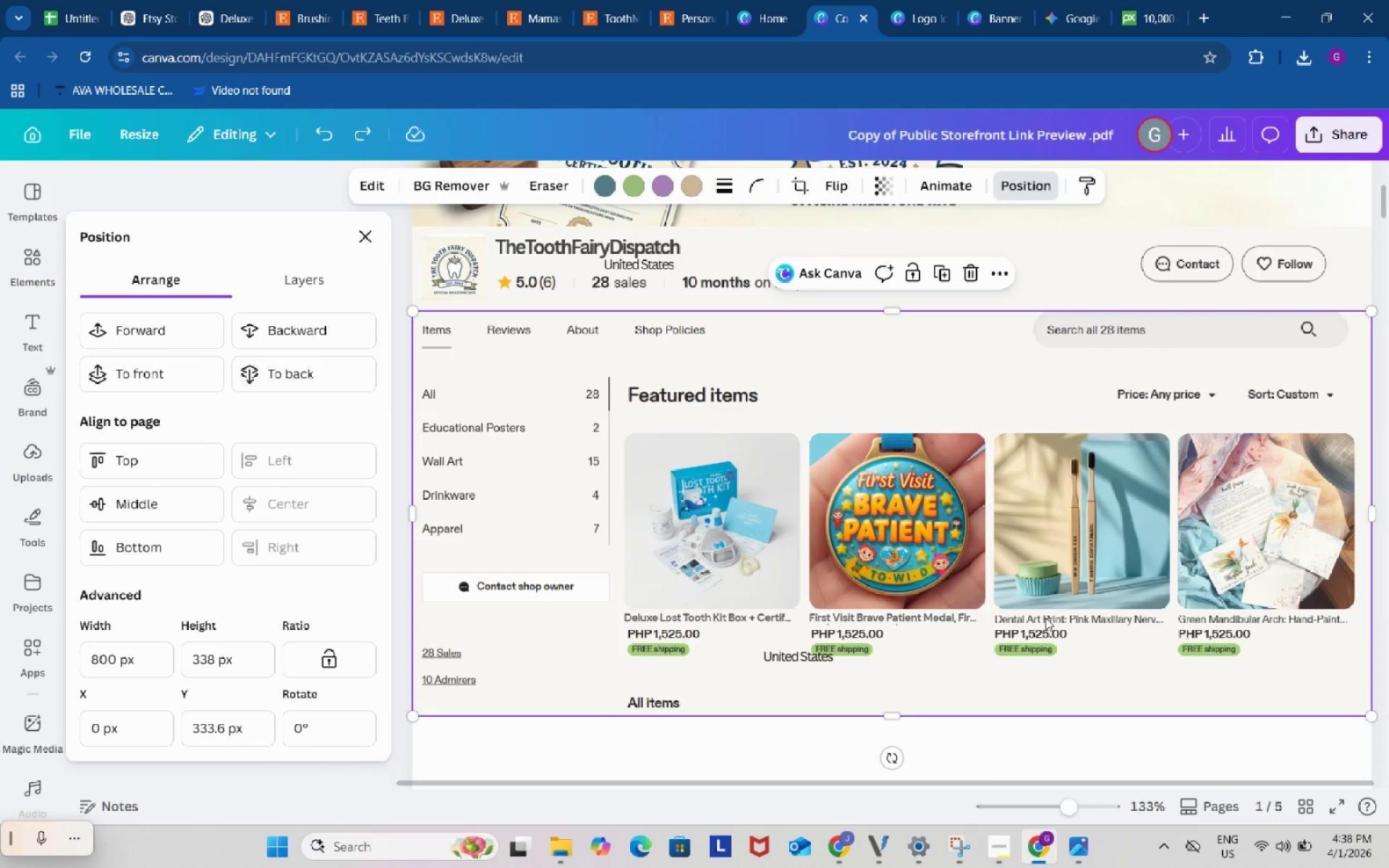 
left_click([1045, 618])
 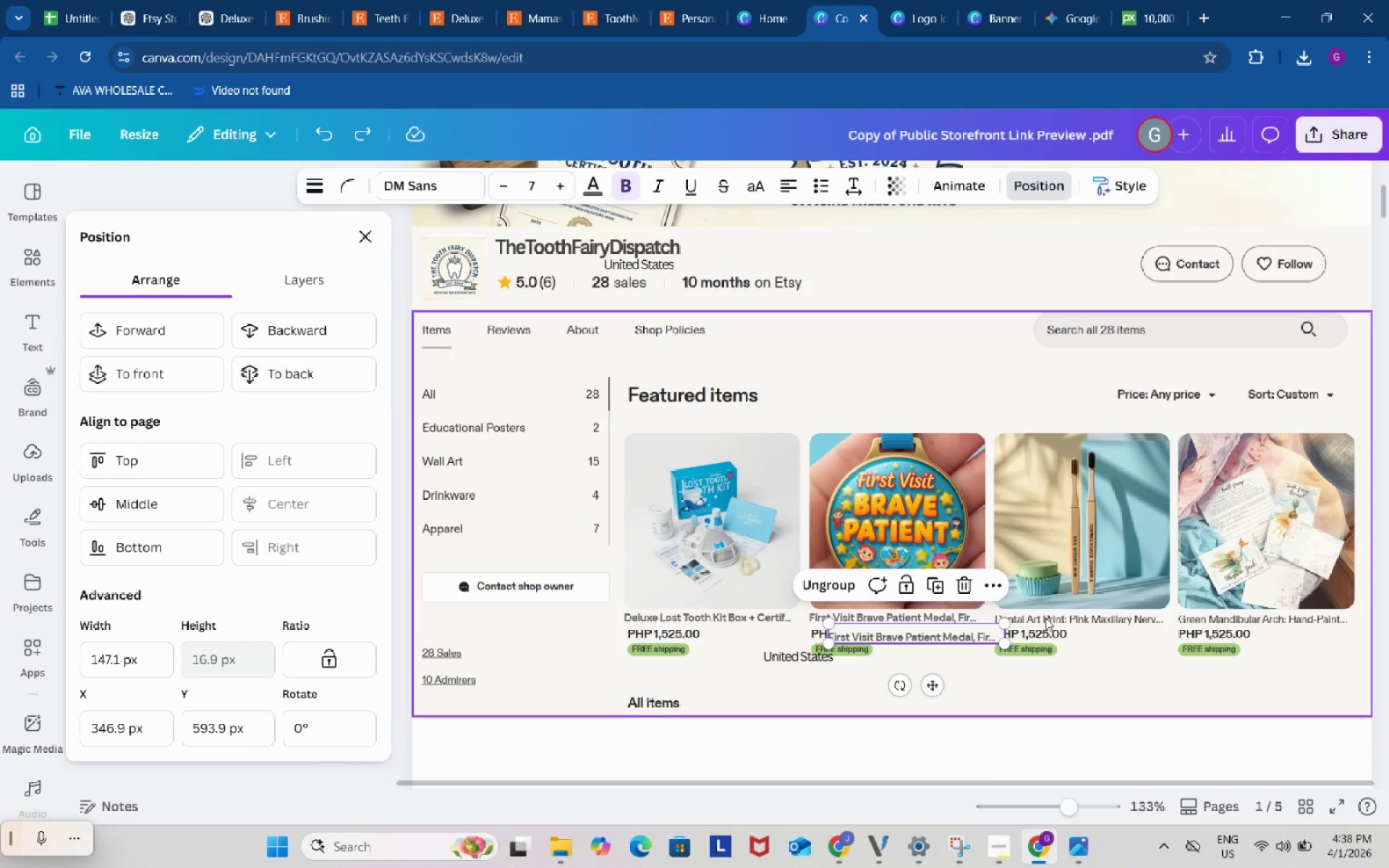 
key(Control+ControlLeft)
 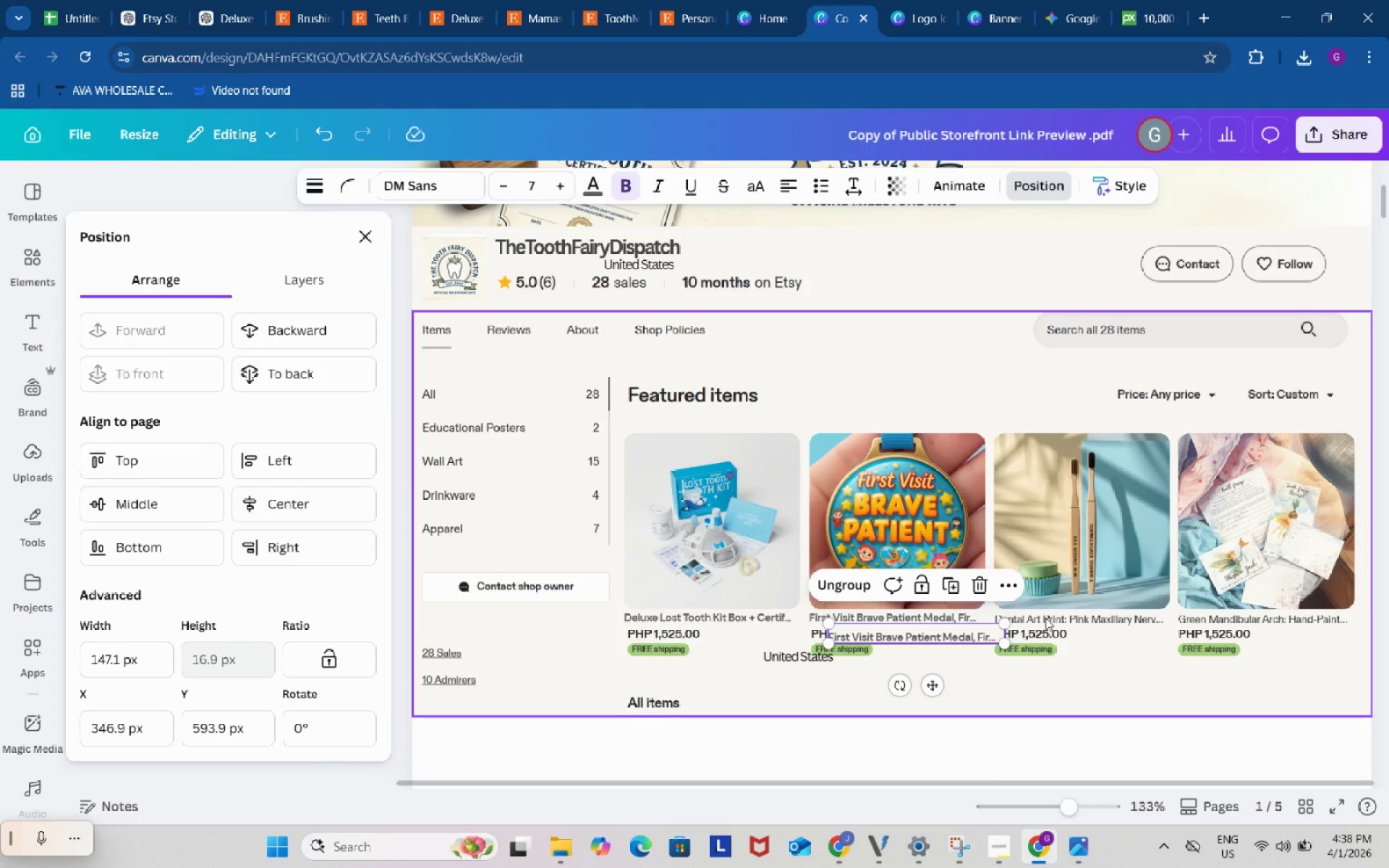 
key(Control+V)
 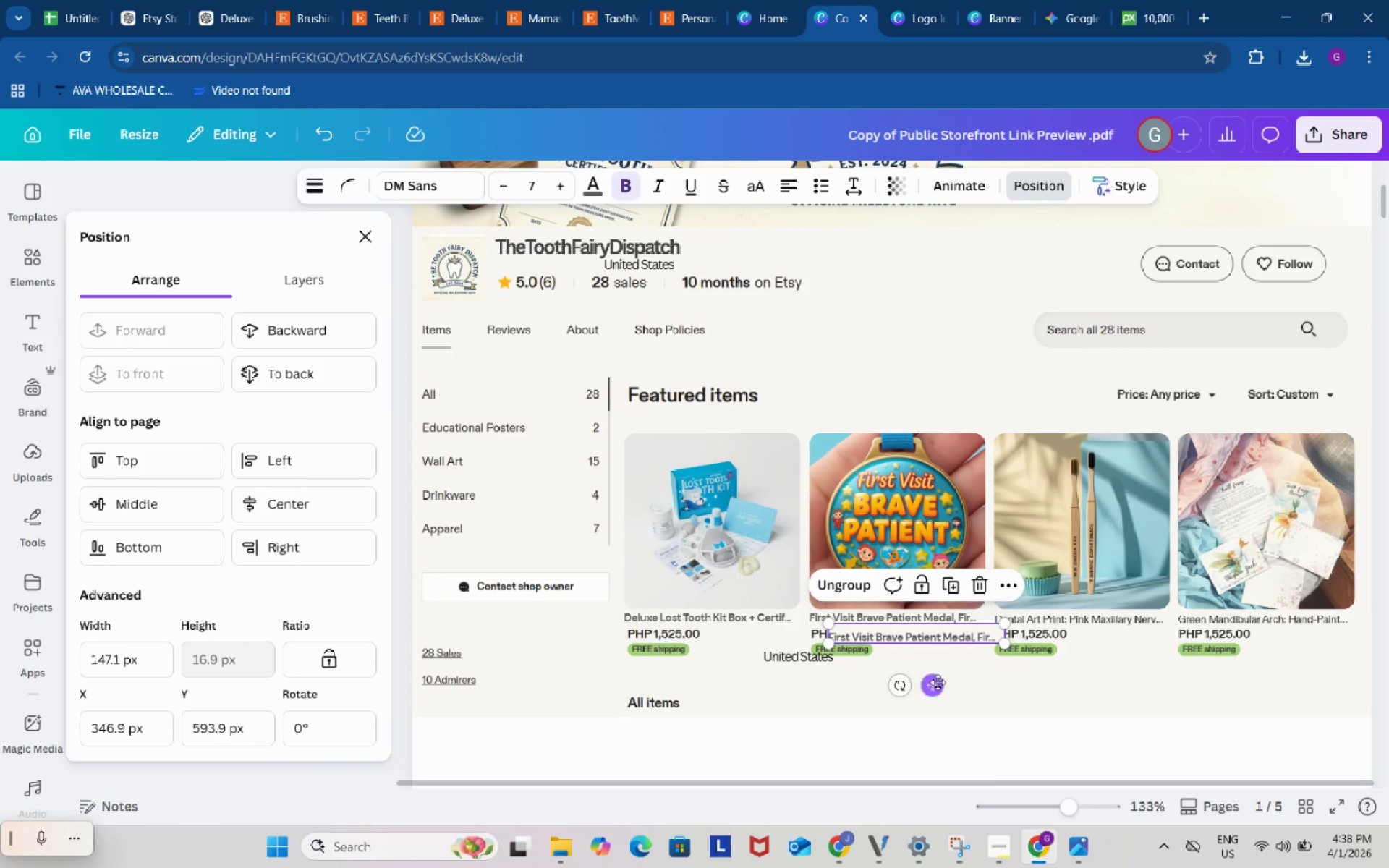 
left_click_drag(start_coordinate=[936, 686], to_coordinate=[1103, 666])
 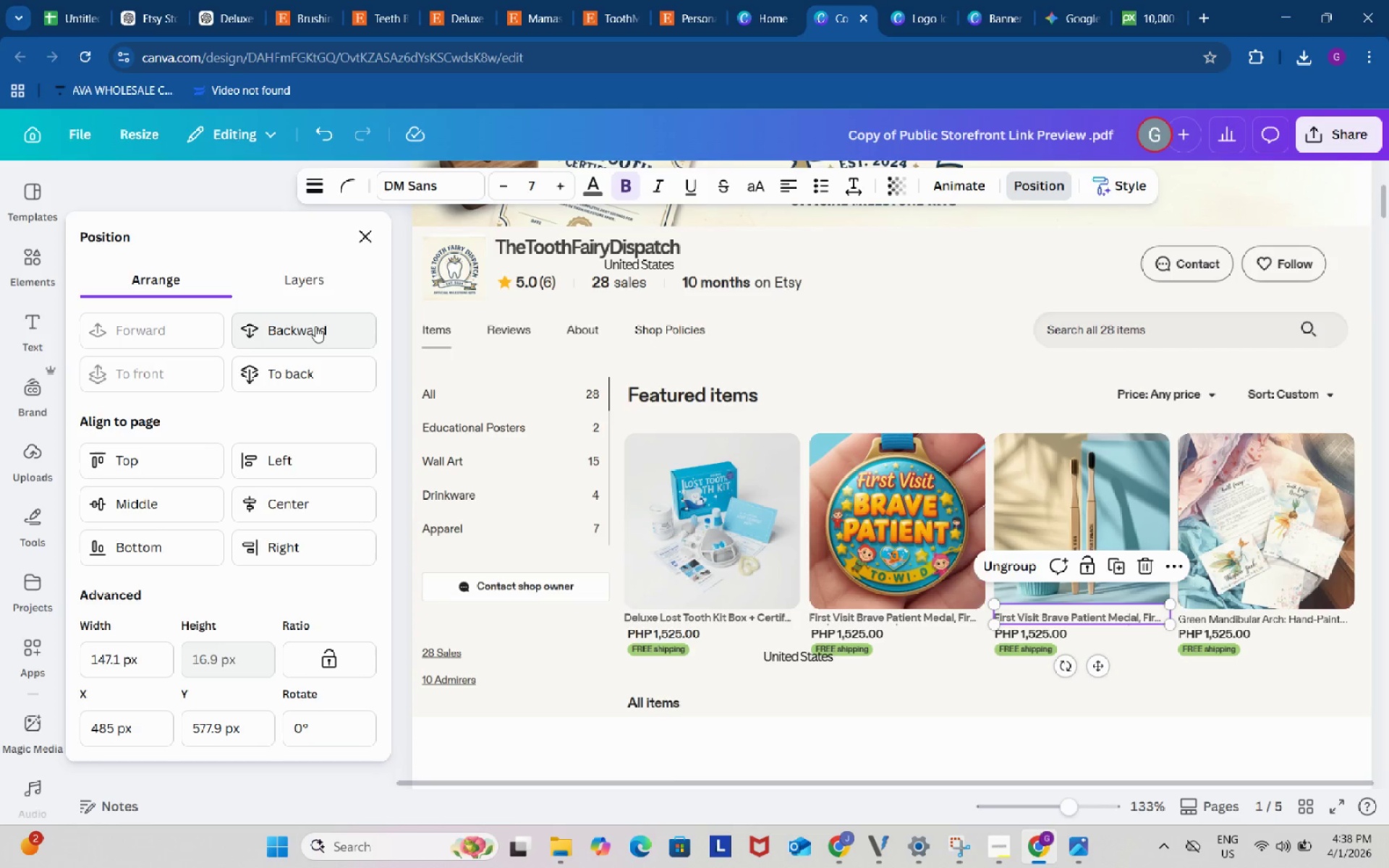 
left_click([315, 326])
 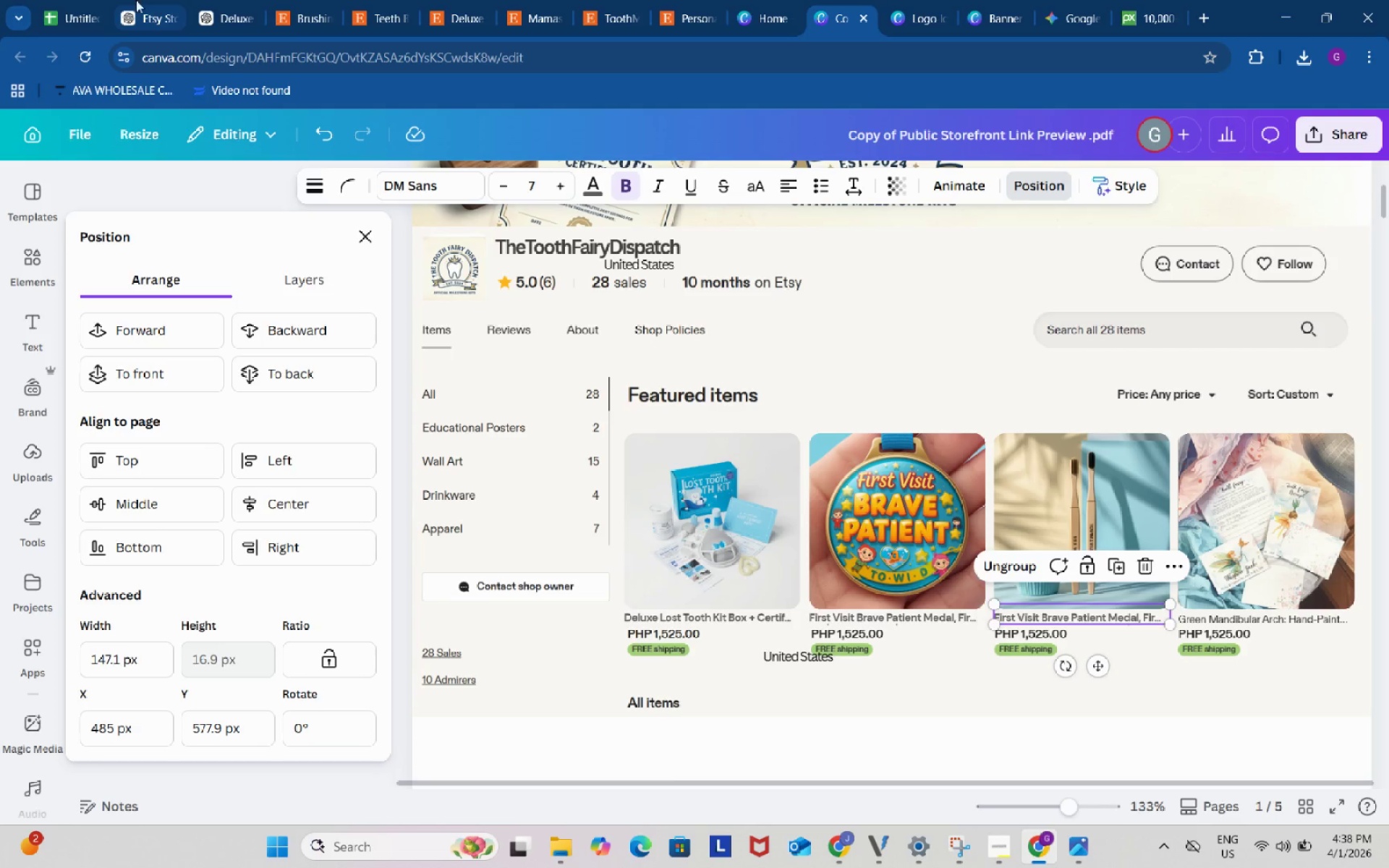 
left_click([88, 0])
 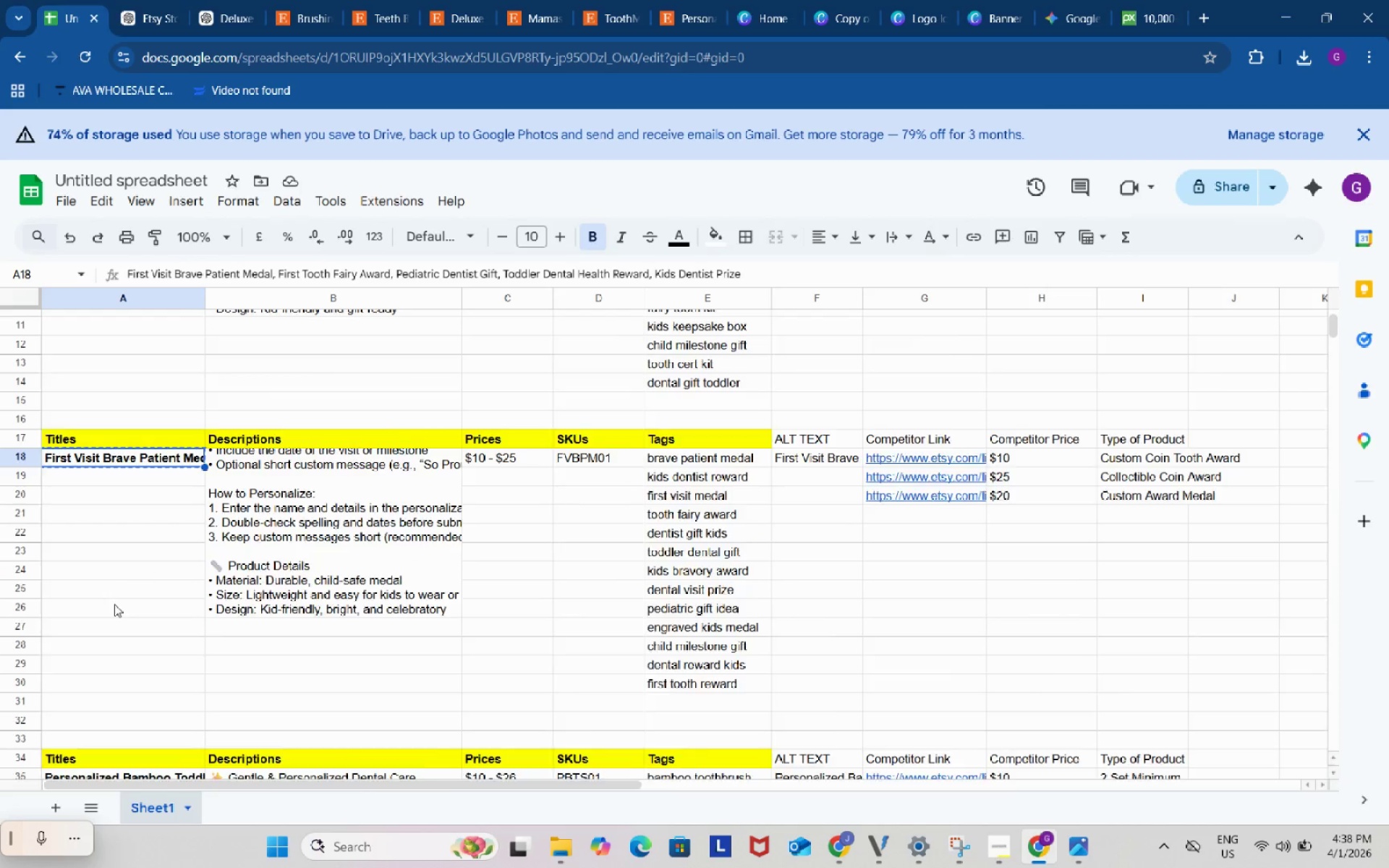 
scroll: coordinate [131, 668], scroll_direction: down, amount: 4.0
 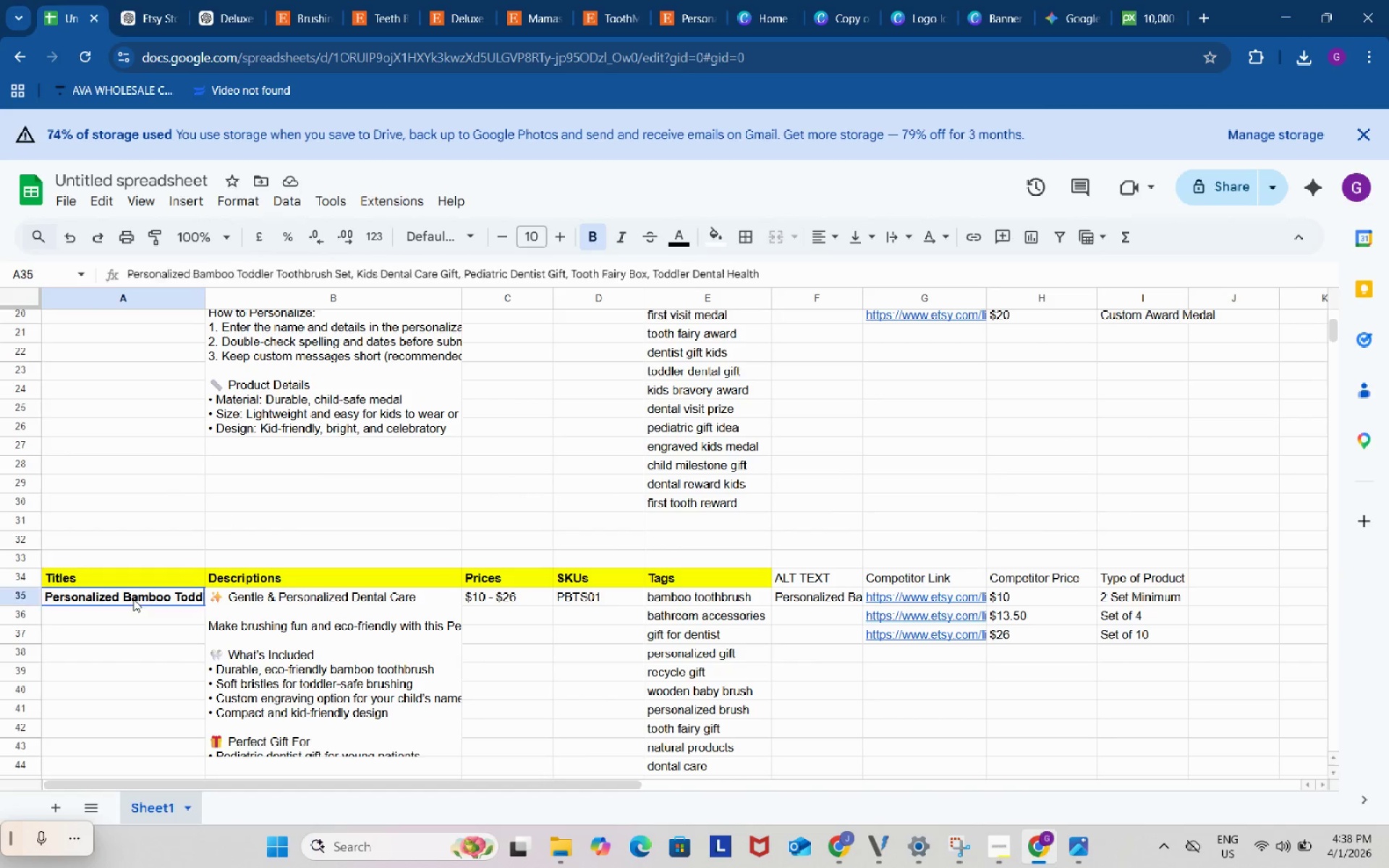 
left_click([133, 599])
 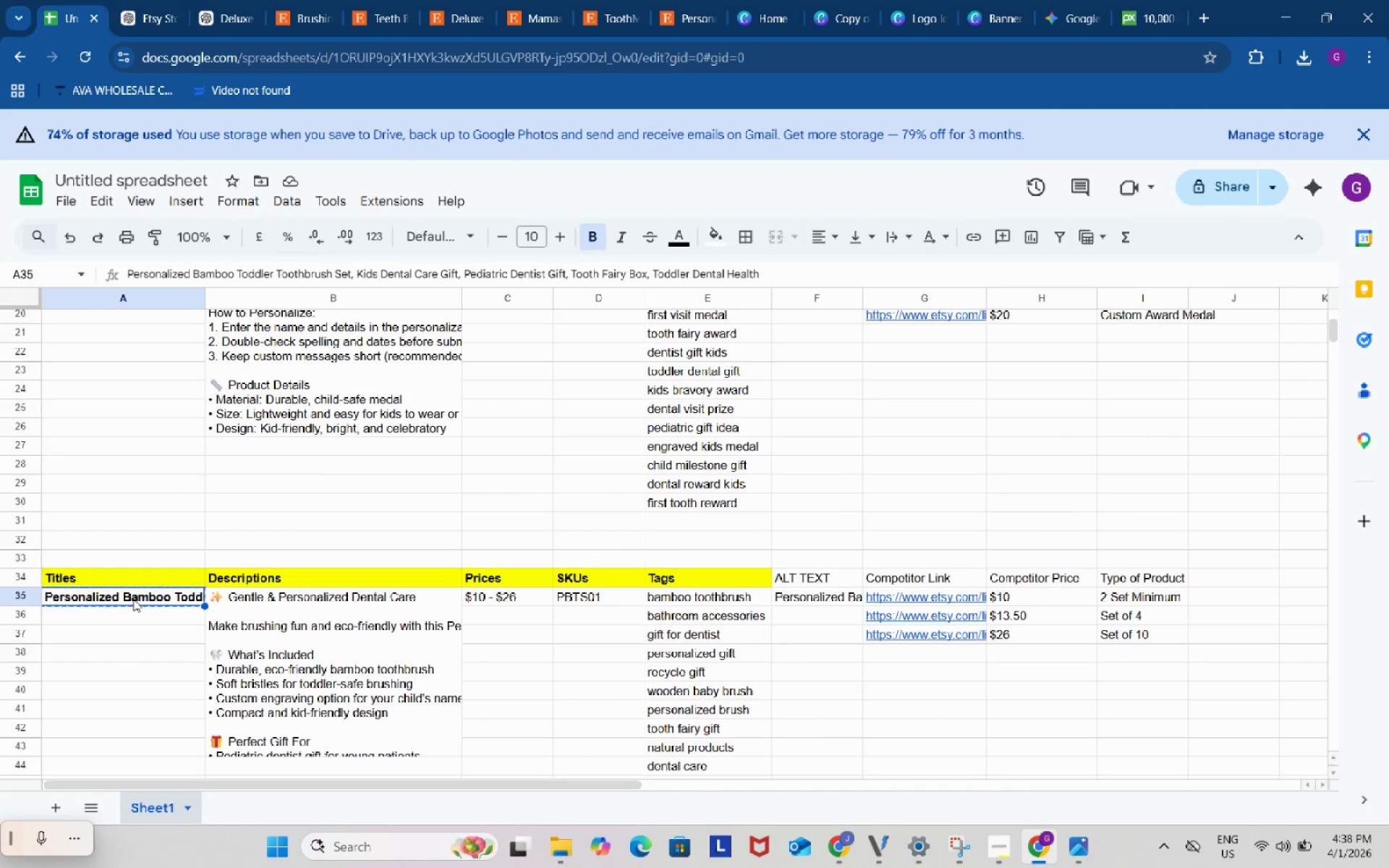 
key(Control+C)
 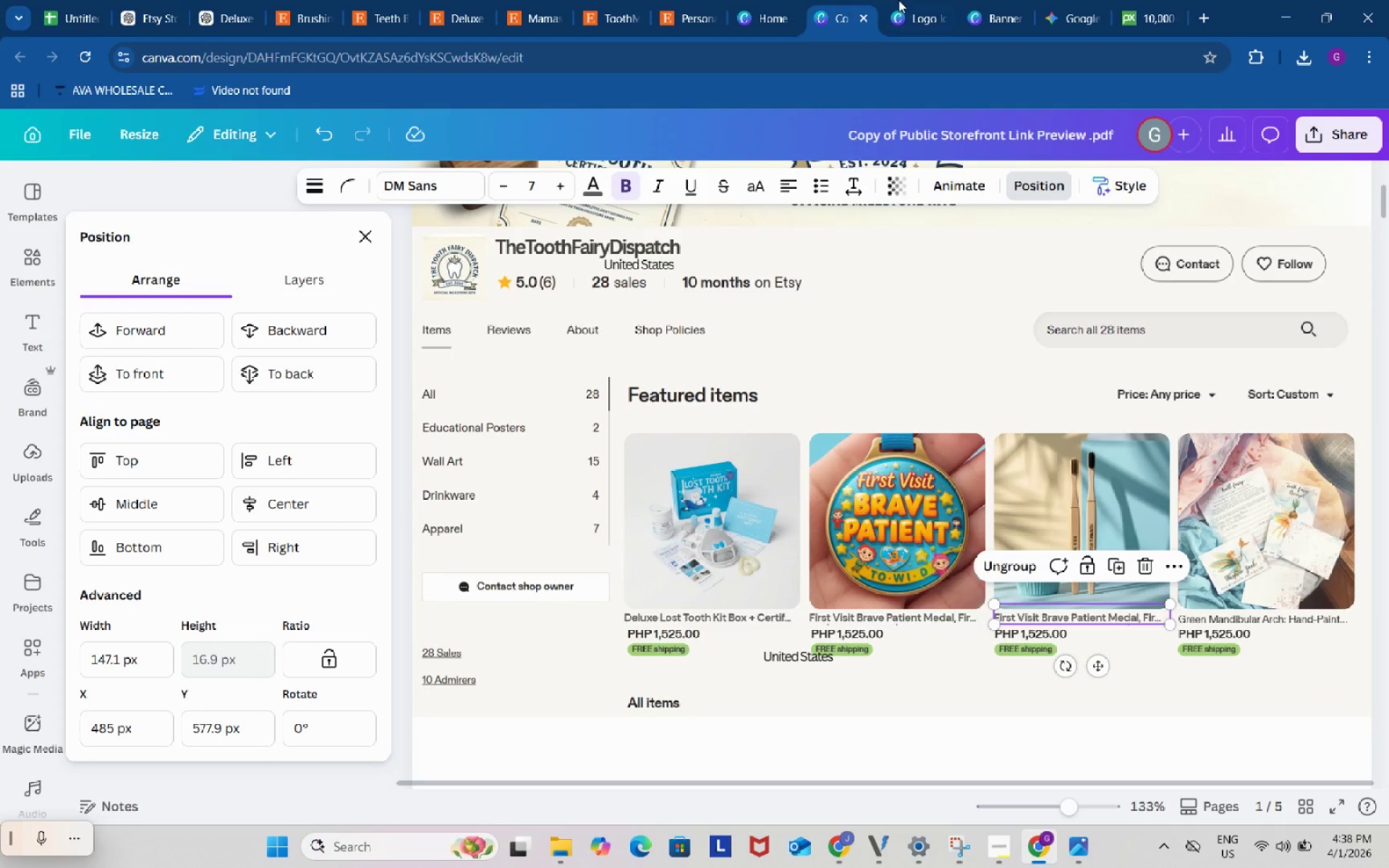 
double_click([899, 0])
 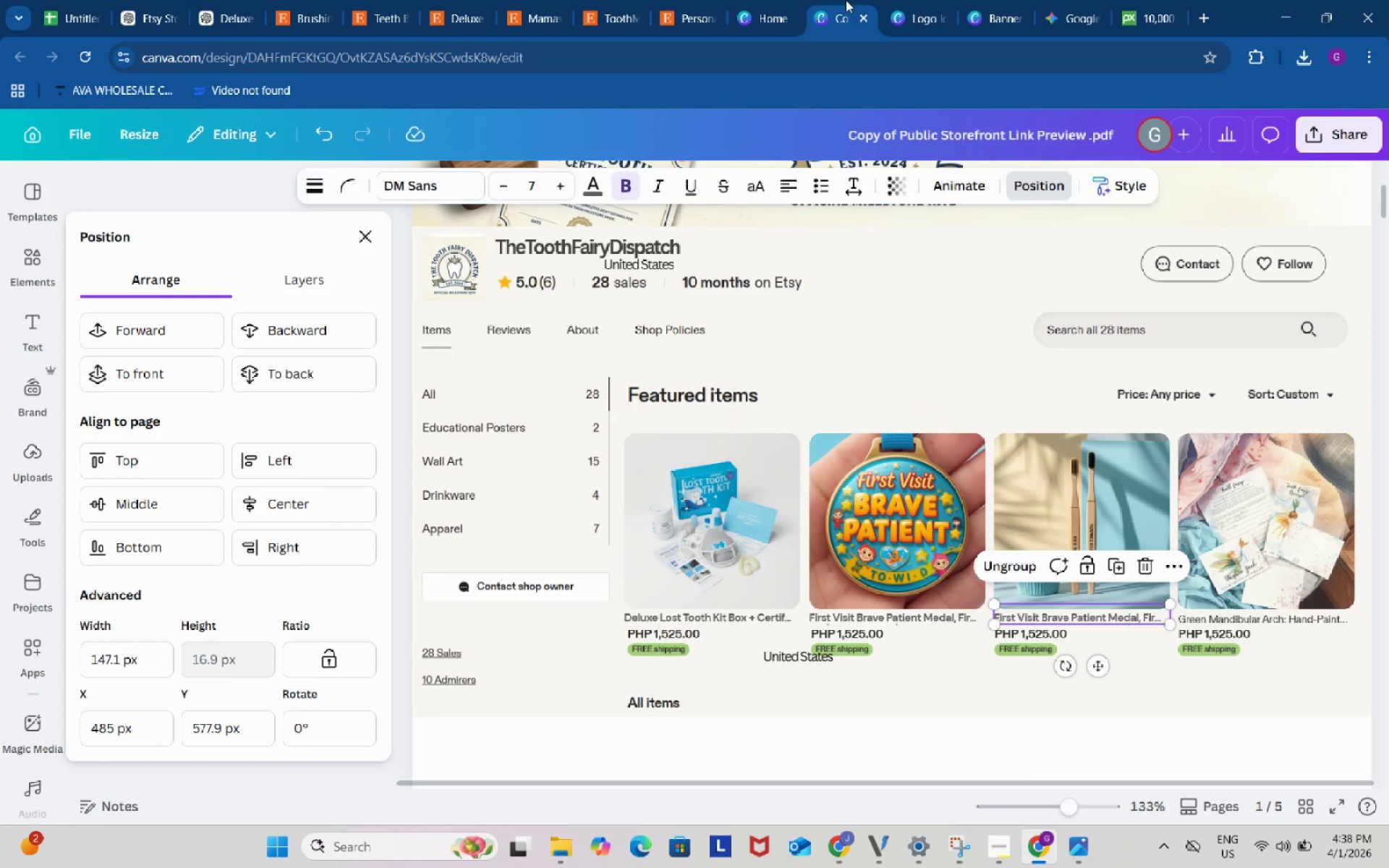 
left_click([846, 0])
 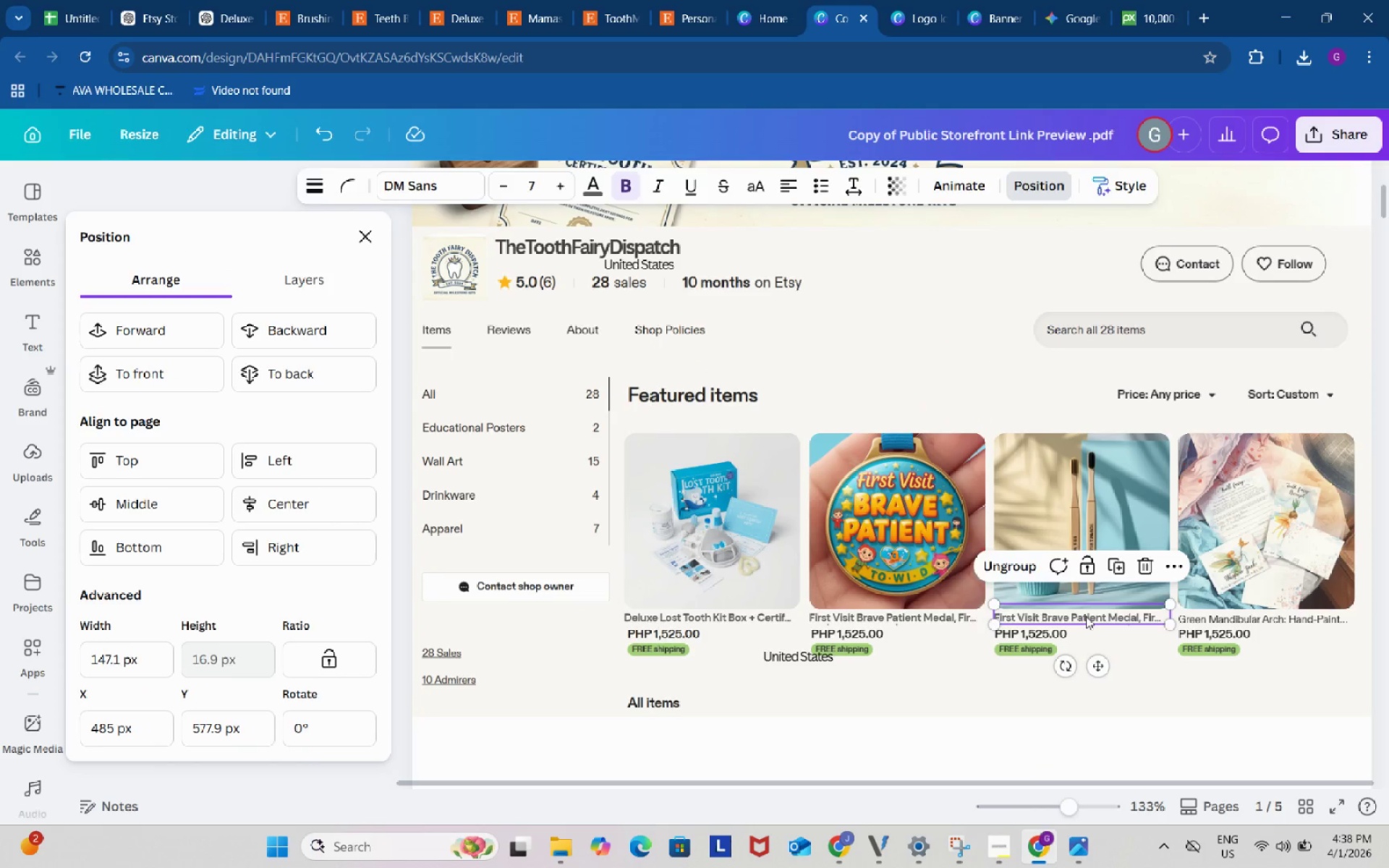 
double_click([1086, 616])
 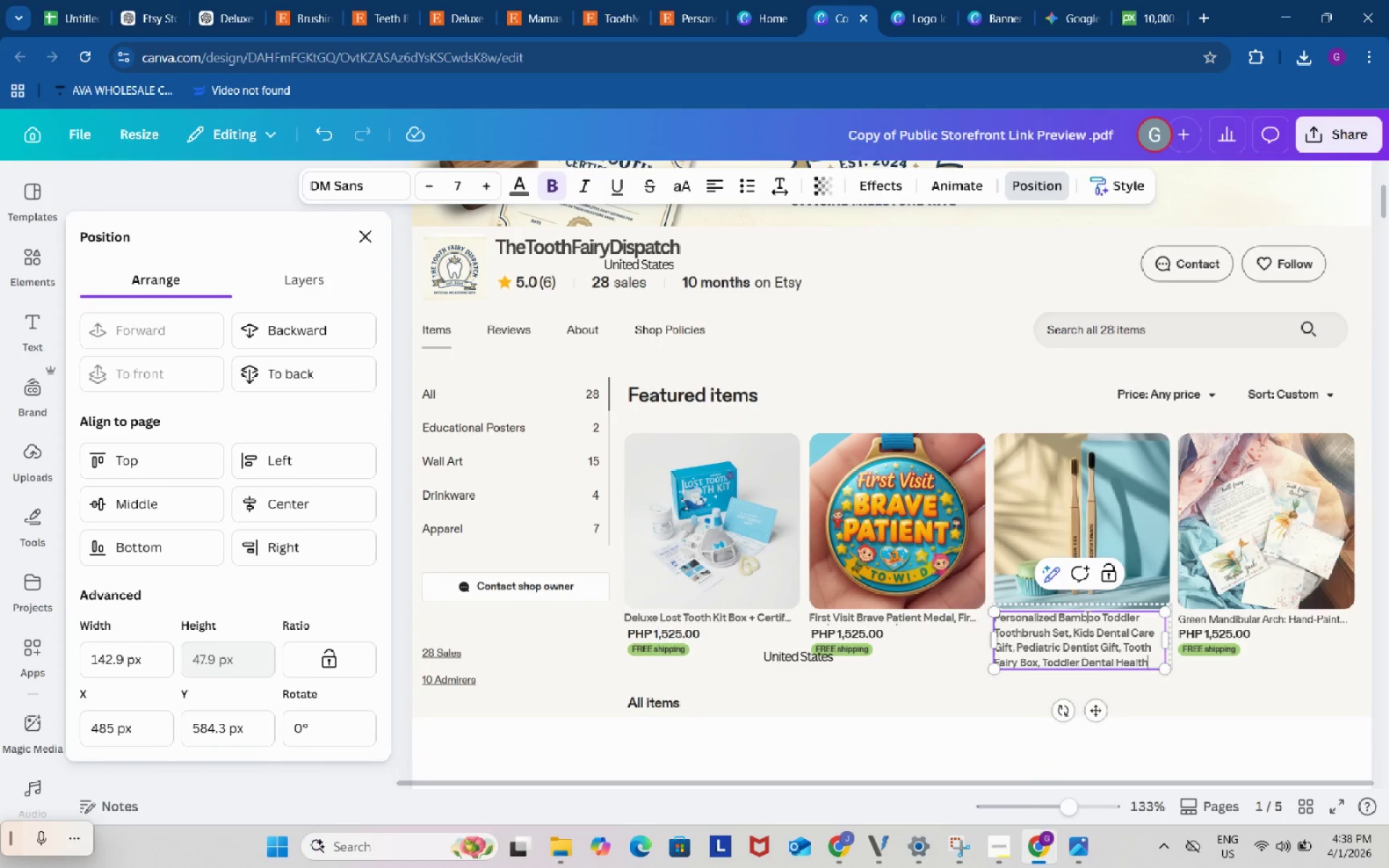 
key(Control+ControlLeft)
 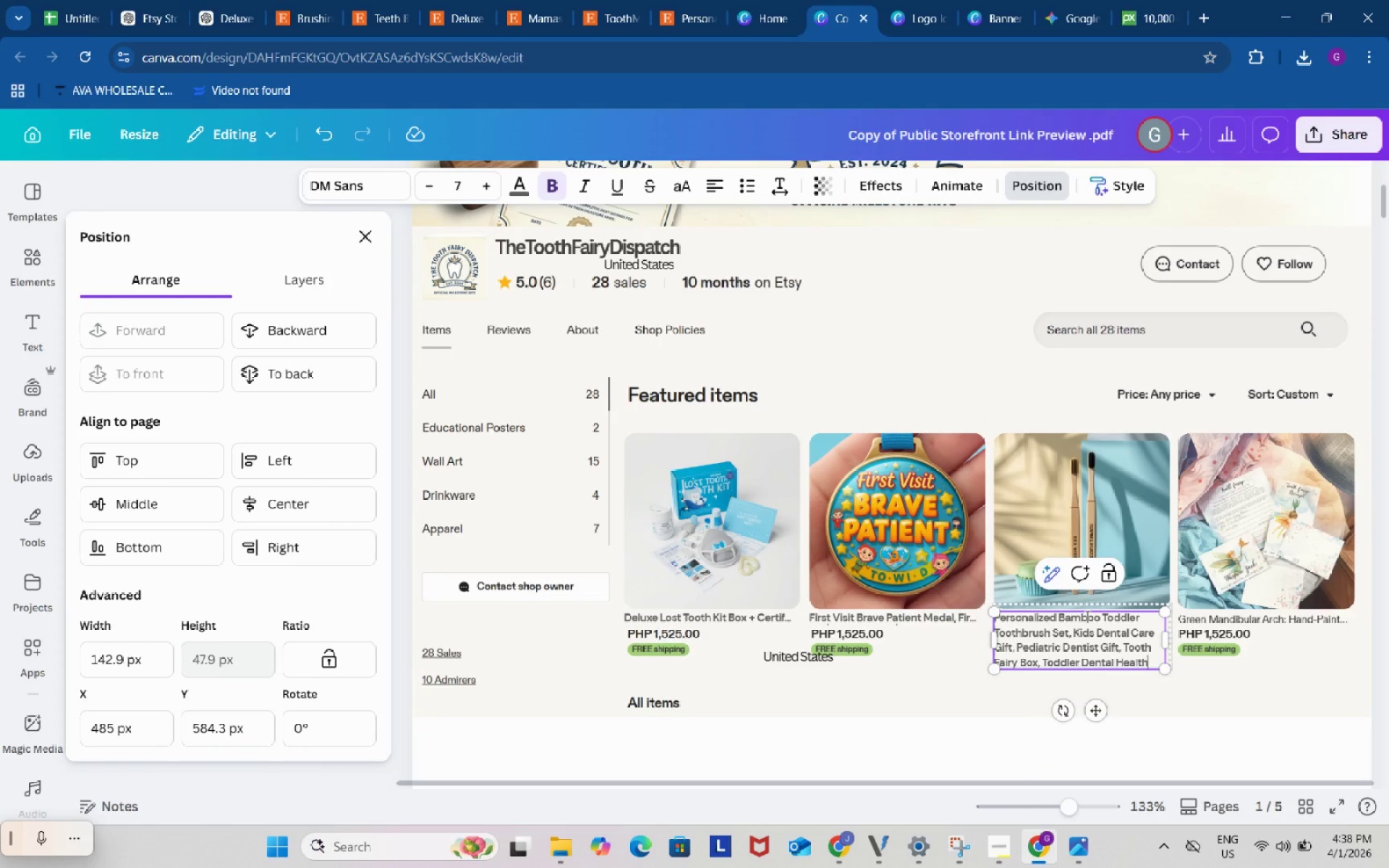 
key(Control+V)
 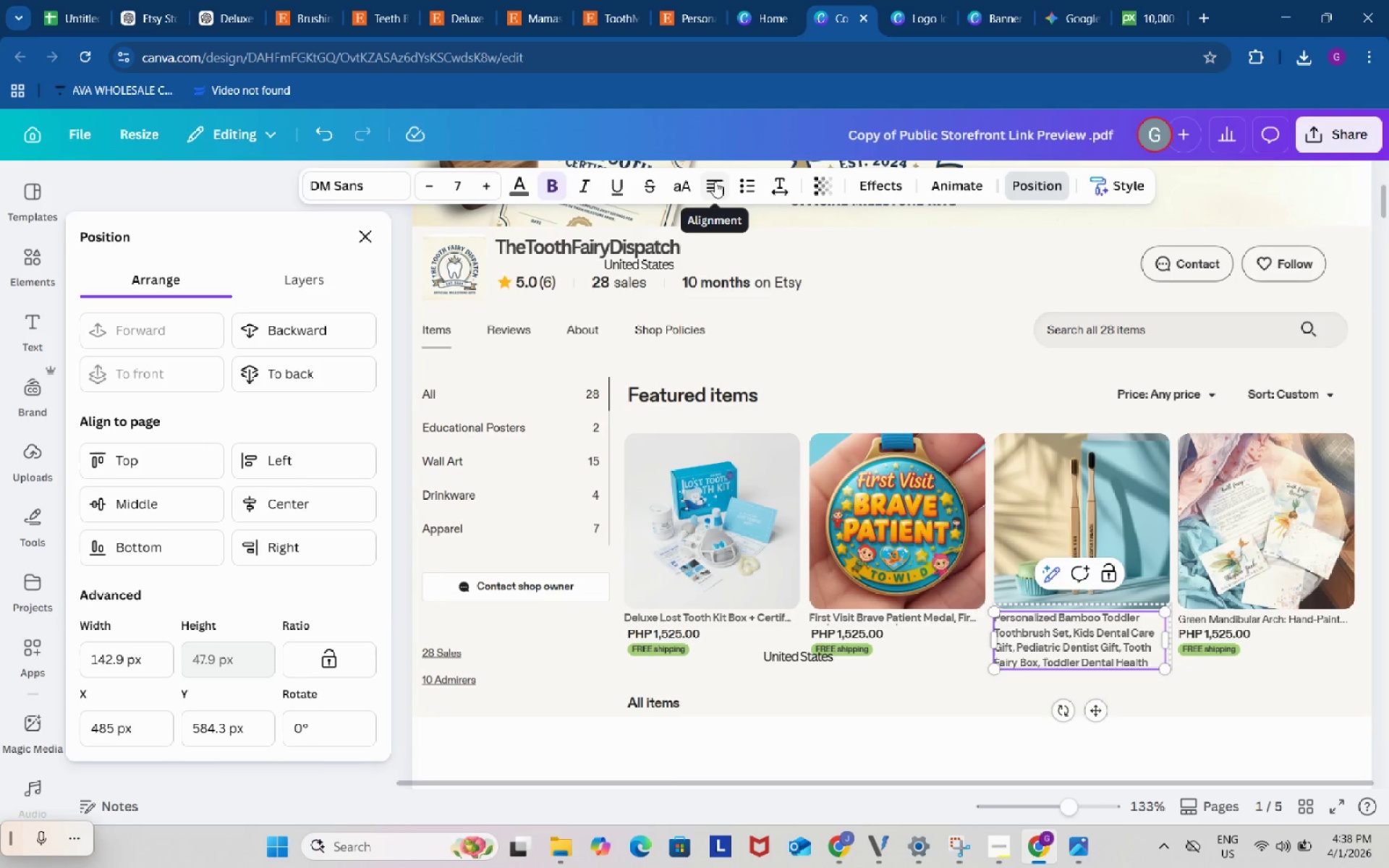 
hold_key(key=Backspace, duration=1.5)
 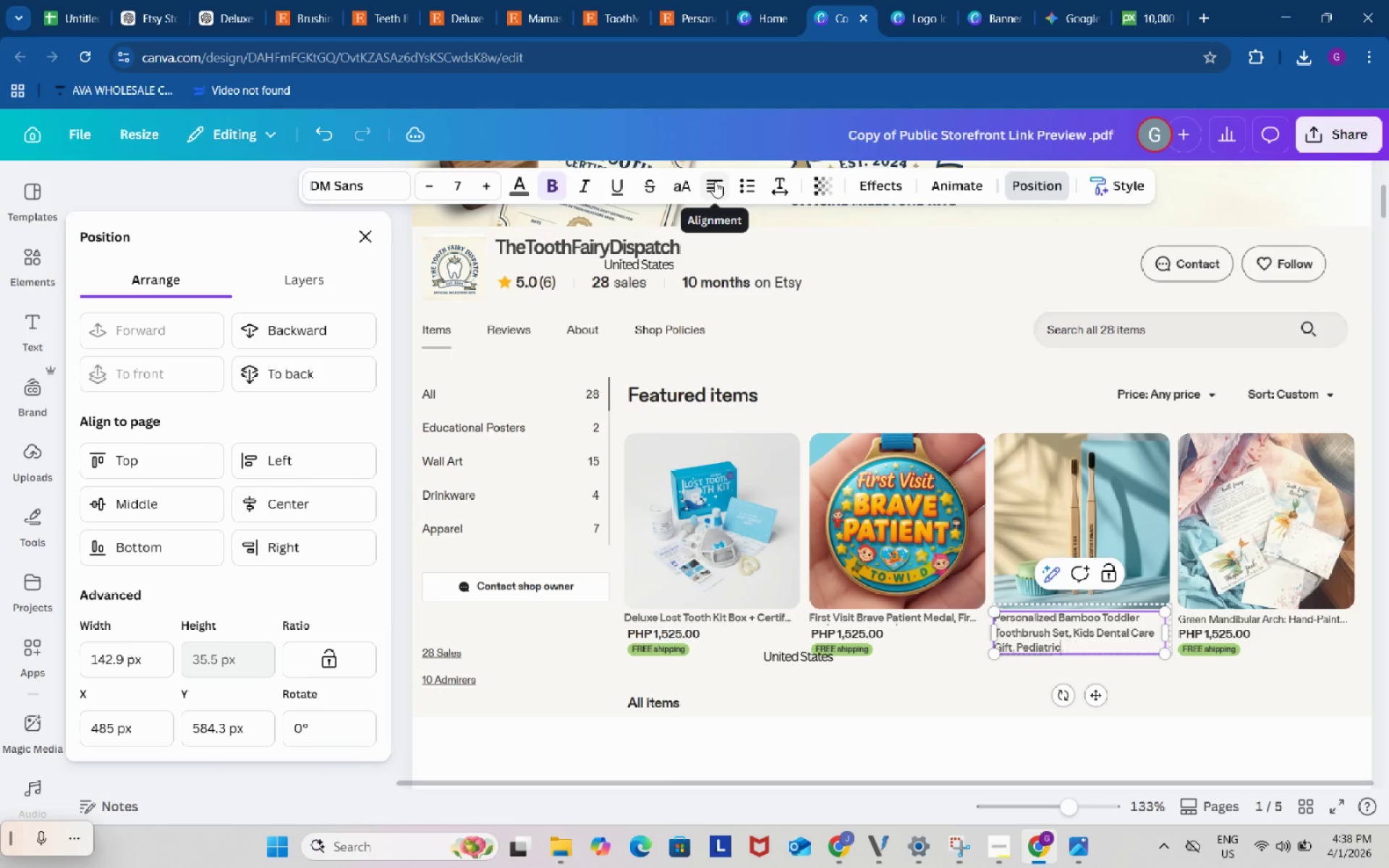 
hold_key(key=Backspace, duration=1.53)
 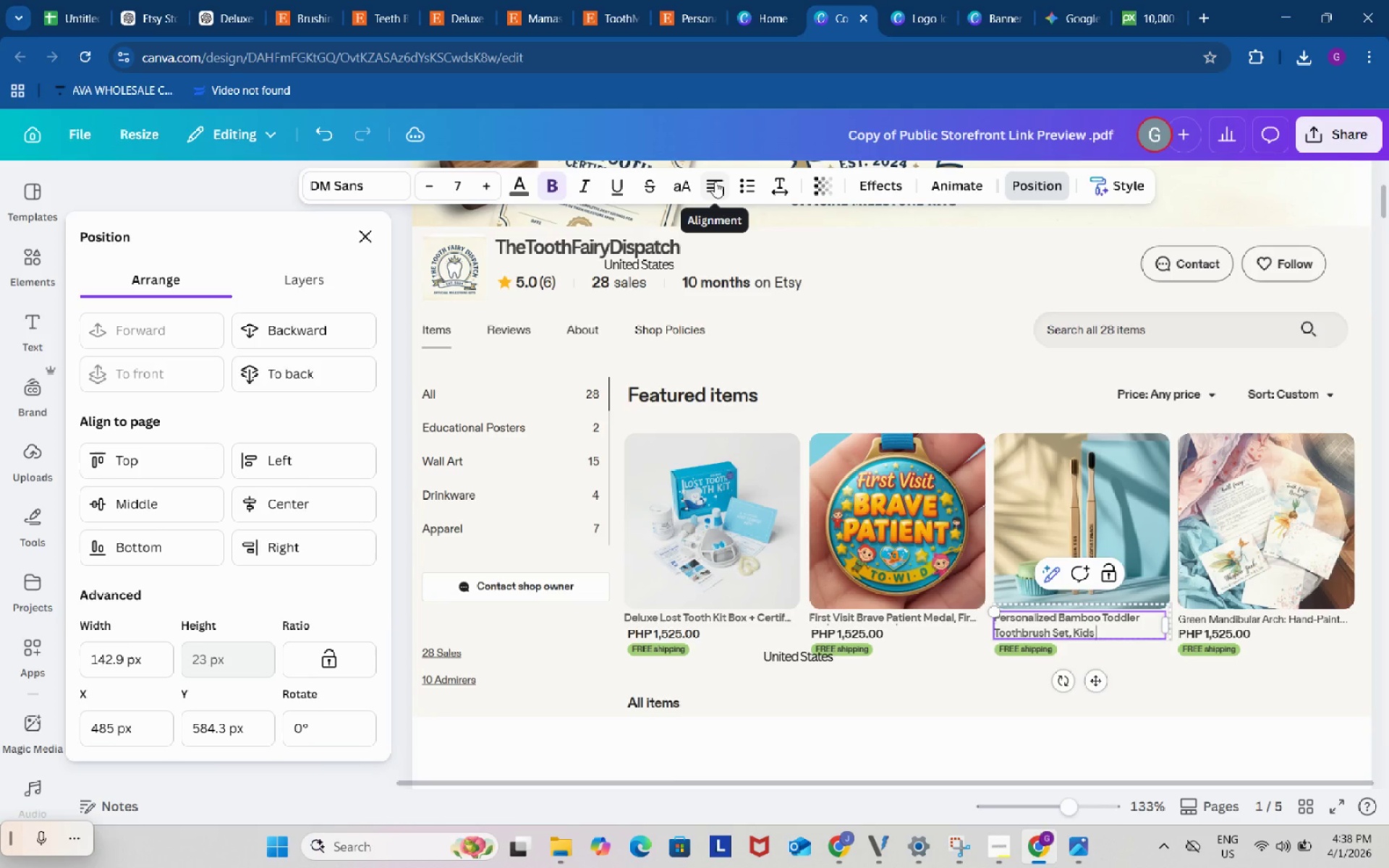 
key(Backspace)
 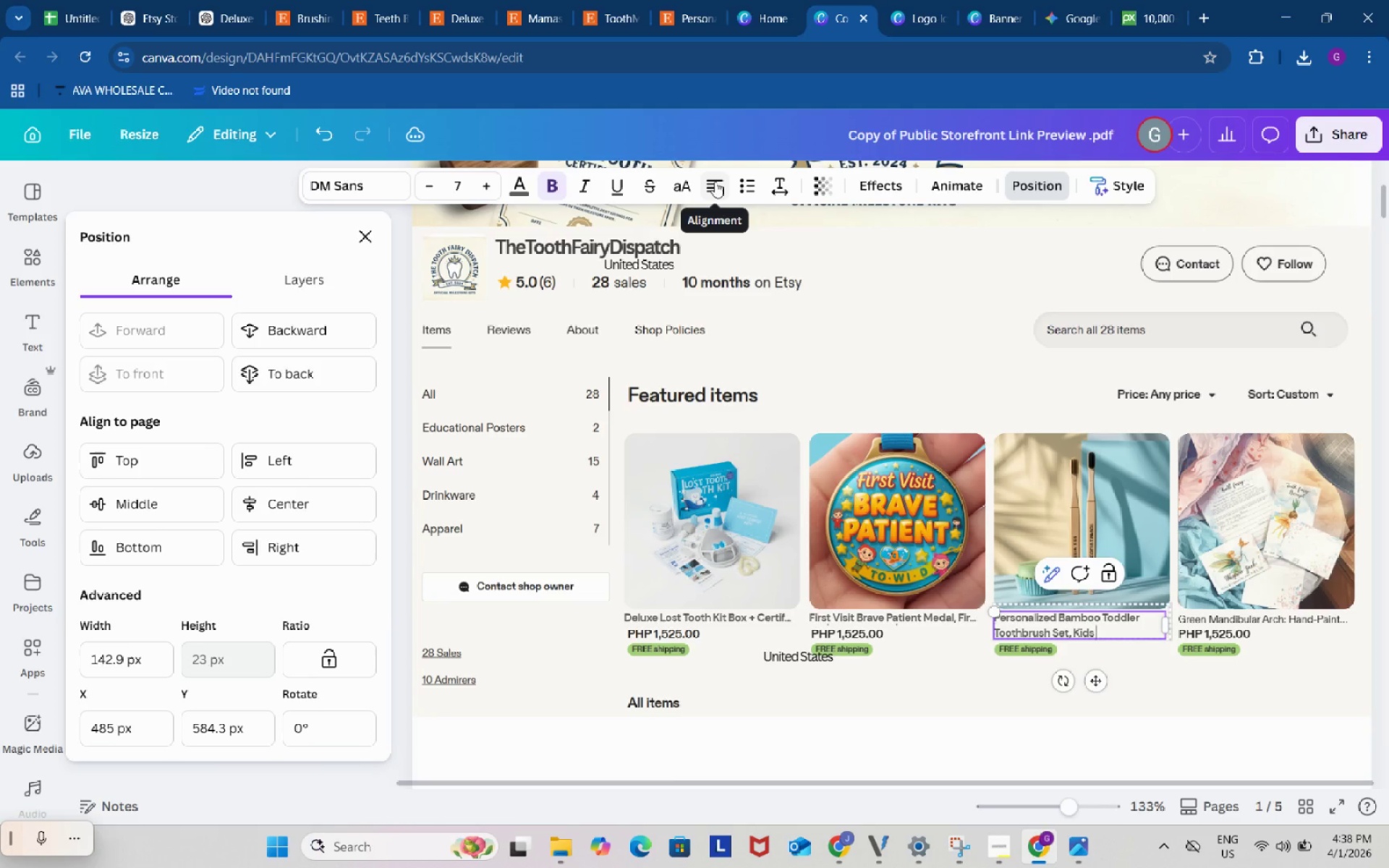 
key(Backspace)
 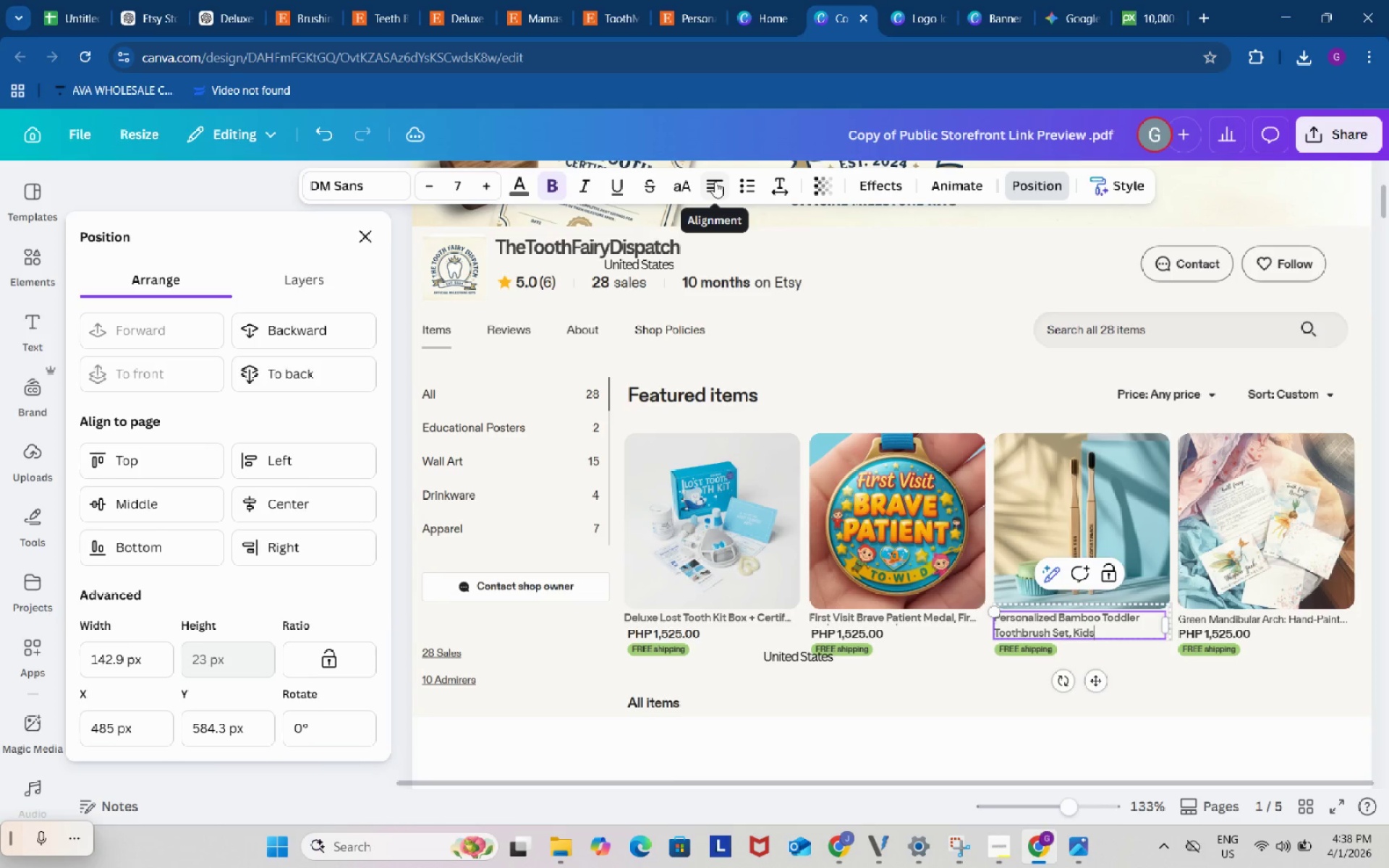 
hold_key(key=Backspace, duration=1.14)
 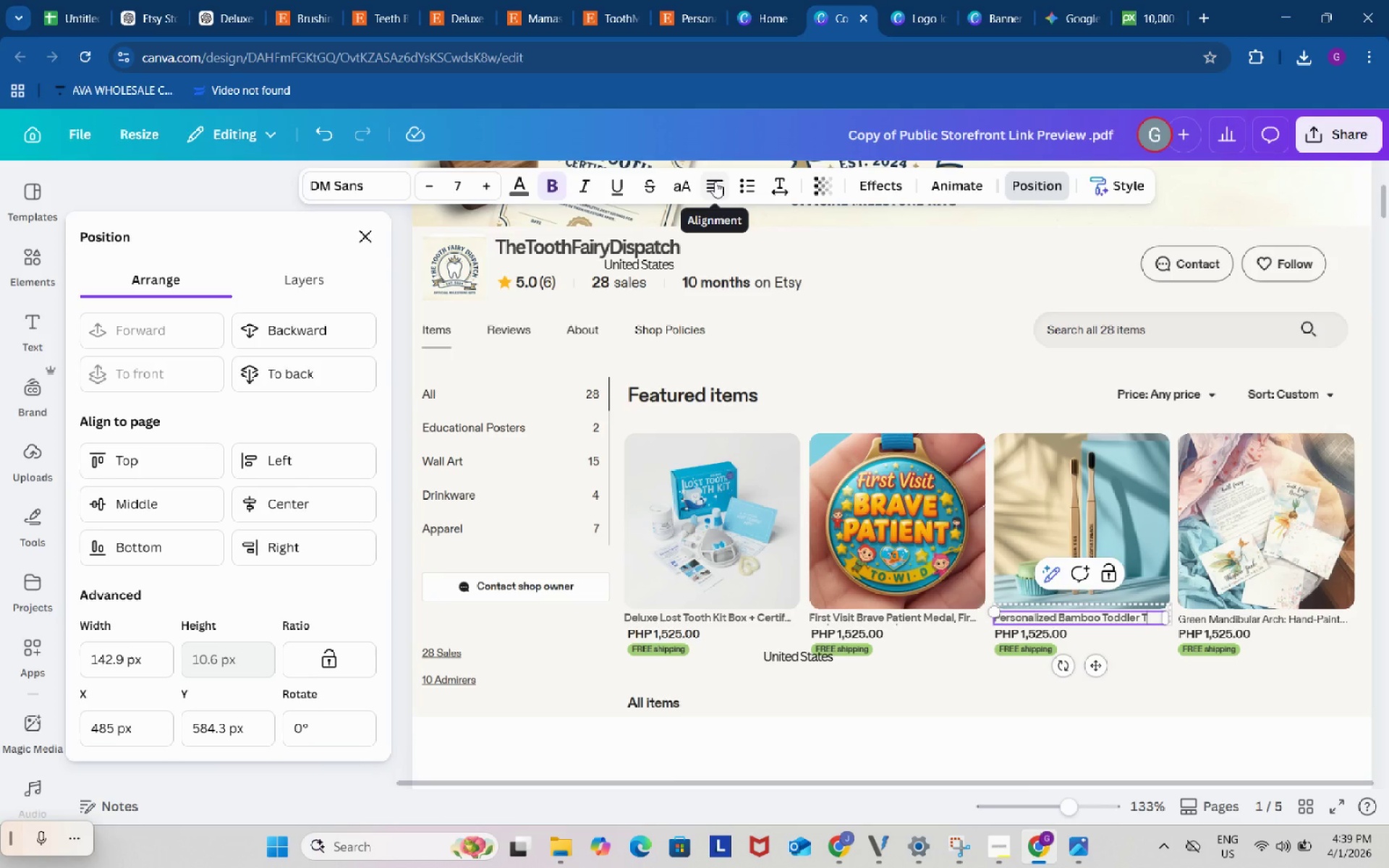 
wait(5.09)
 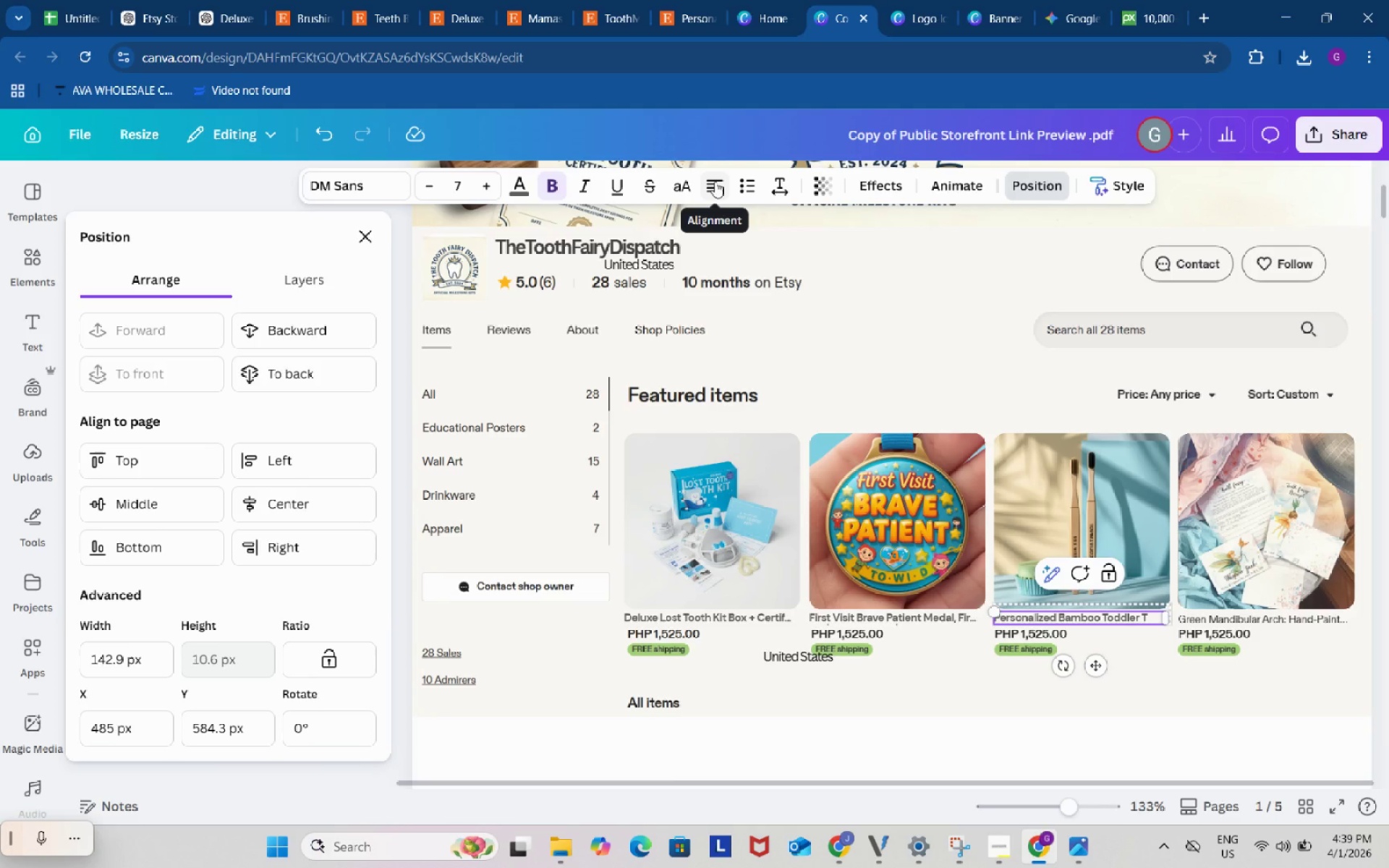 
key(Control+ControlLeft)
 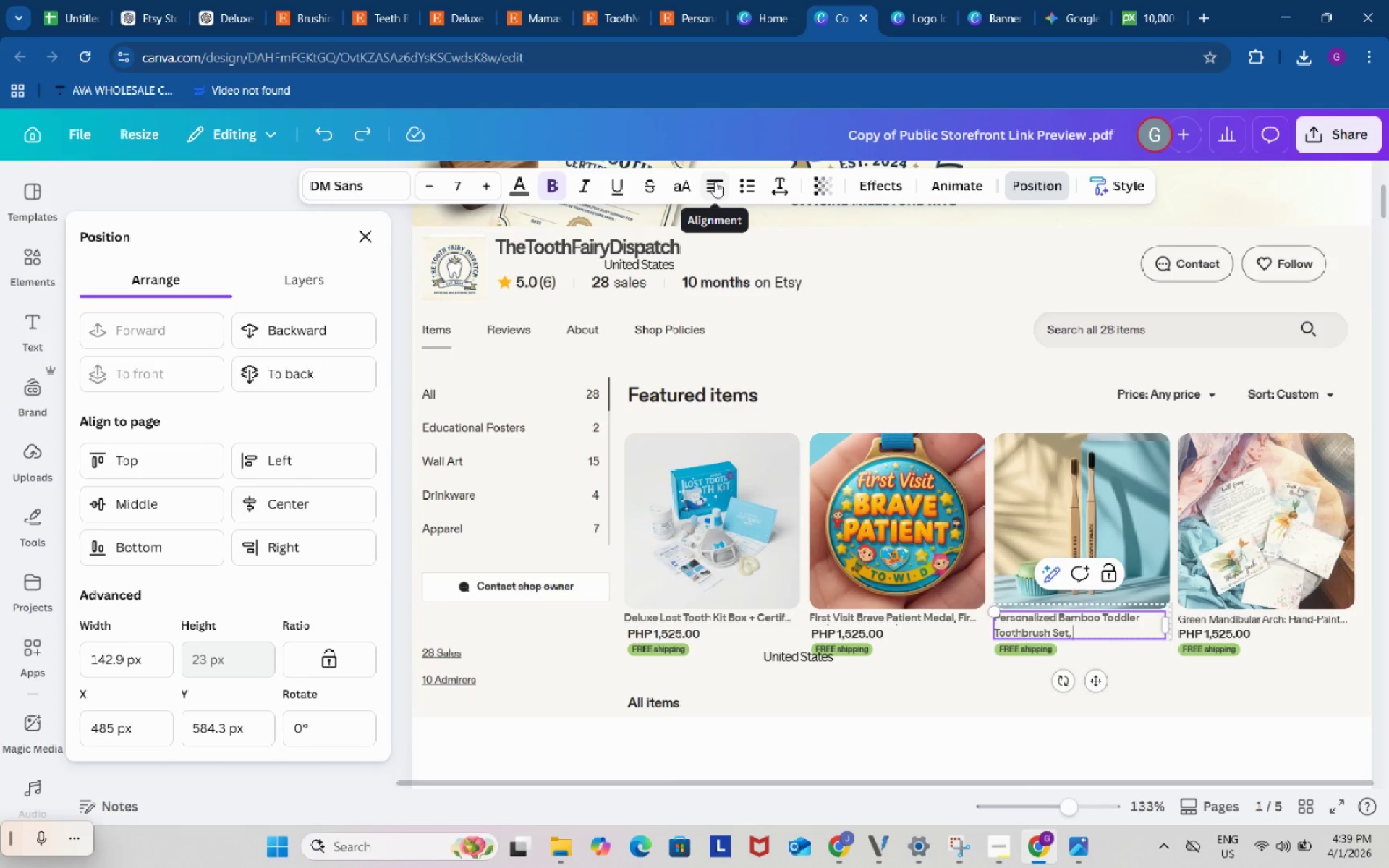 
key(Control+Z)
 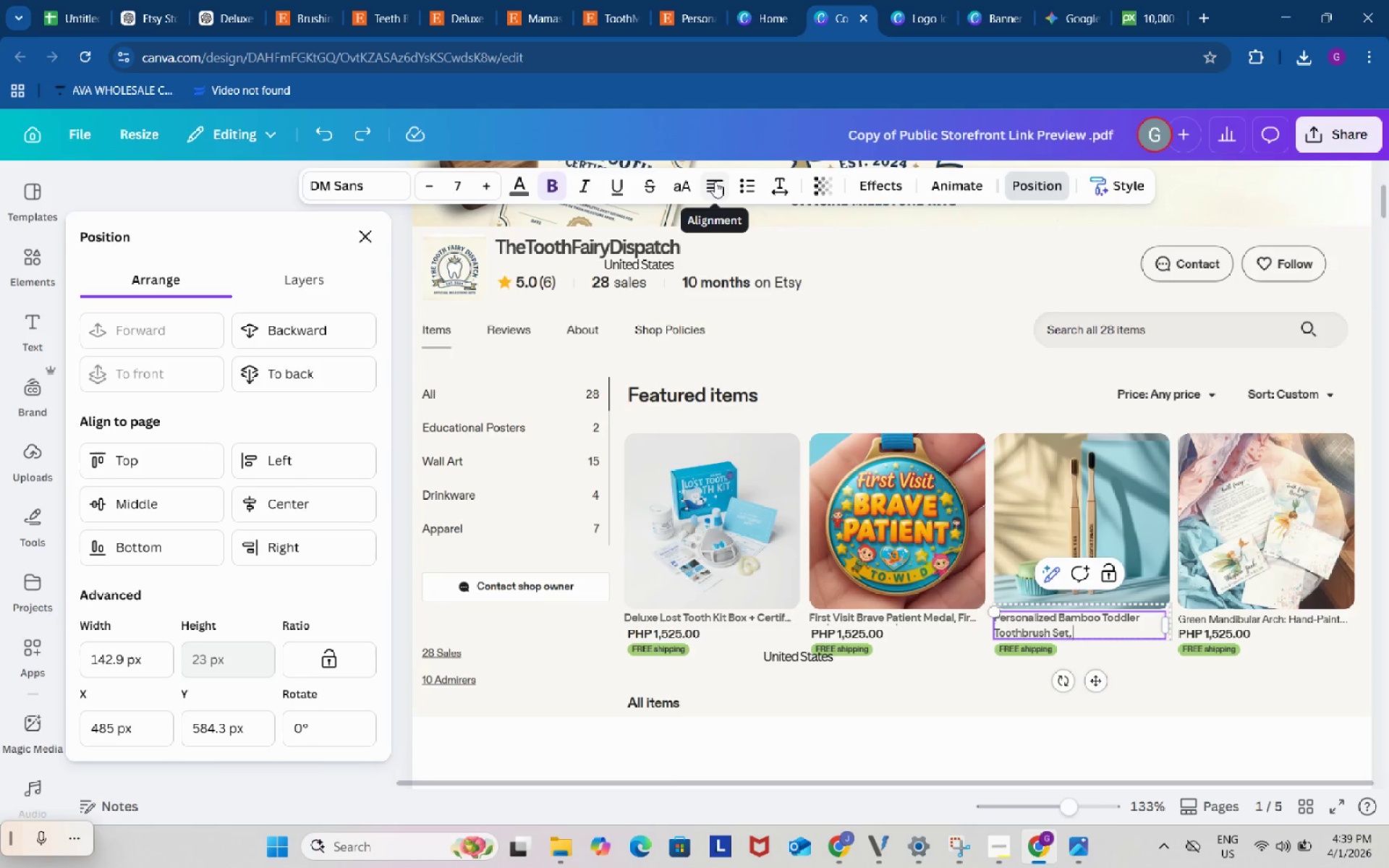 
hold_key(key=Backspace, duration=0.81)
 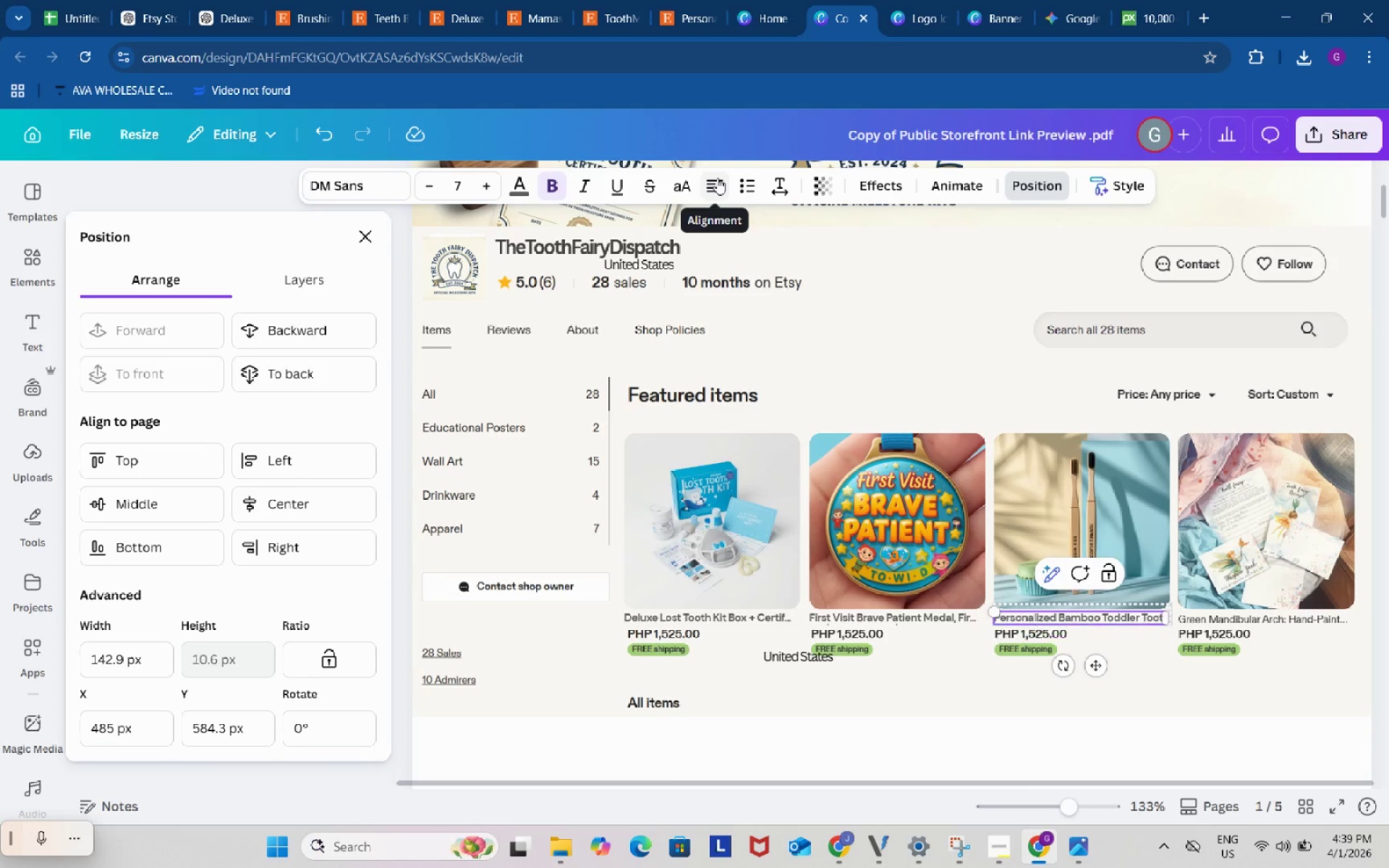 
key(Backspace)
 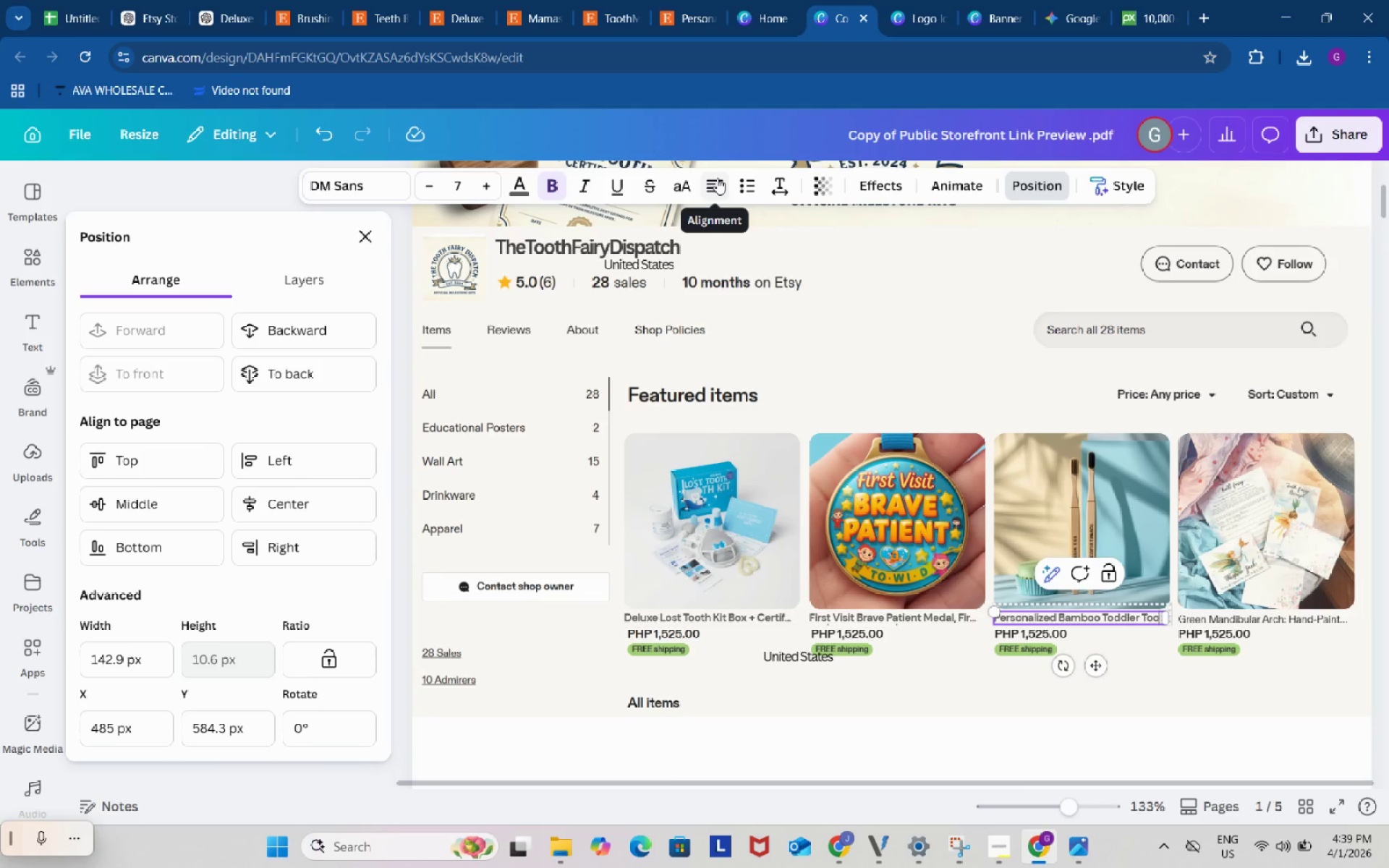 
key(Backspace)
 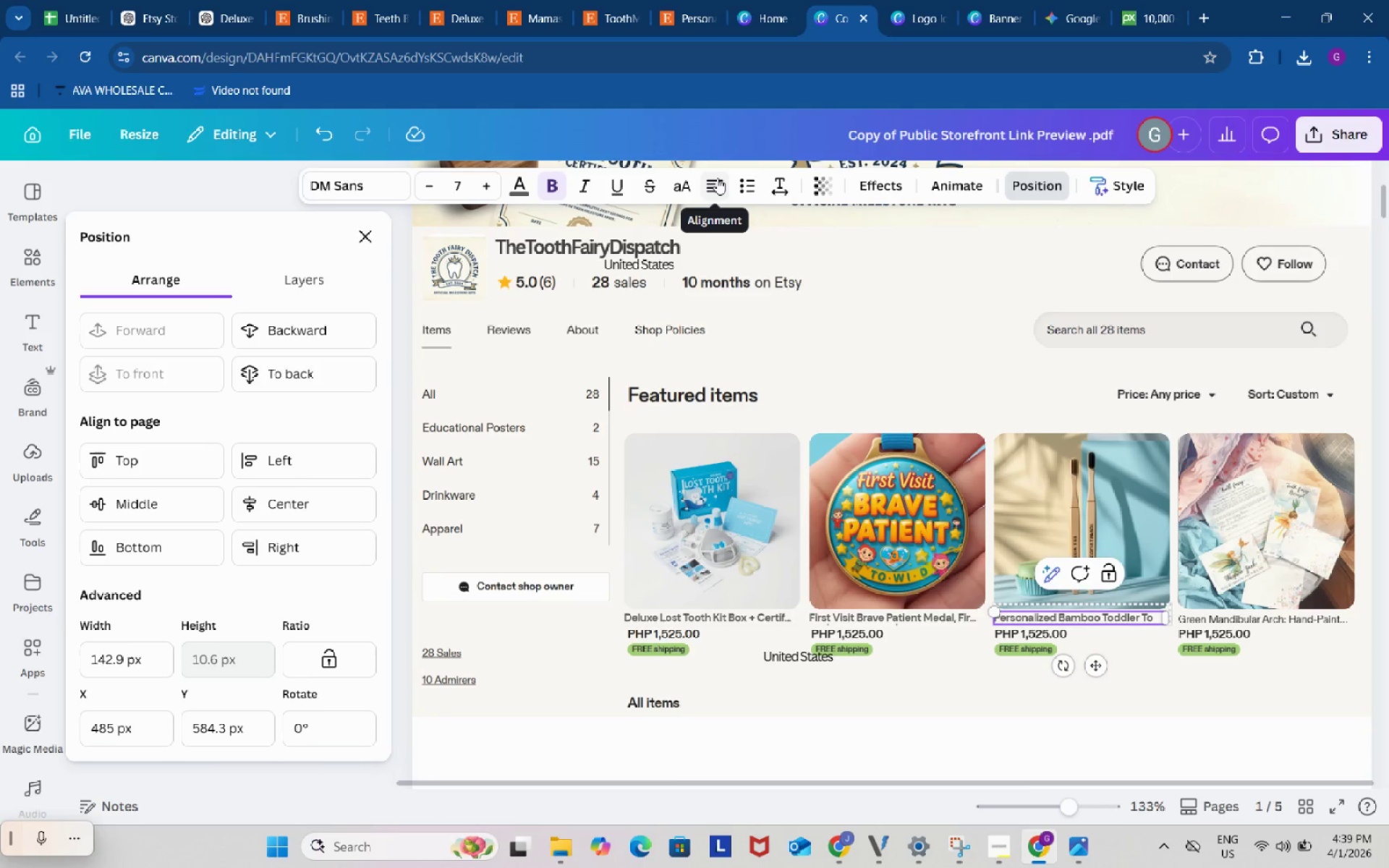 
key(Backspace)
 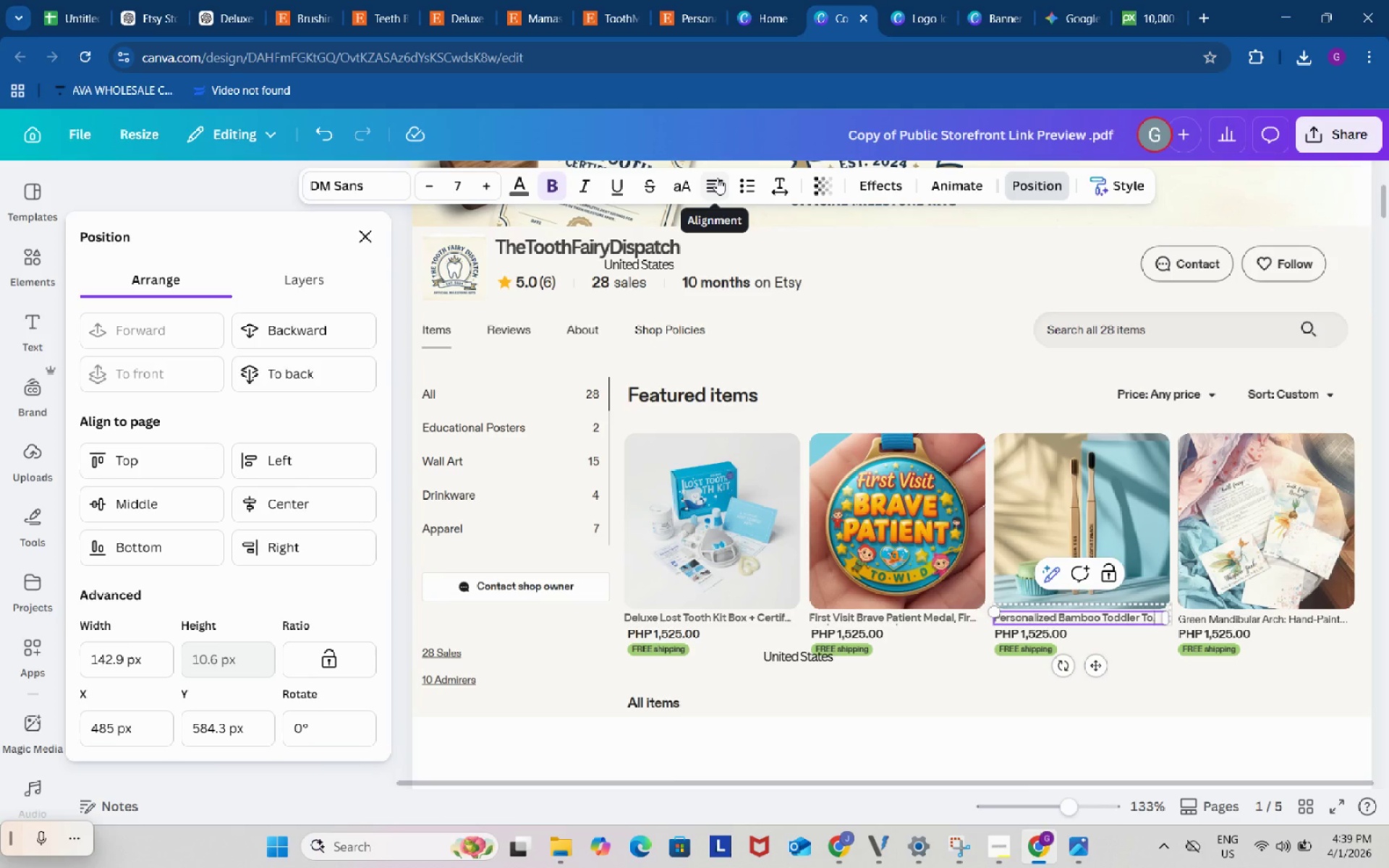 
key(Period)
 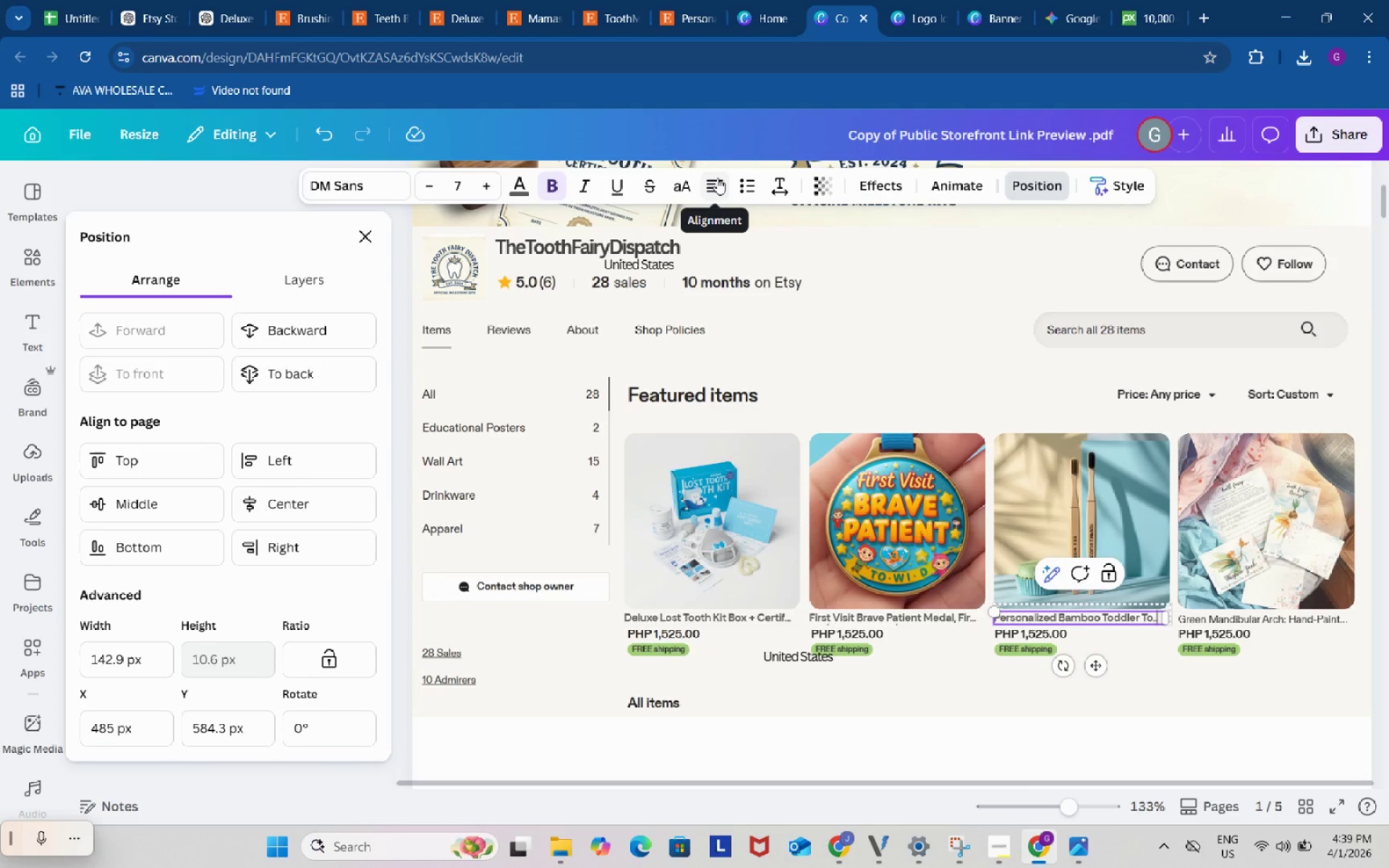 
key(Period)
 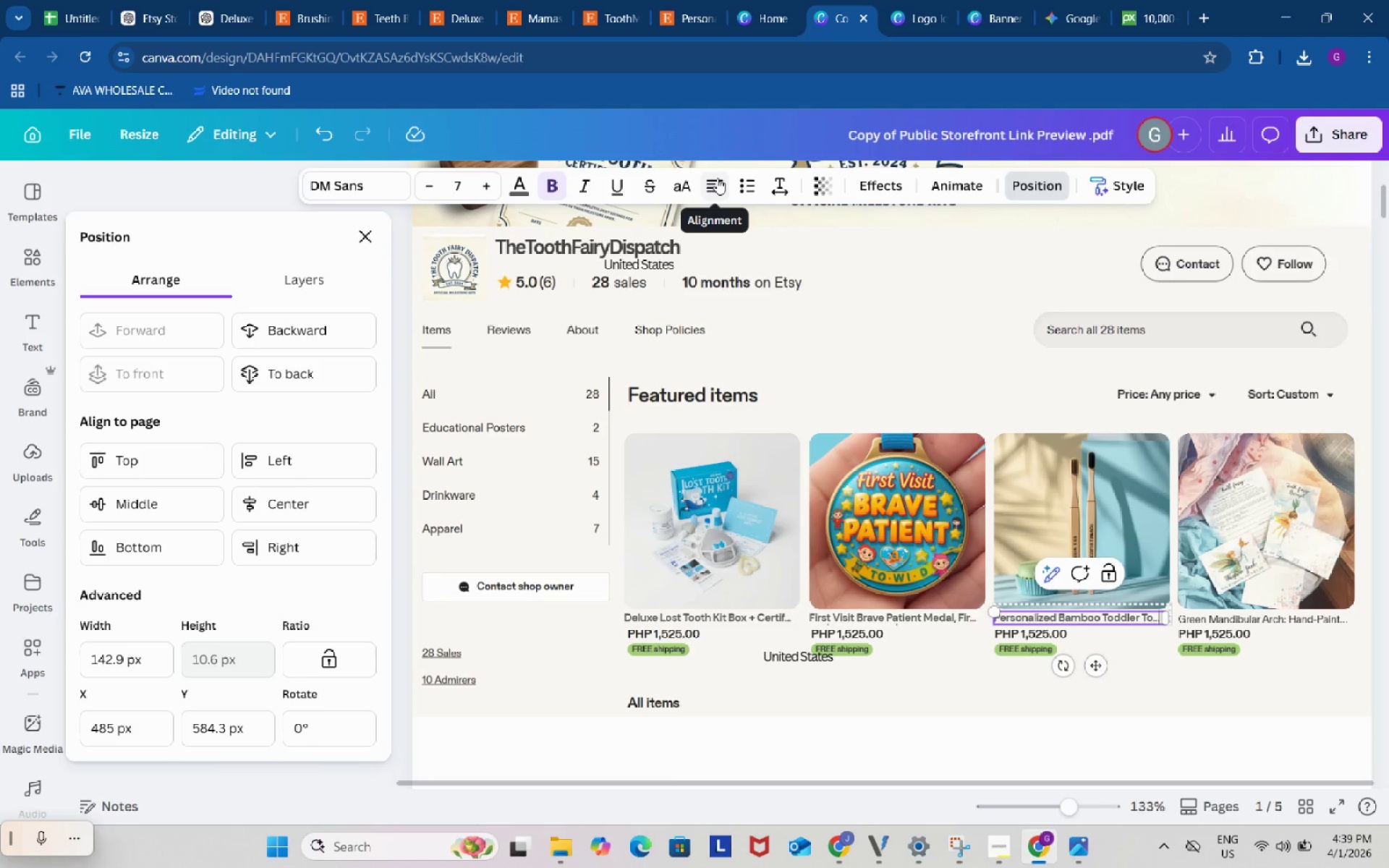 
key(Period)
 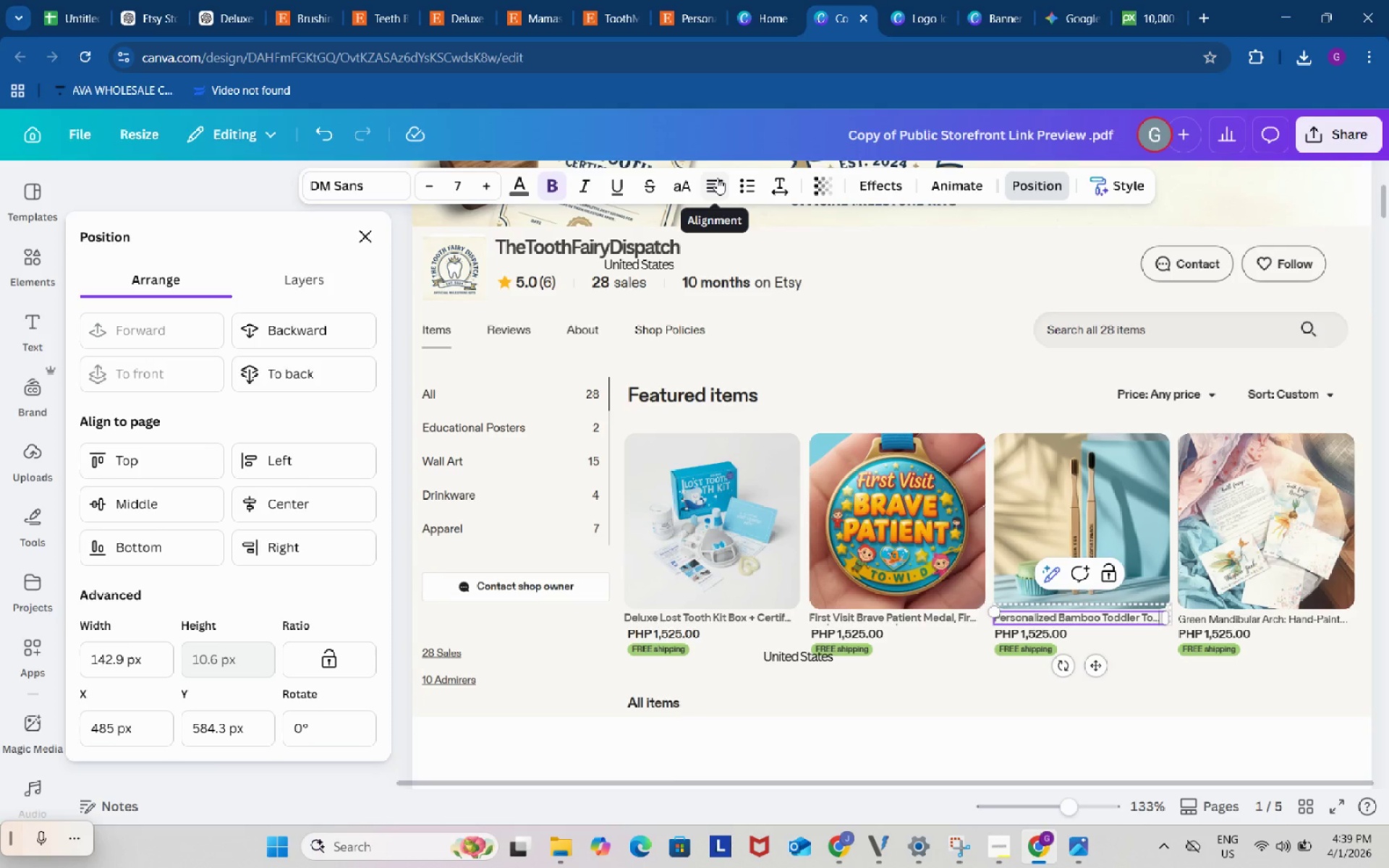 
key(Backspace)
 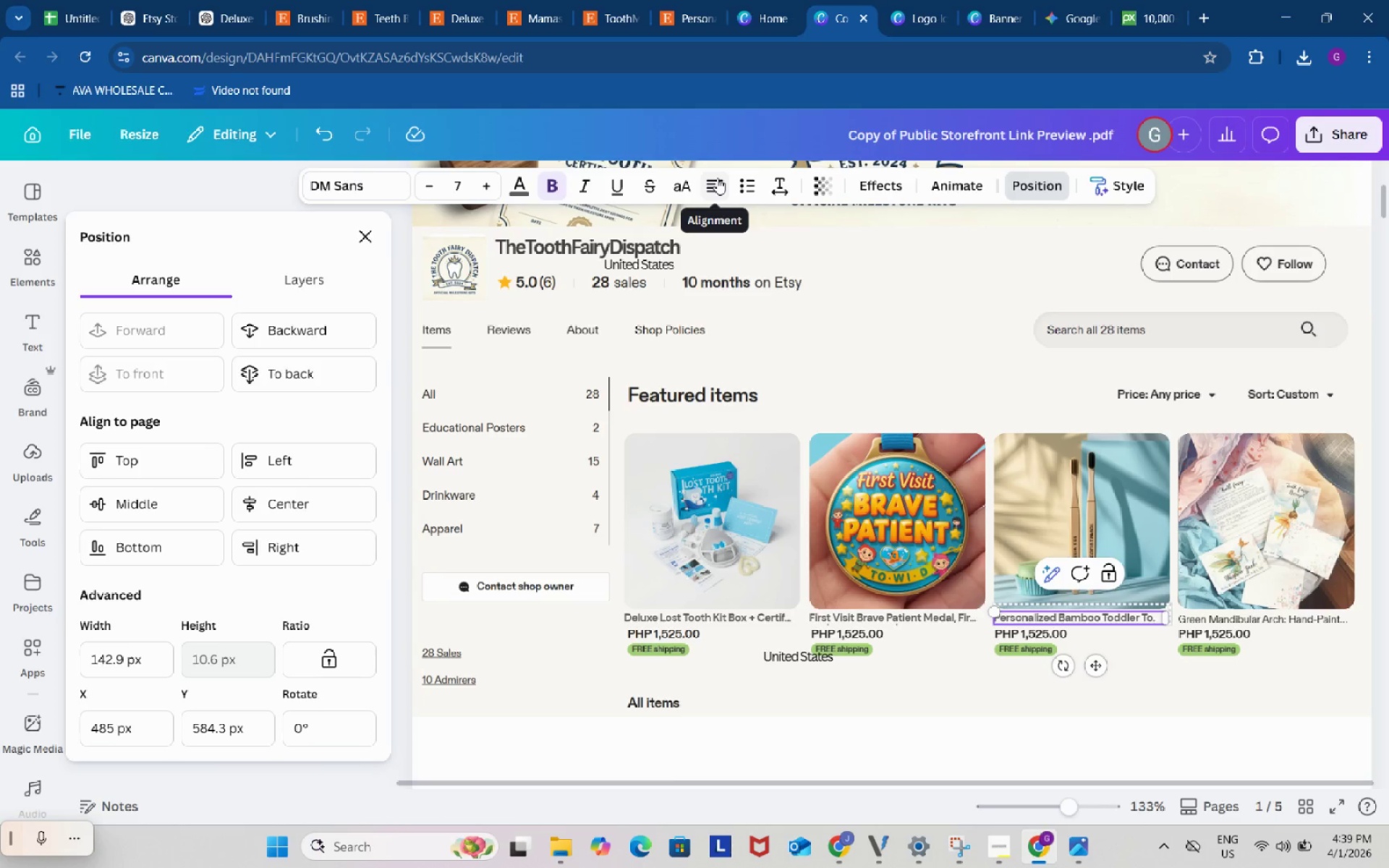 
key(Backspace)
 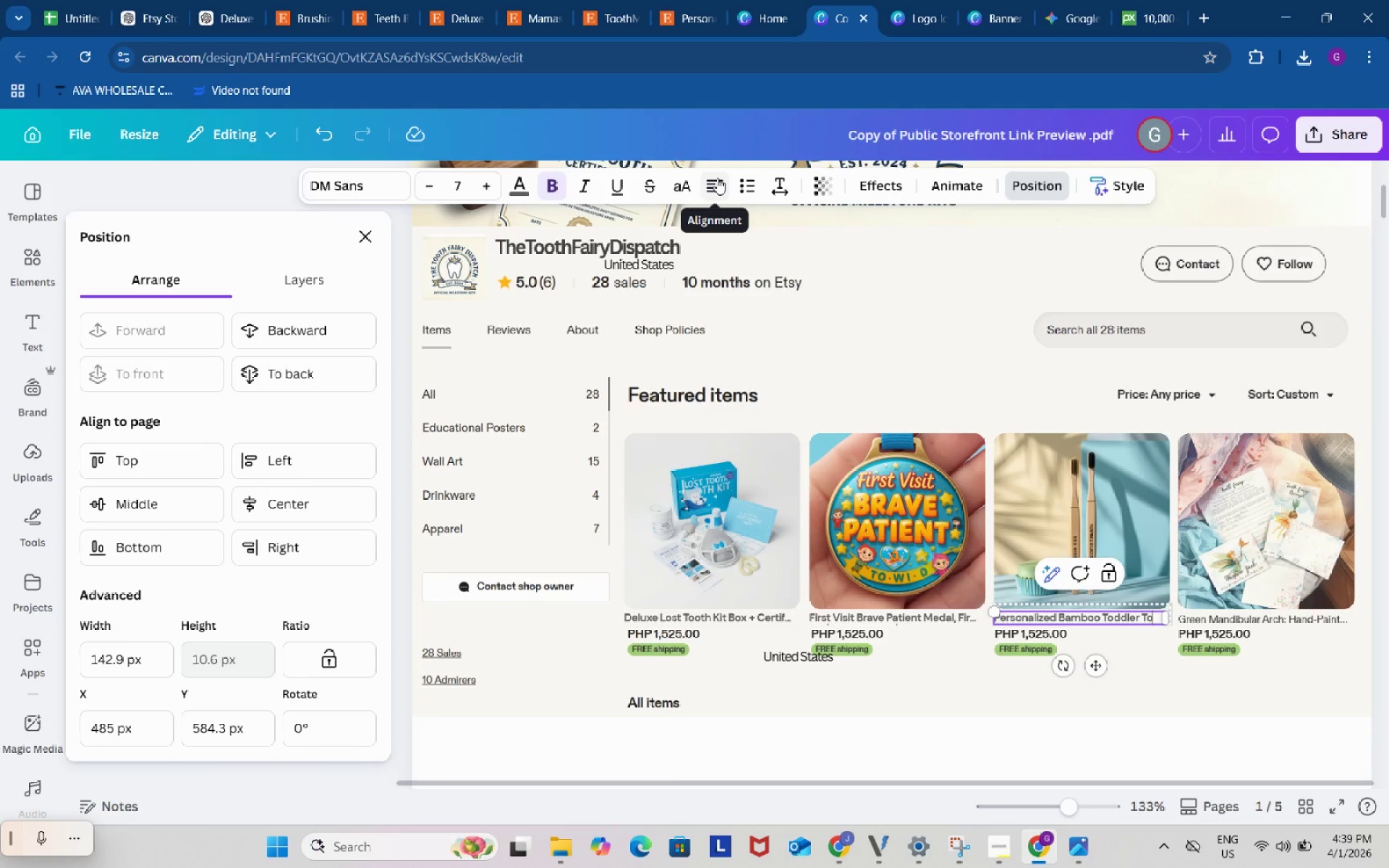 
key(Backspace)
 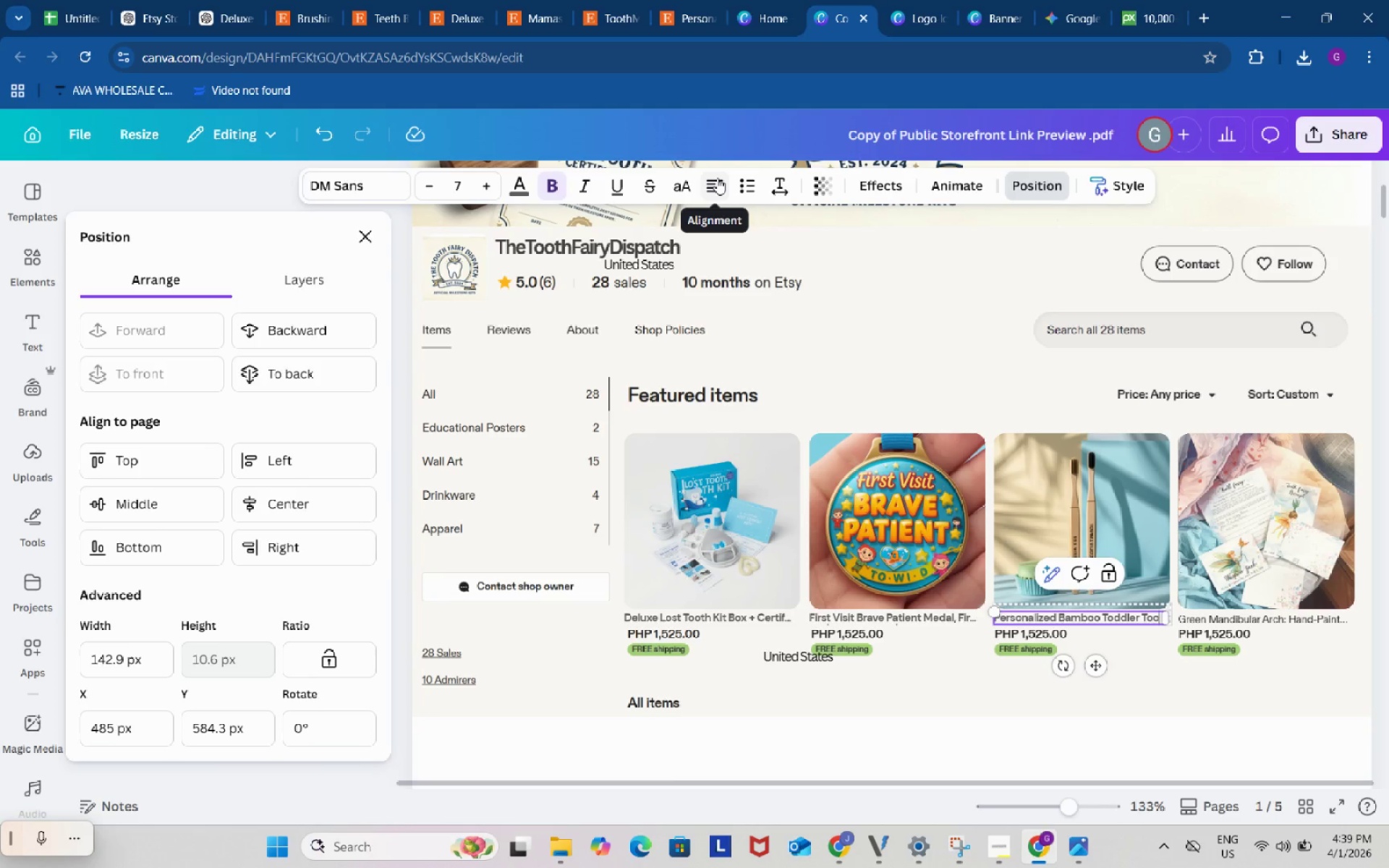 
key(O)
 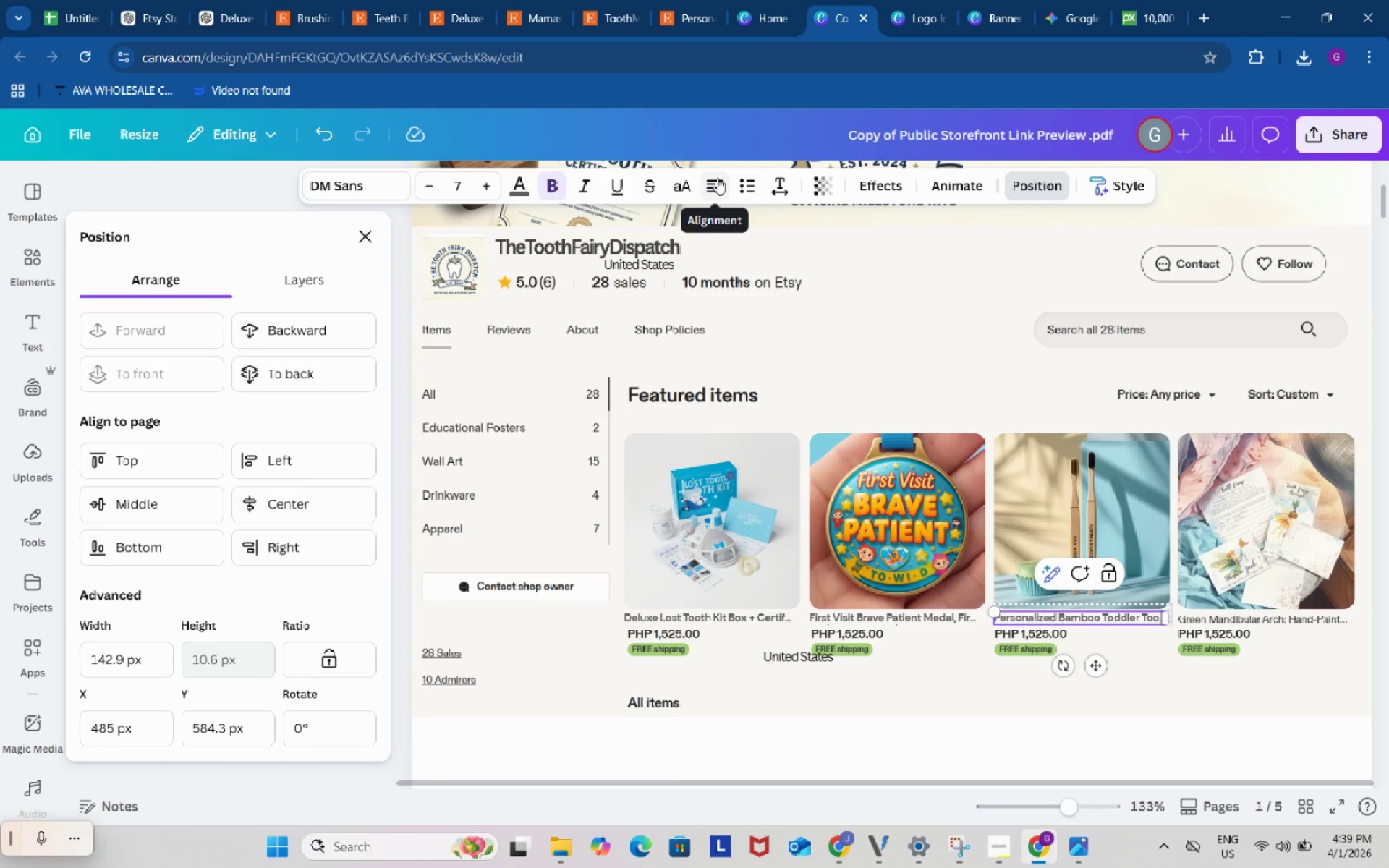 
key(Period)
 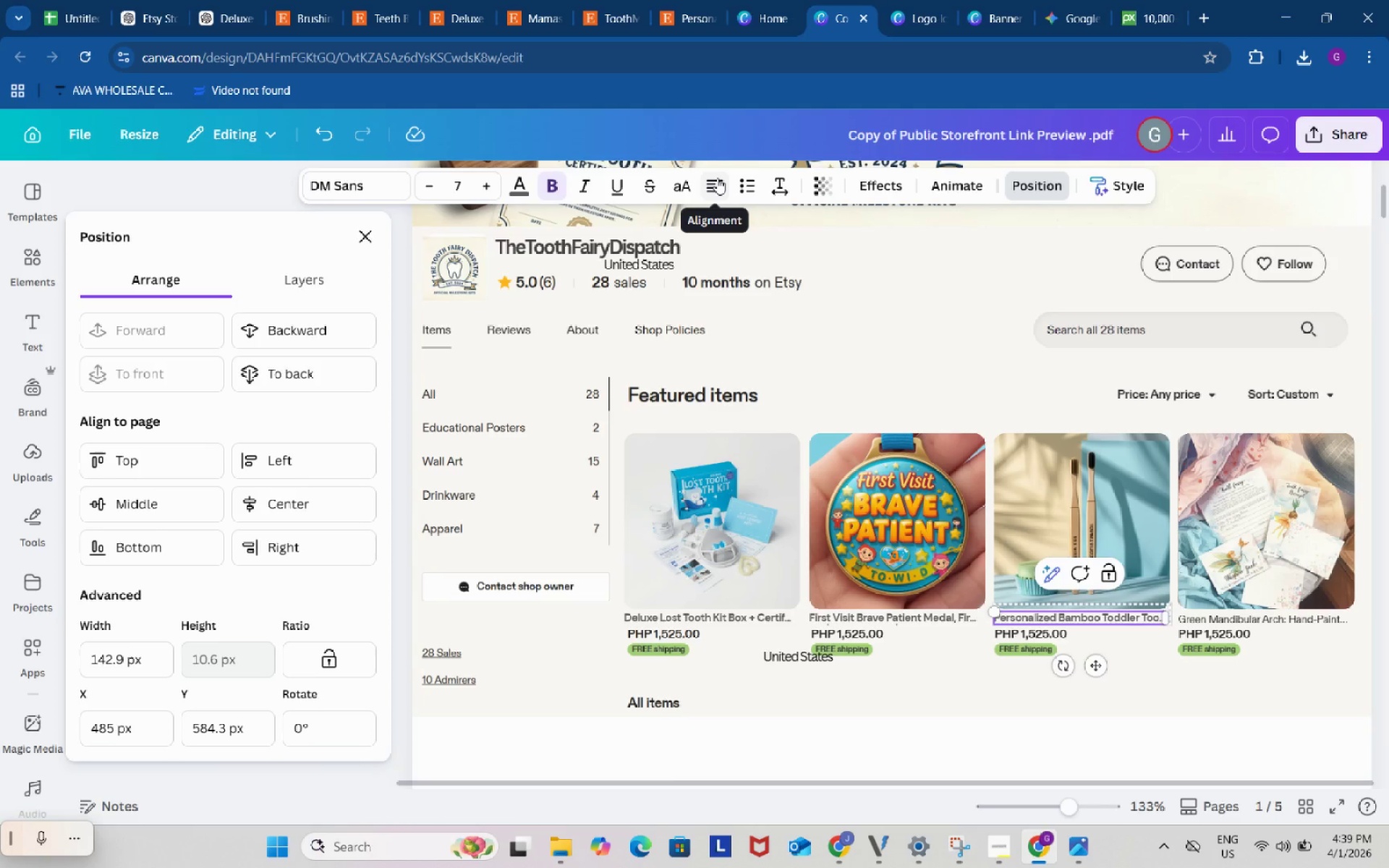 
key(Period)
 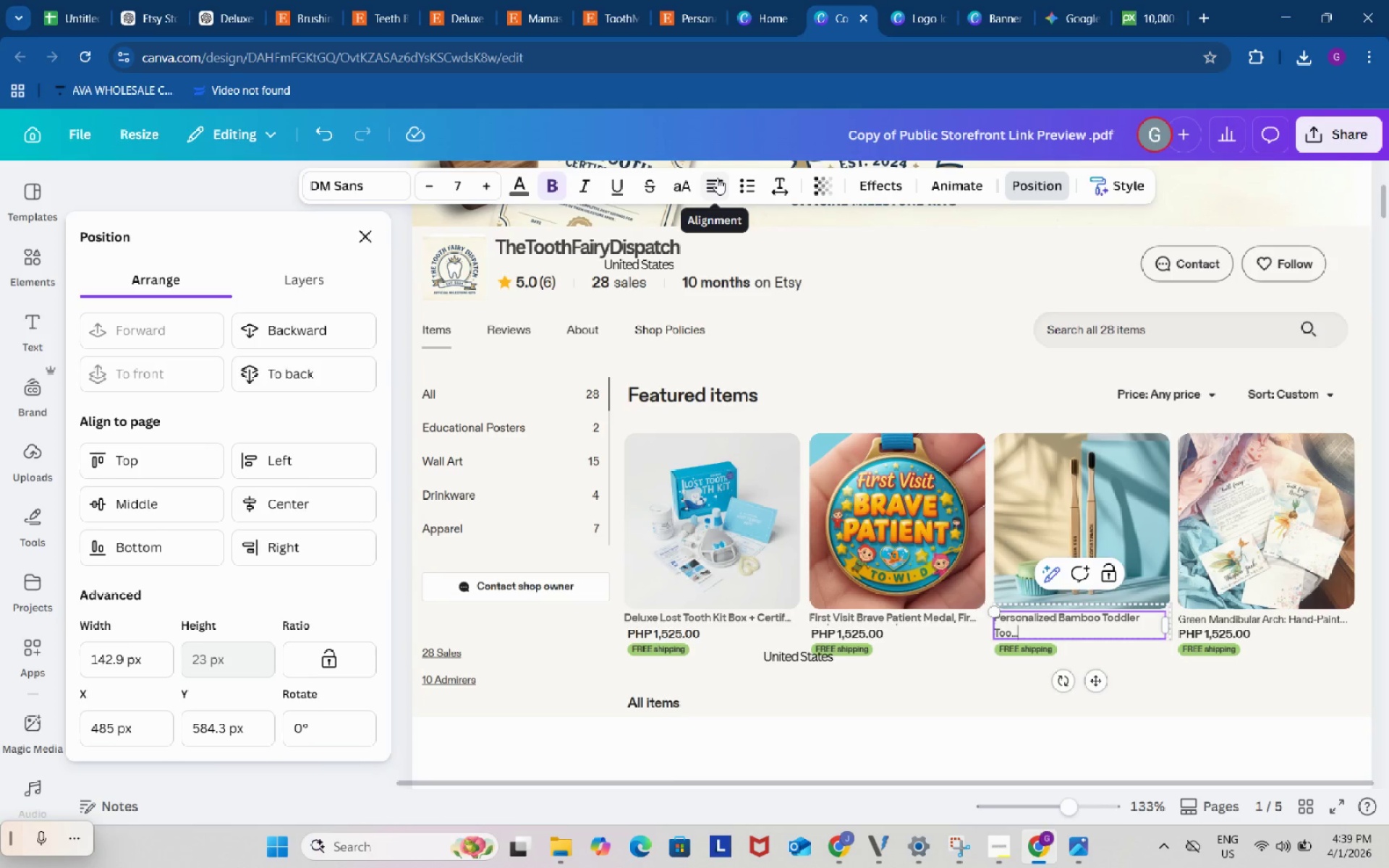 
key(Period)
 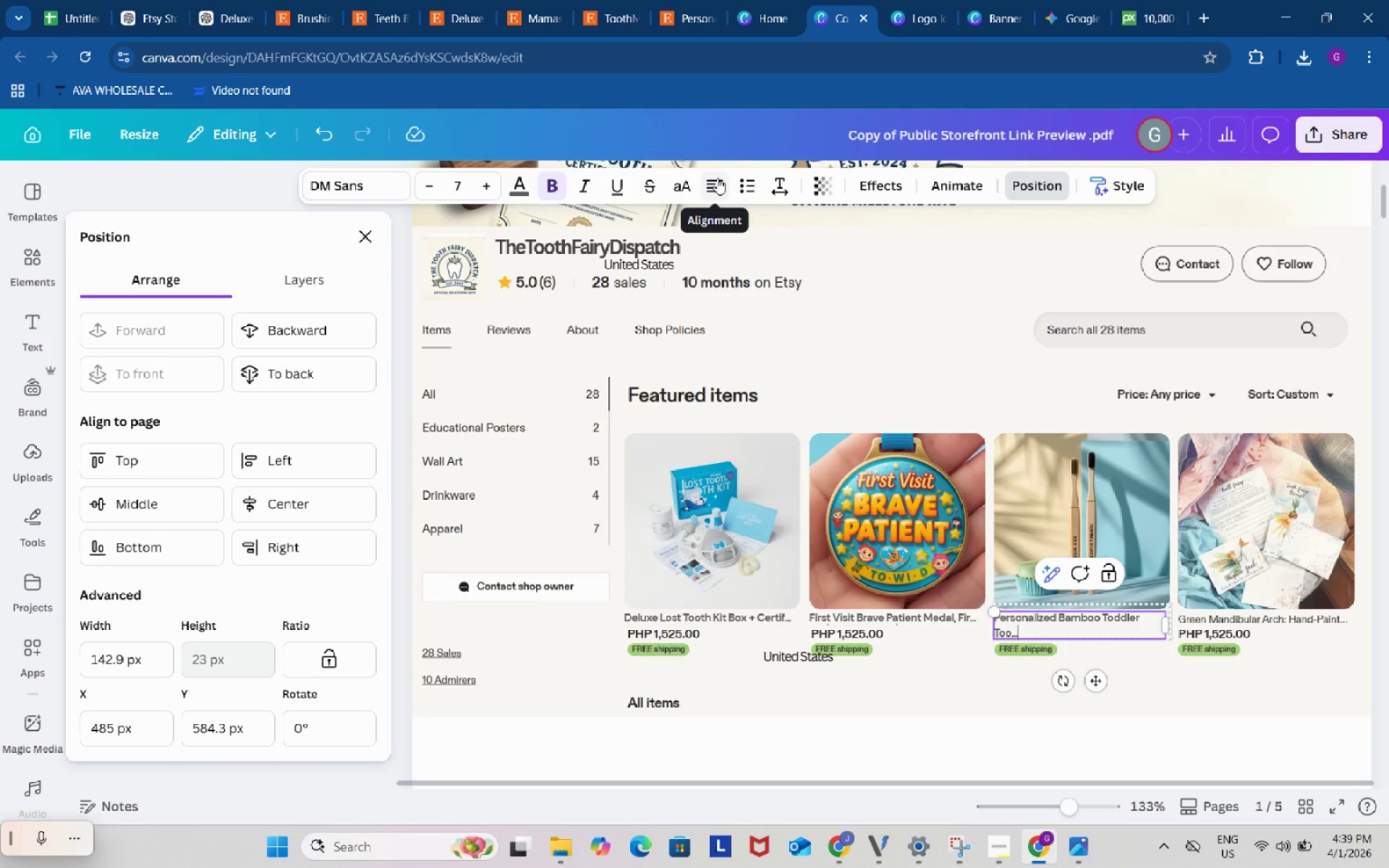 
key(ArrowLeft)
 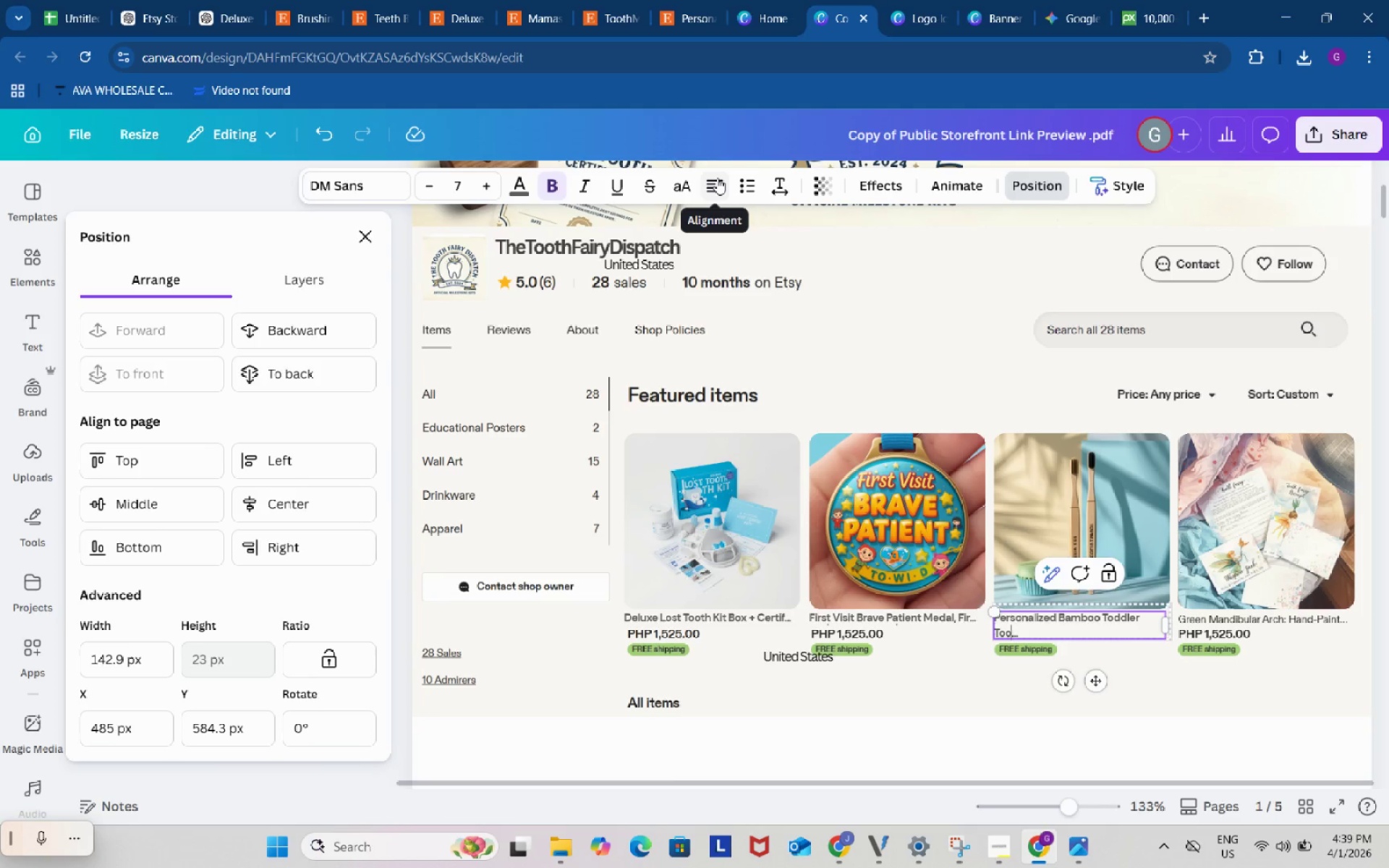 
key(ArrowLeft)
 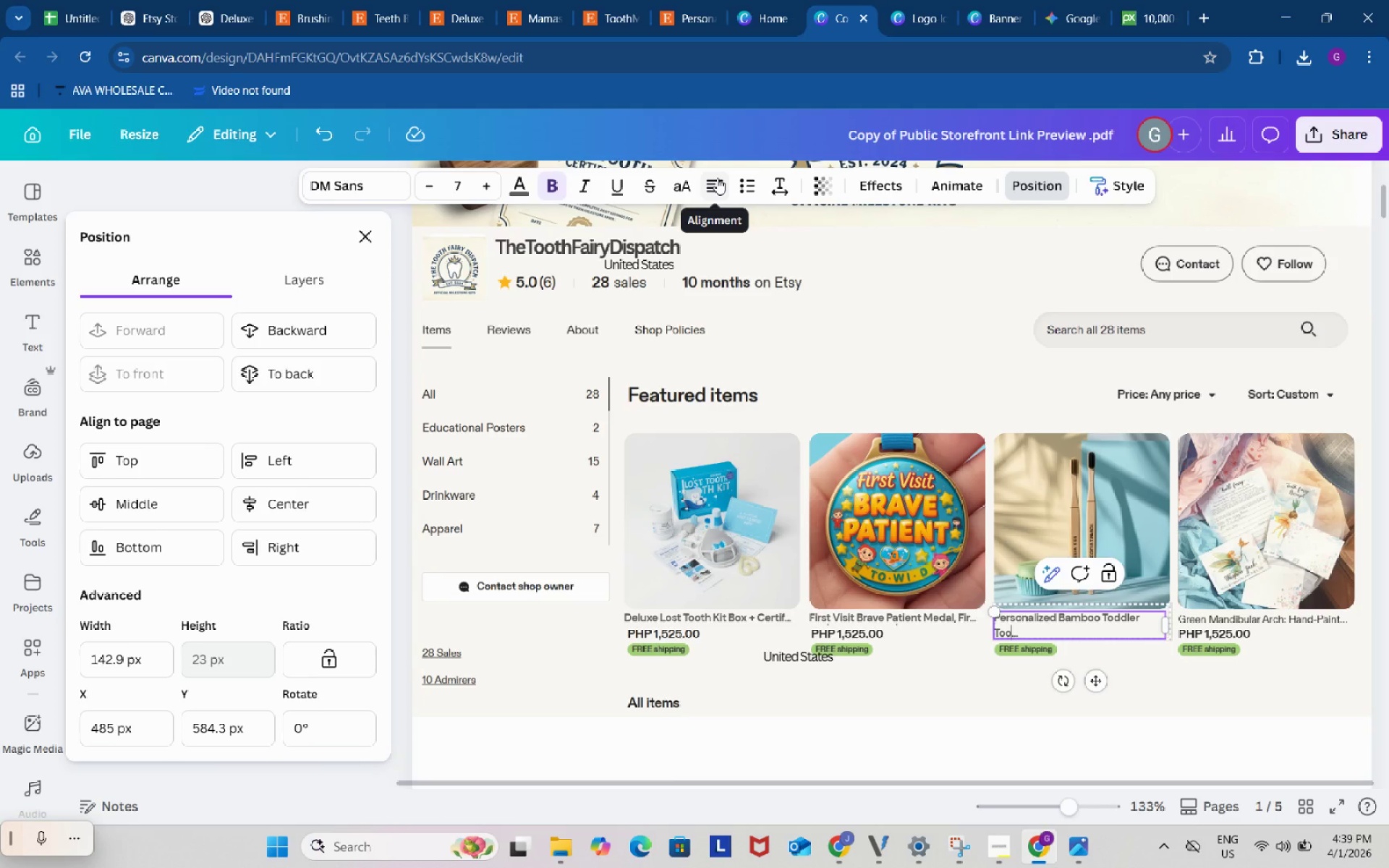 
key(ArrowLeft)
 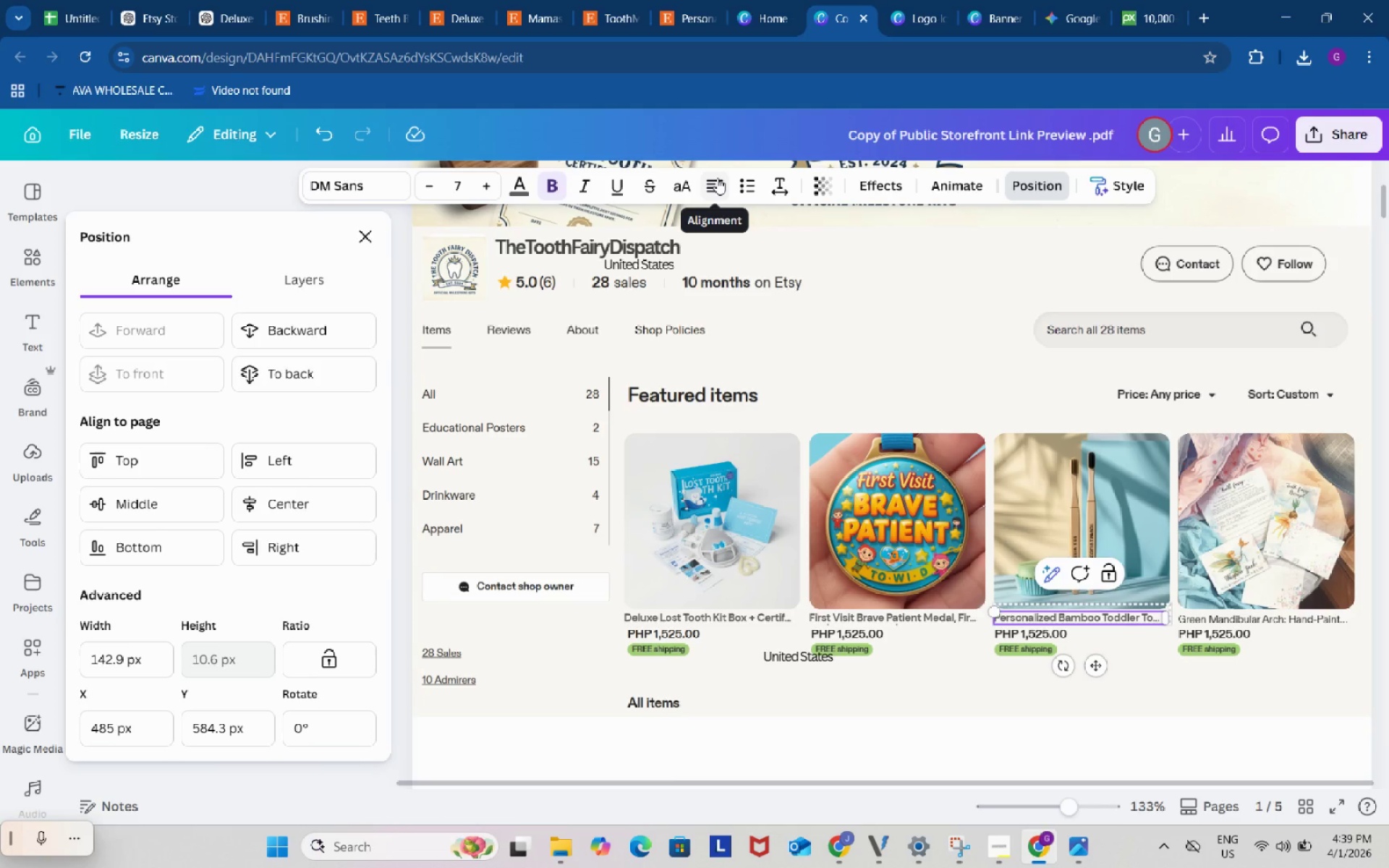 
key(Backspace)
 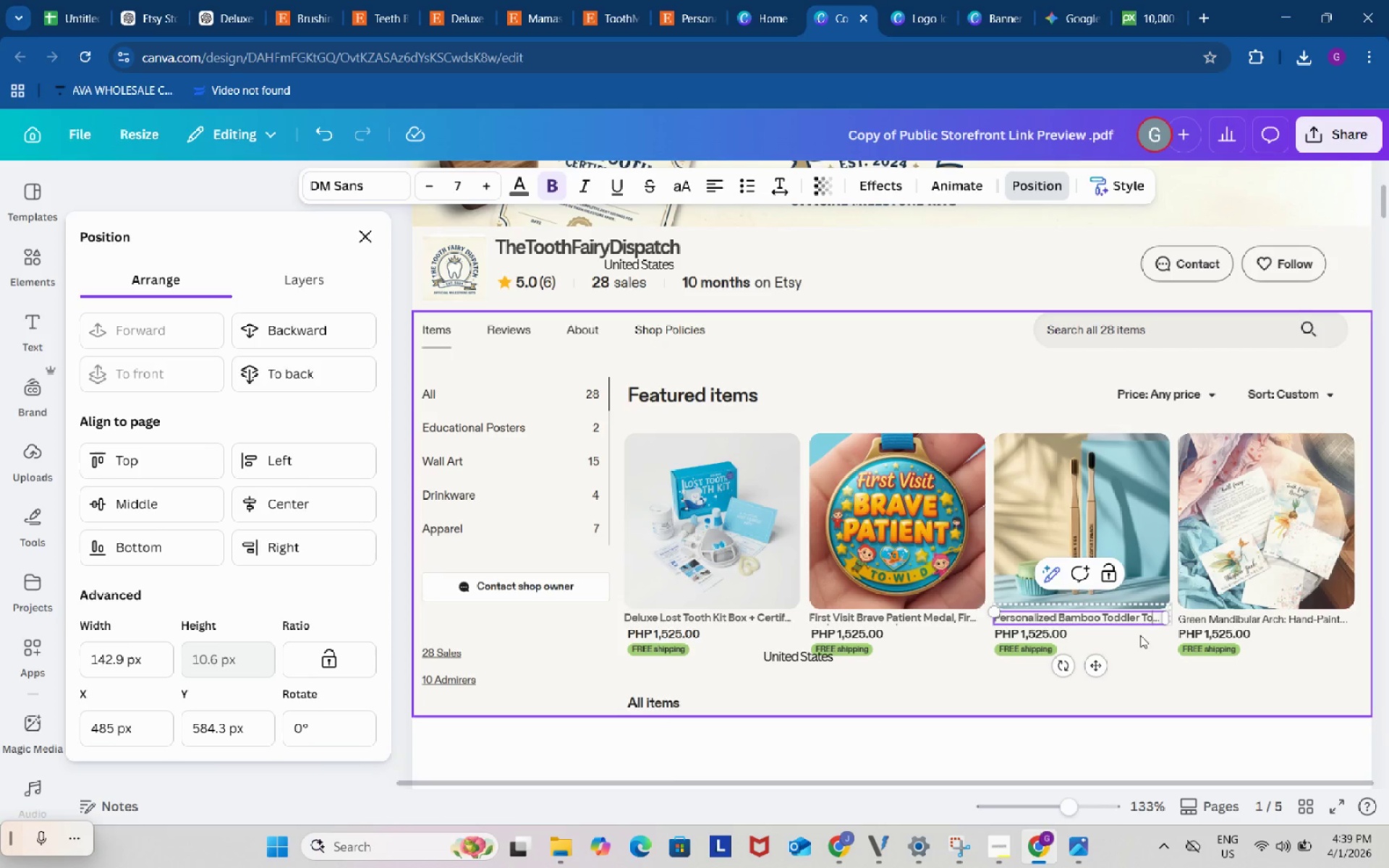 
left_click([1141, 746])
 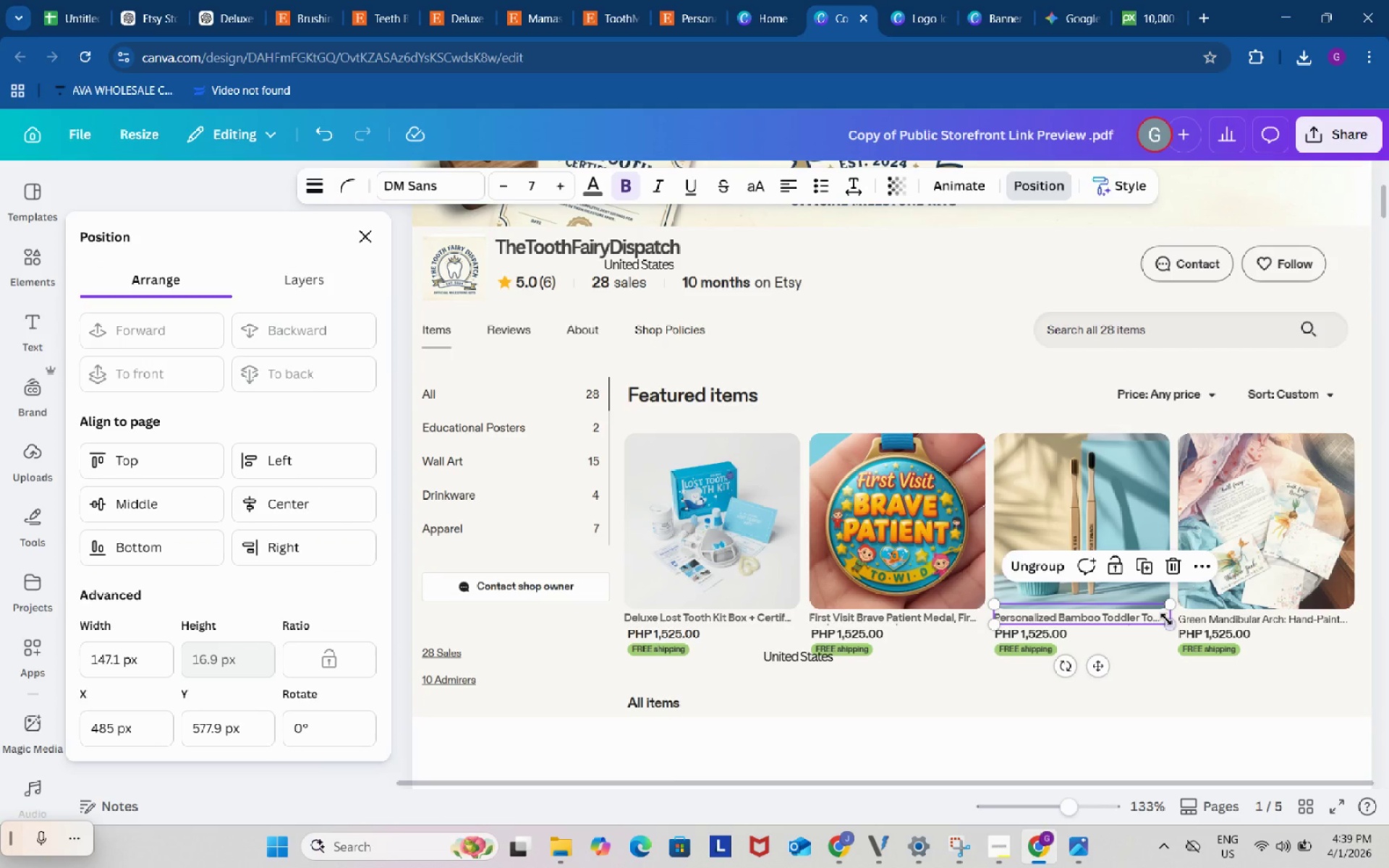 
left_click([1166, 619])
 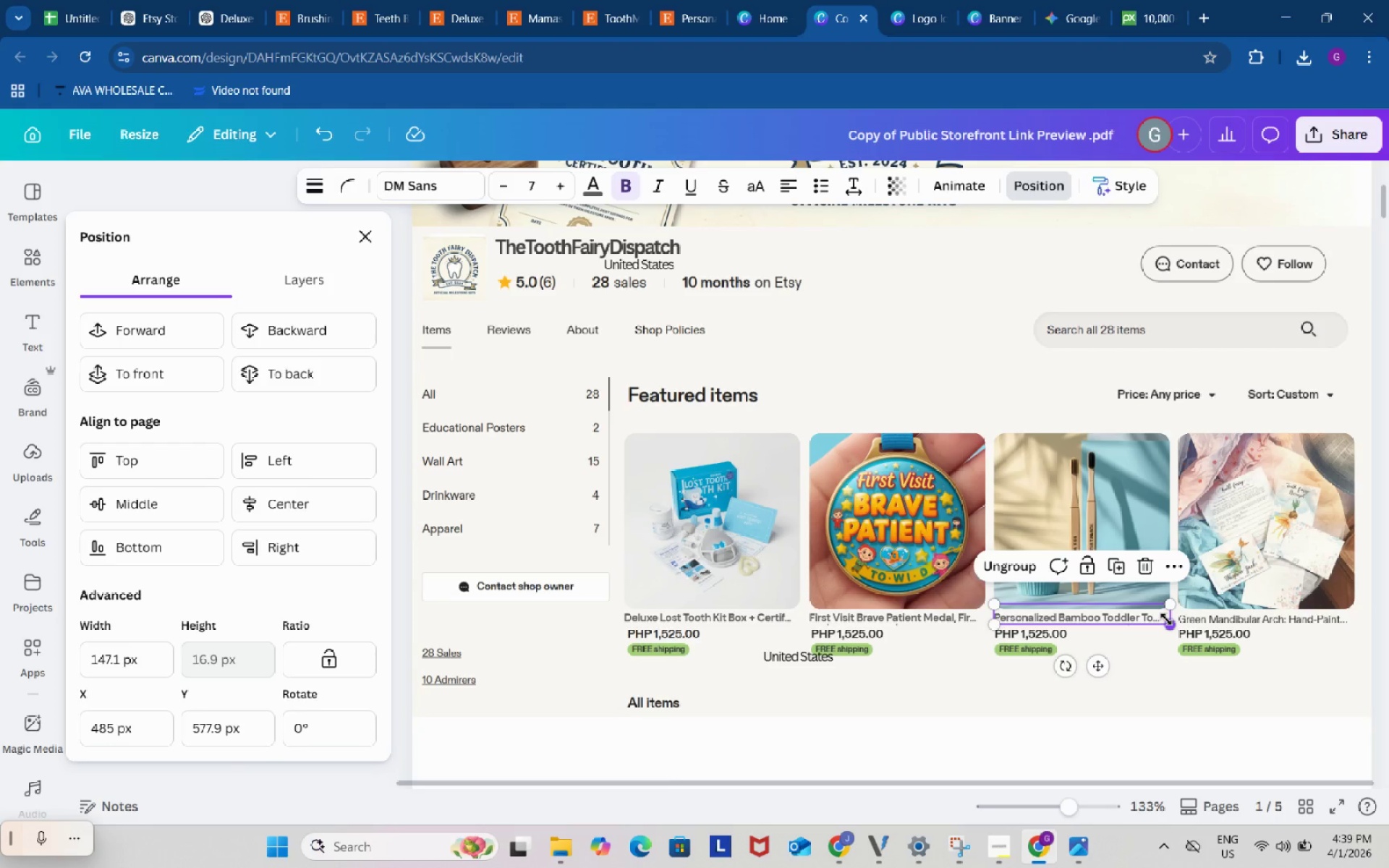 
key(Control+C)
 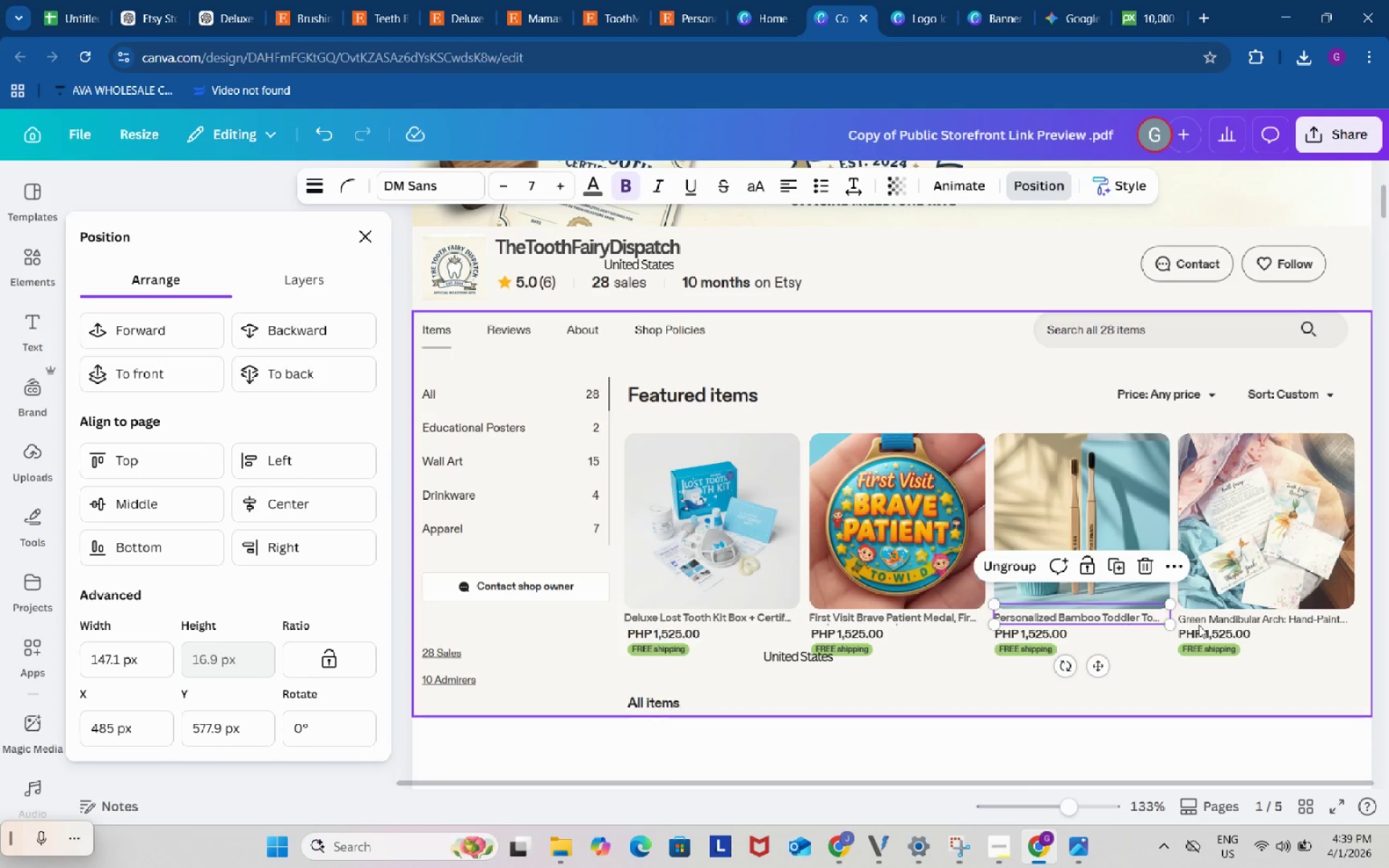 
key(Control+ControlLeft)
 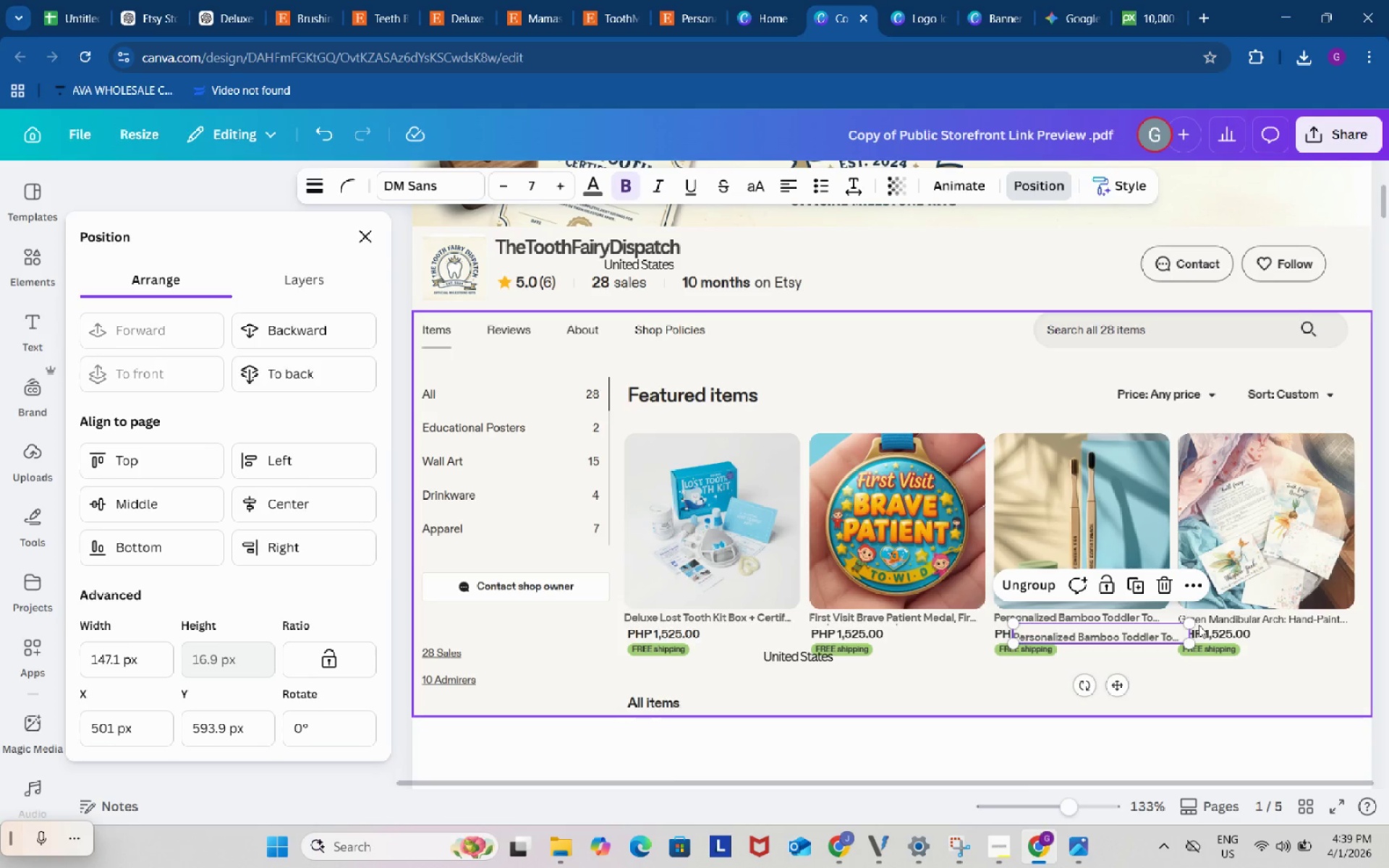 
key(Control+V)
 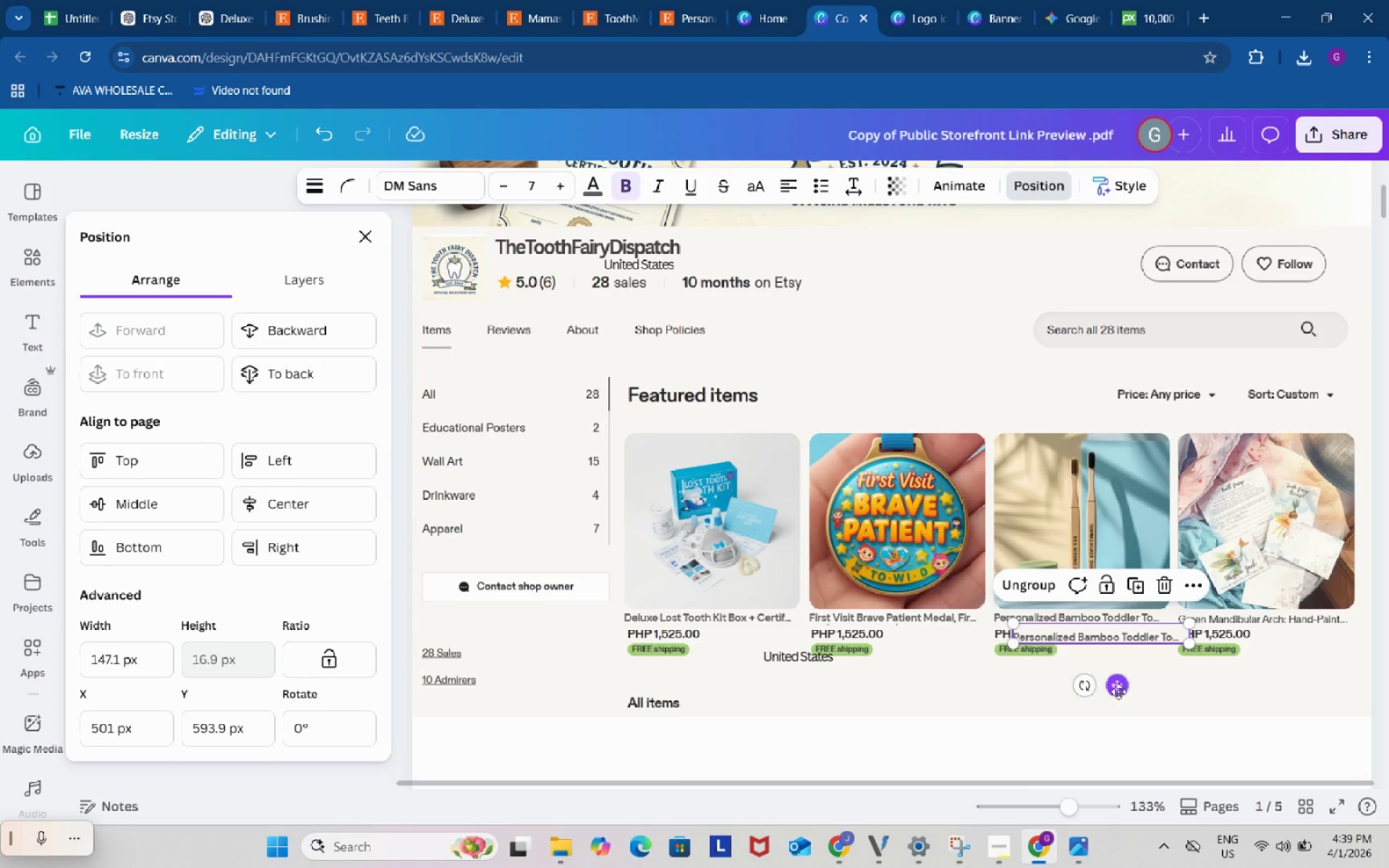 
left_click_drag(start_coordinate=[1118, 692], to_coordinate=[1286, 672])
 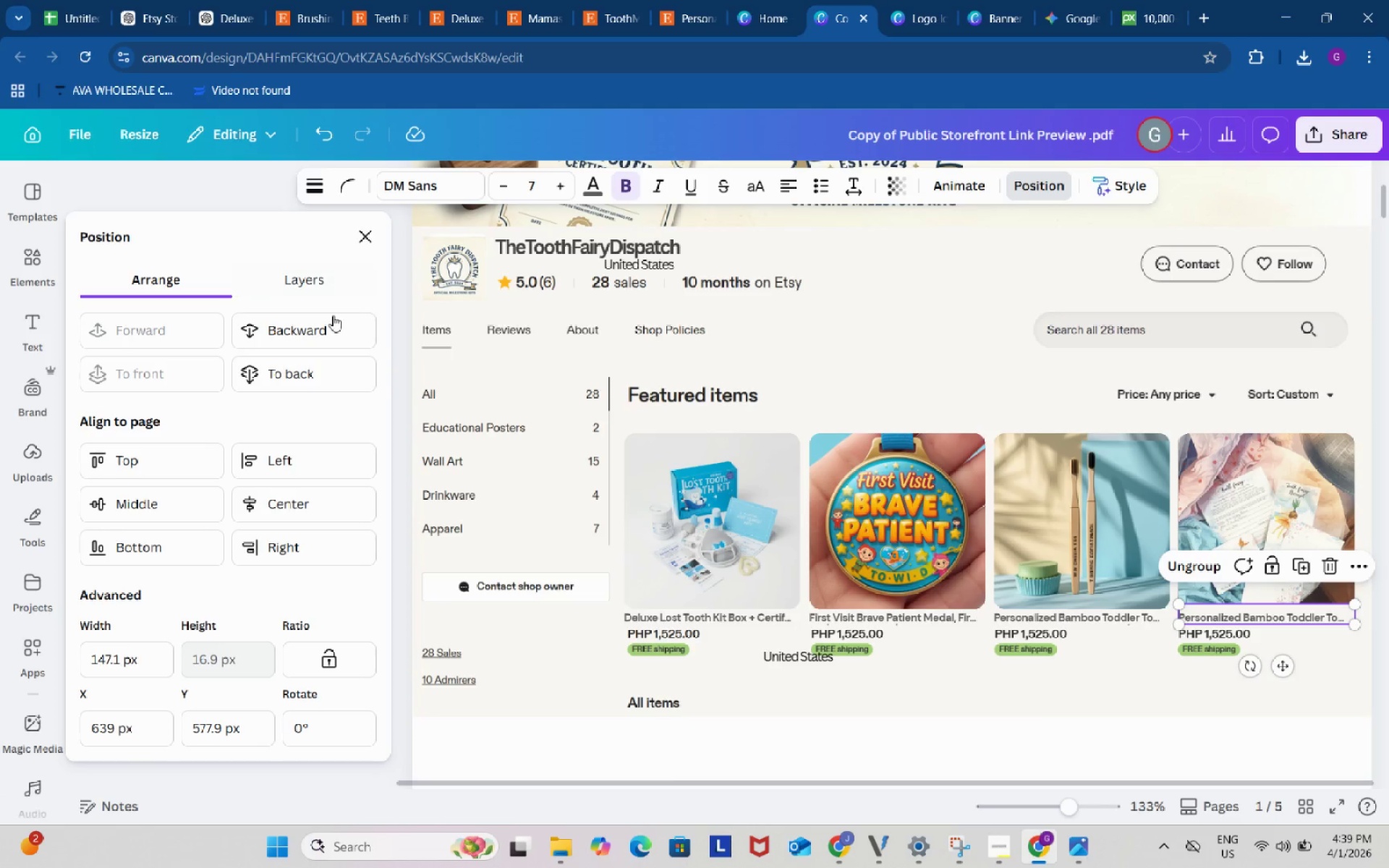 
left_click([329, 319])
 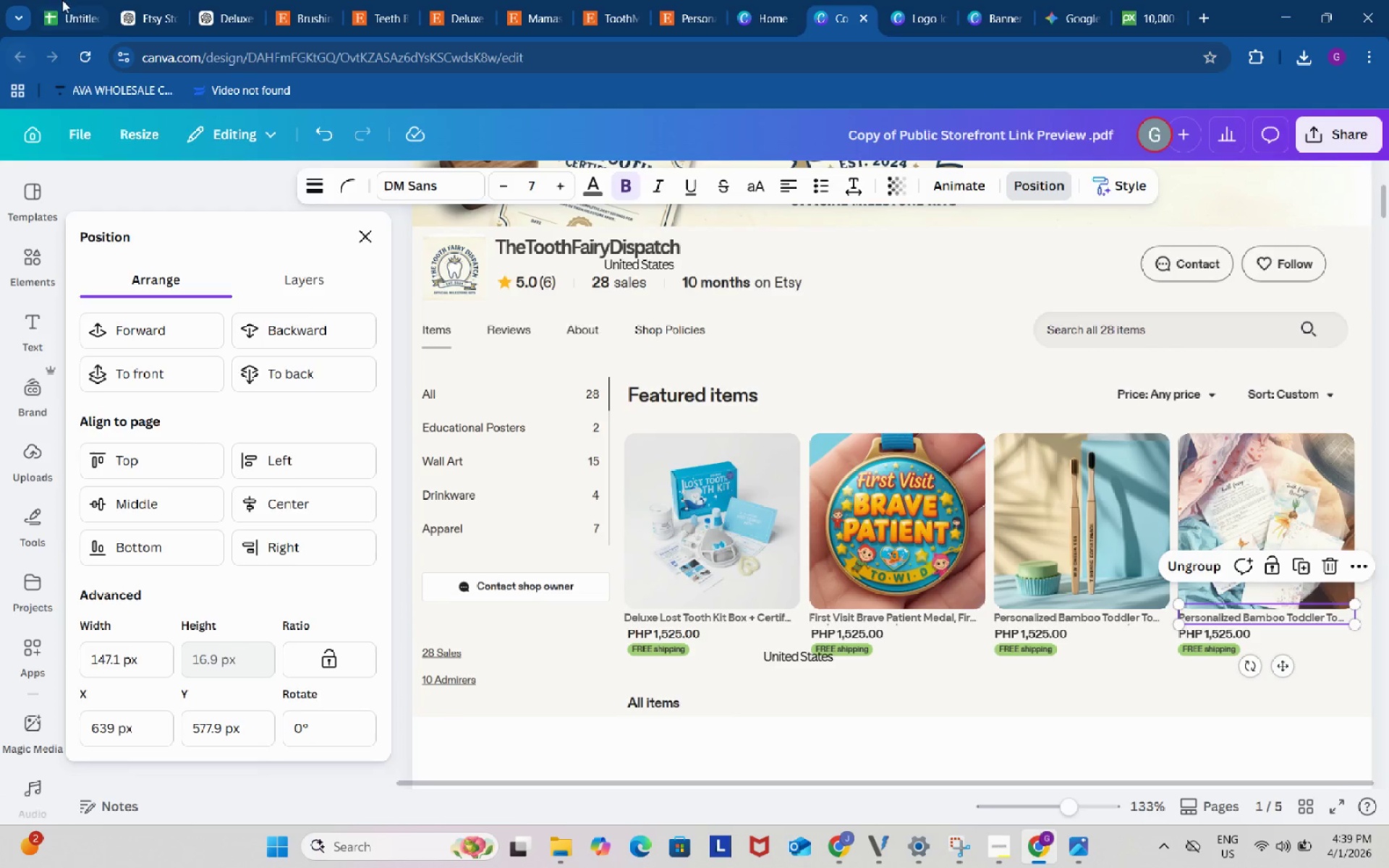 
left_click([62, 0])
 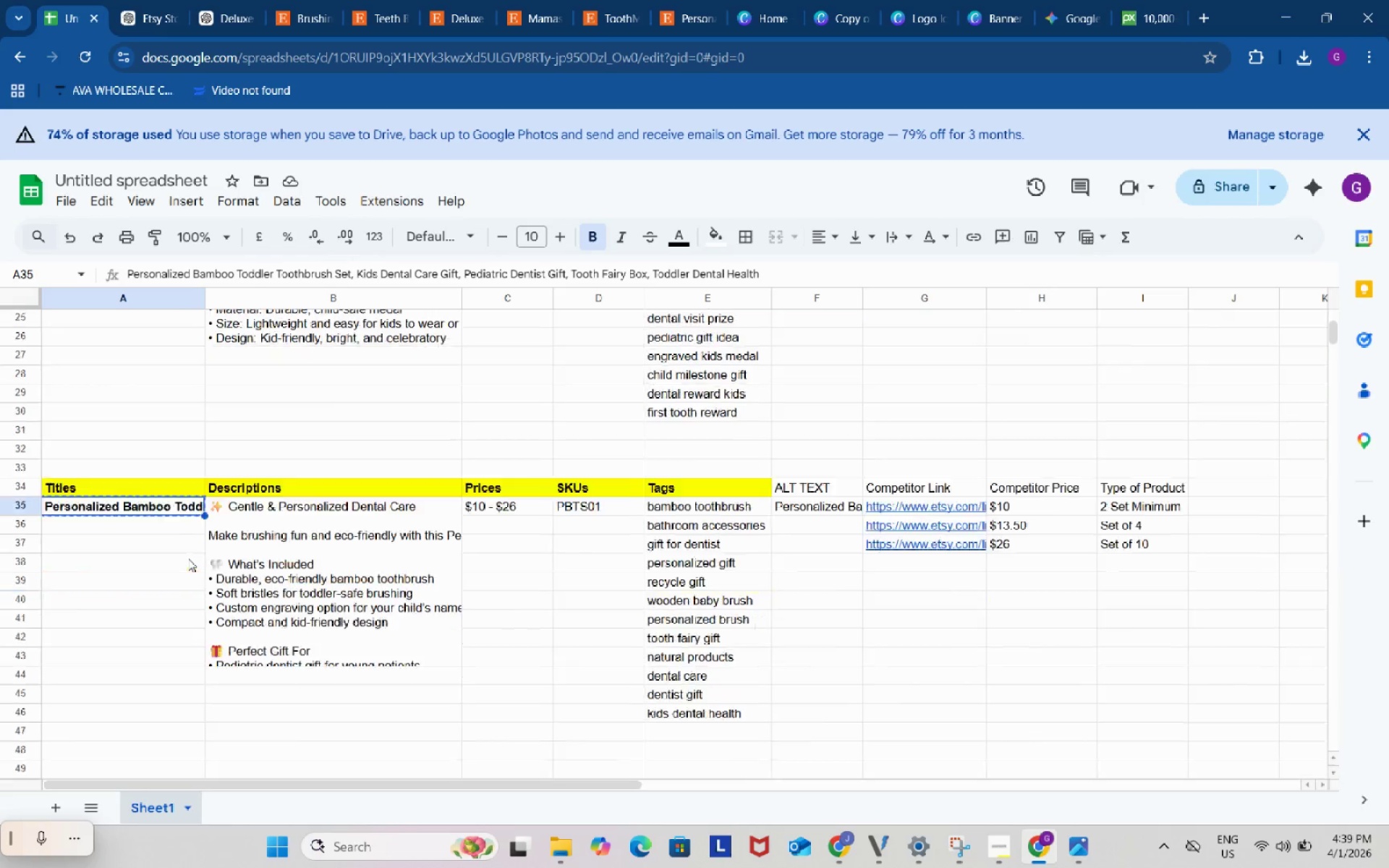 
scroll: coordinate [188, 558], scroll_direction: down, amount: 4.0
 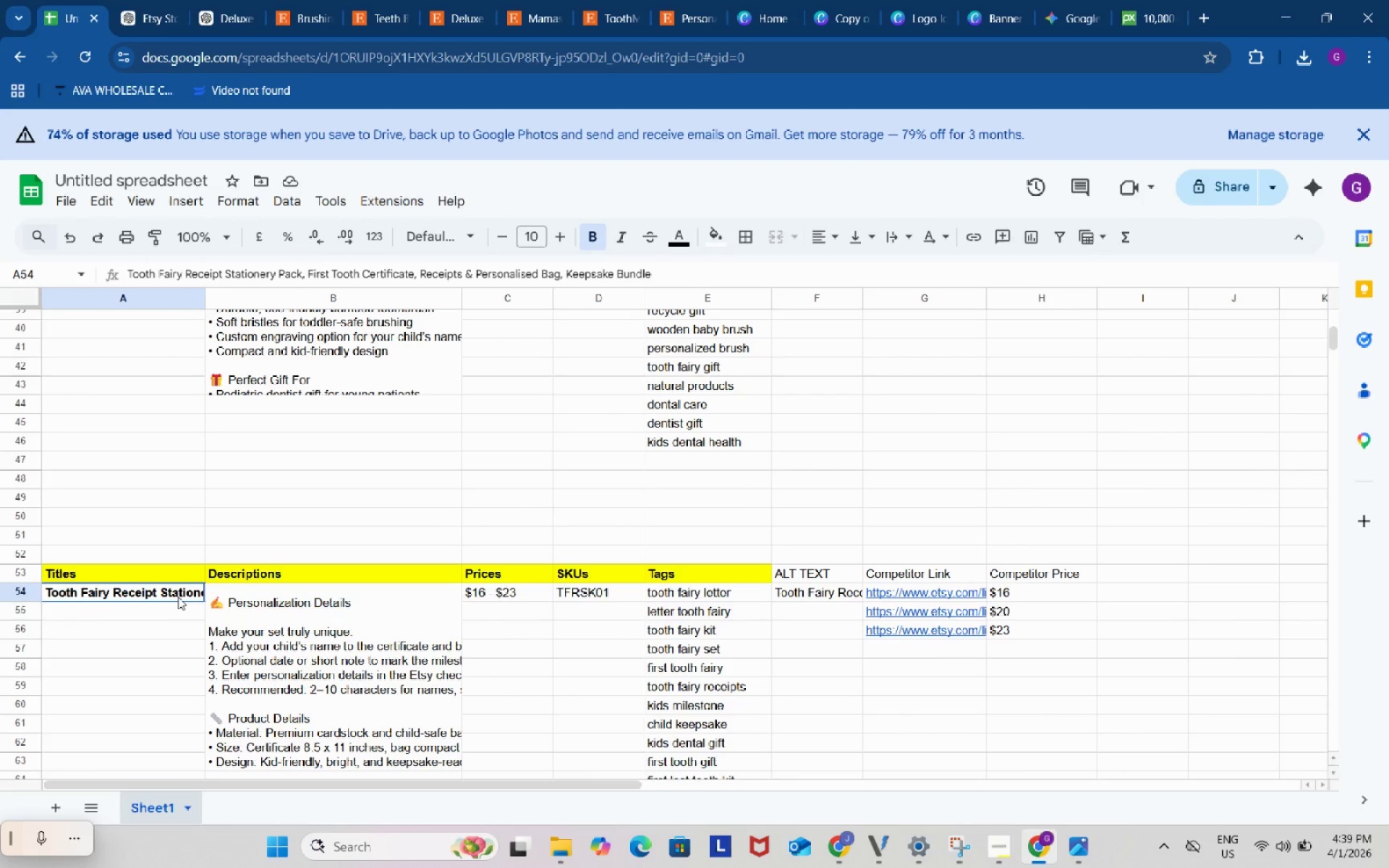 
left_click([178, 597])
 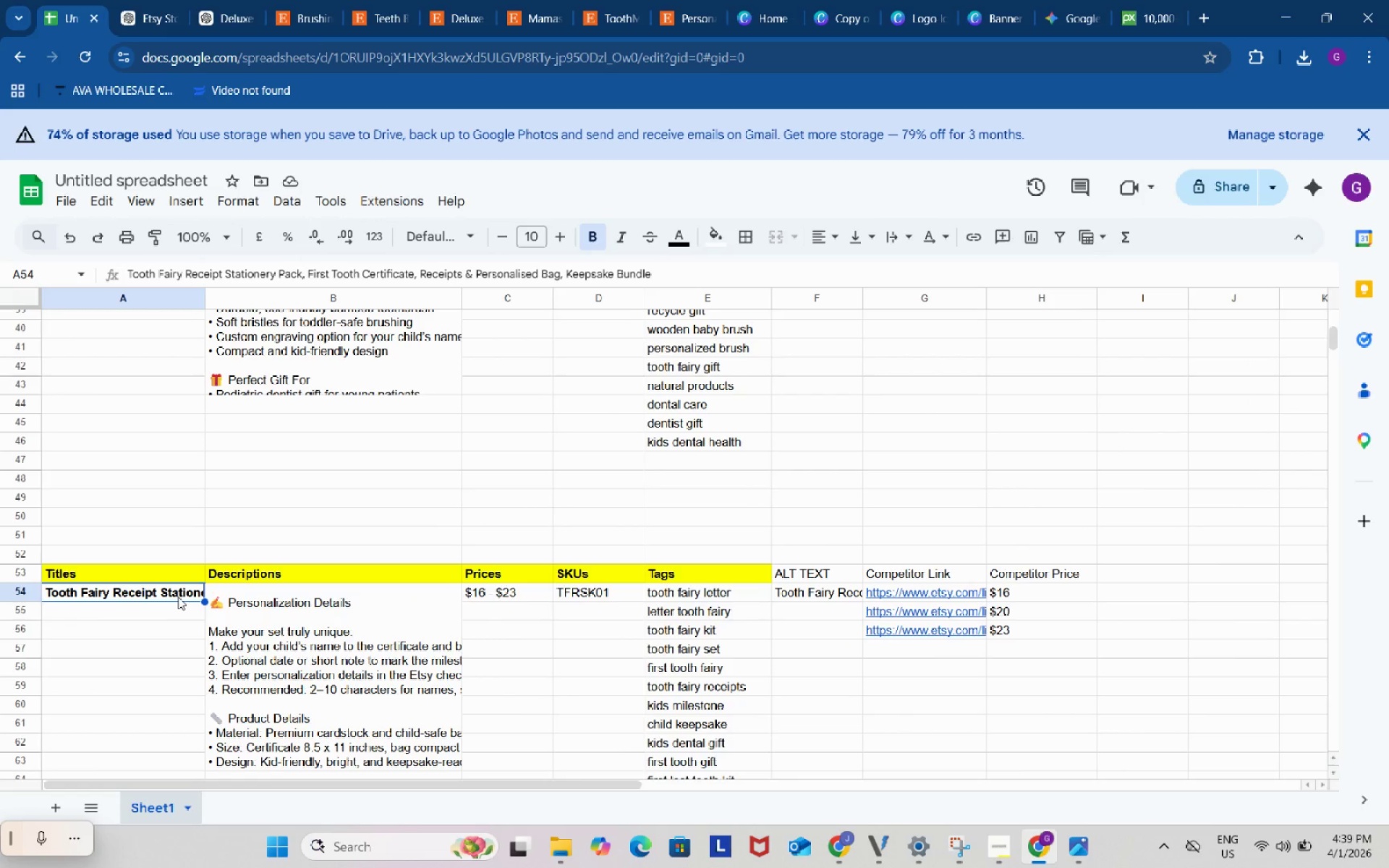 
key(Control+C)
 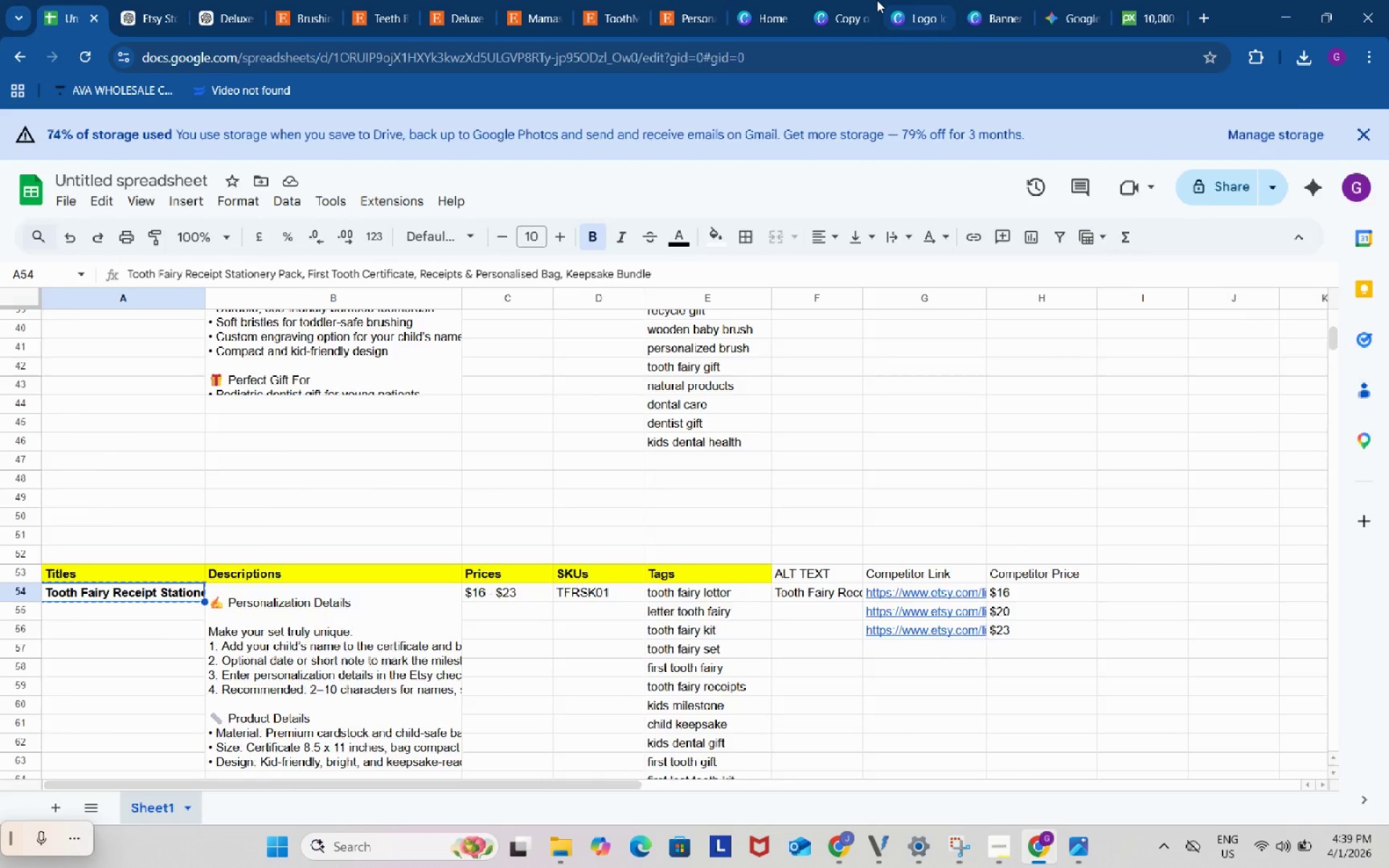 
left_click([870, 0])
 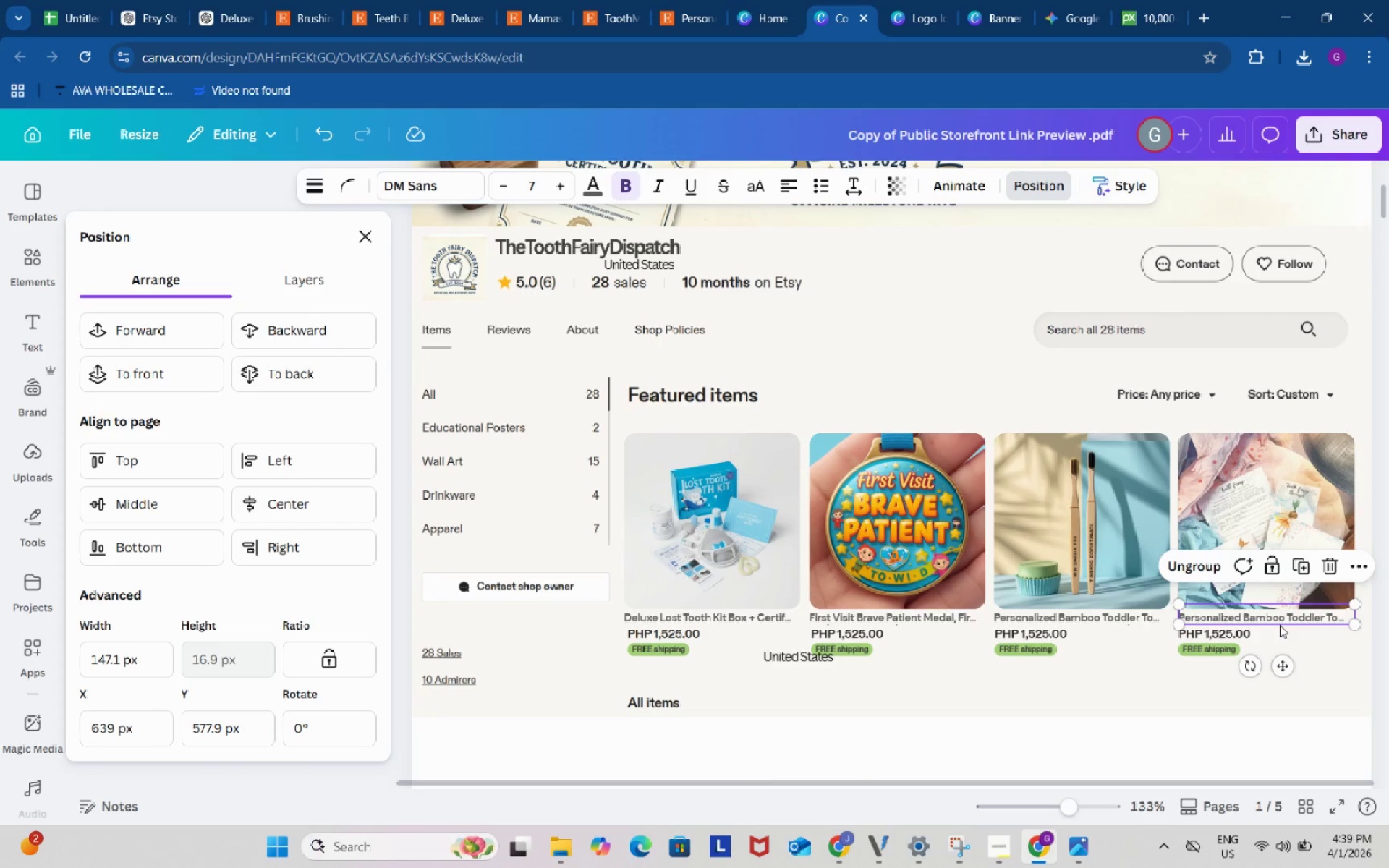 
double_click([1278, 620])
 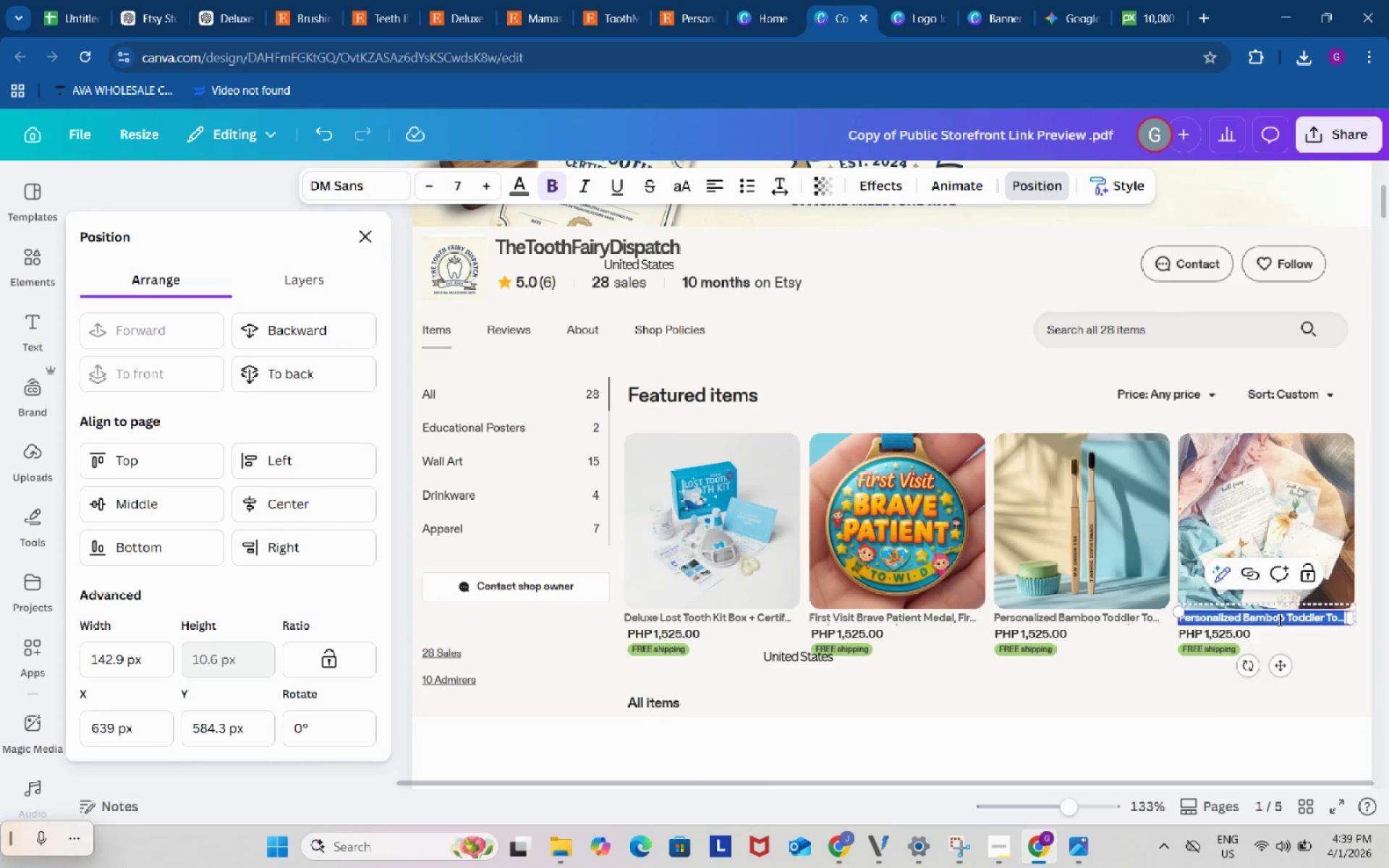 
key(Control+V)
 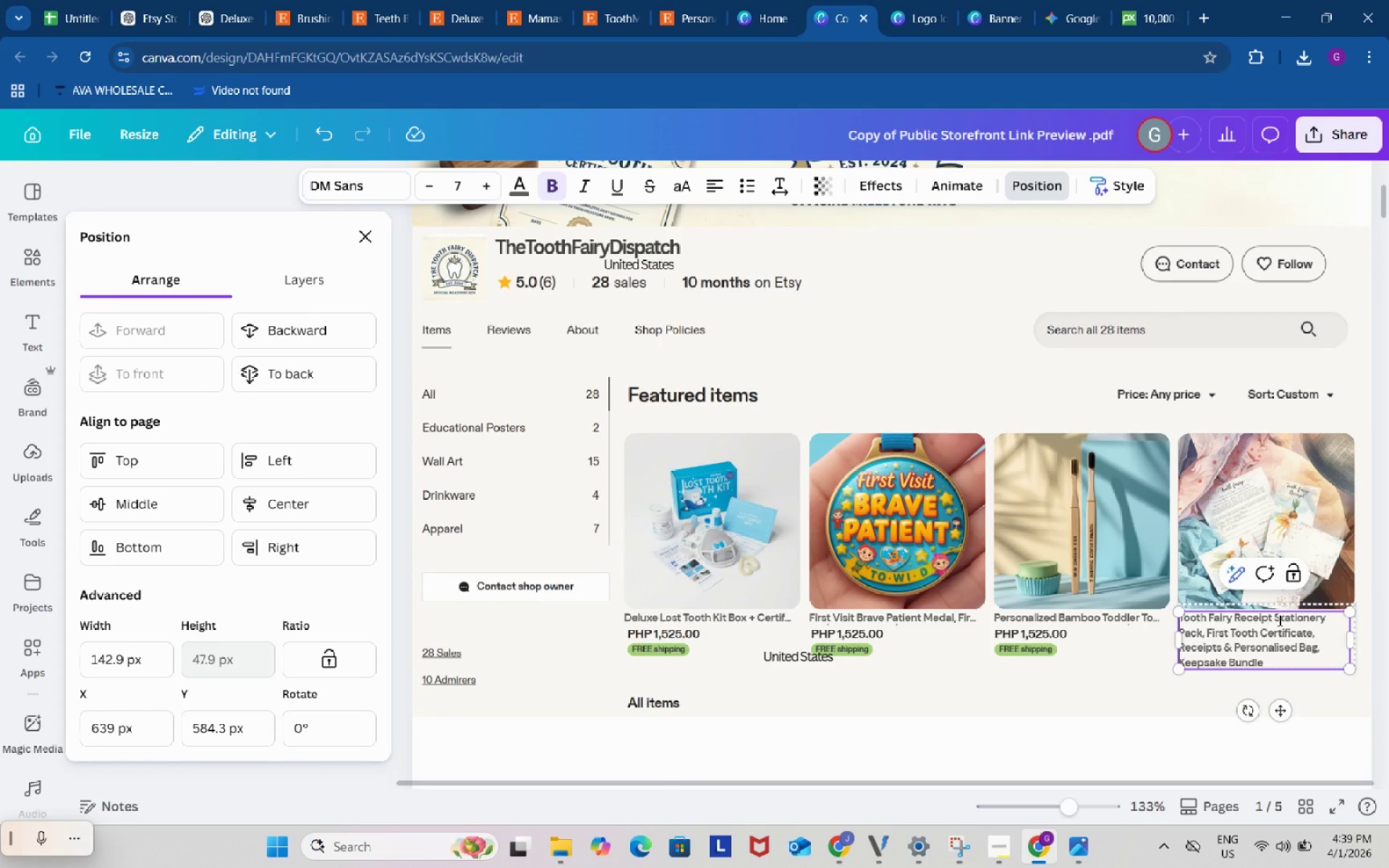 
hold_key(key=Backspace, duration=0.86)
 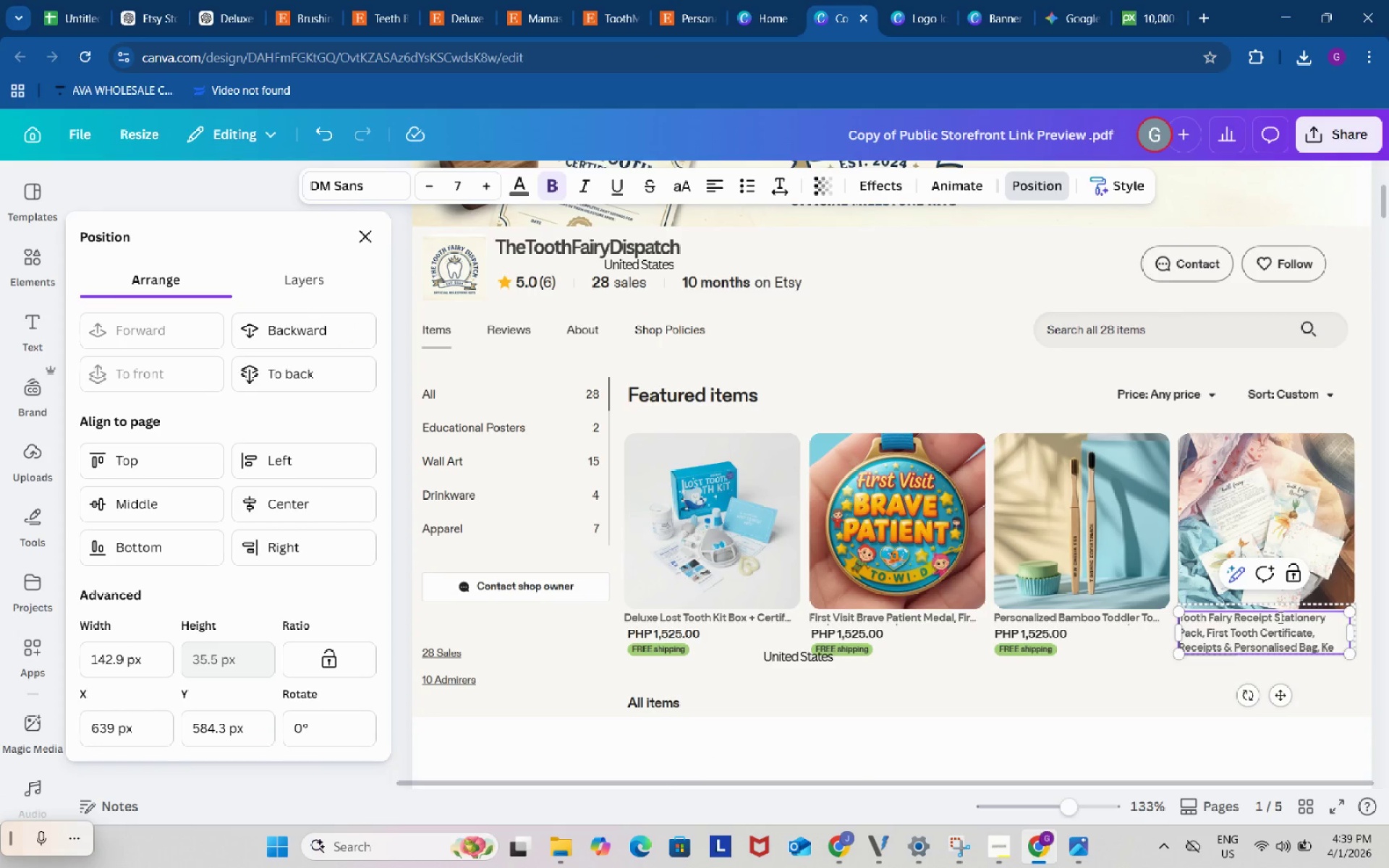 
hold_key(key=Backspace, duration=1.5)
 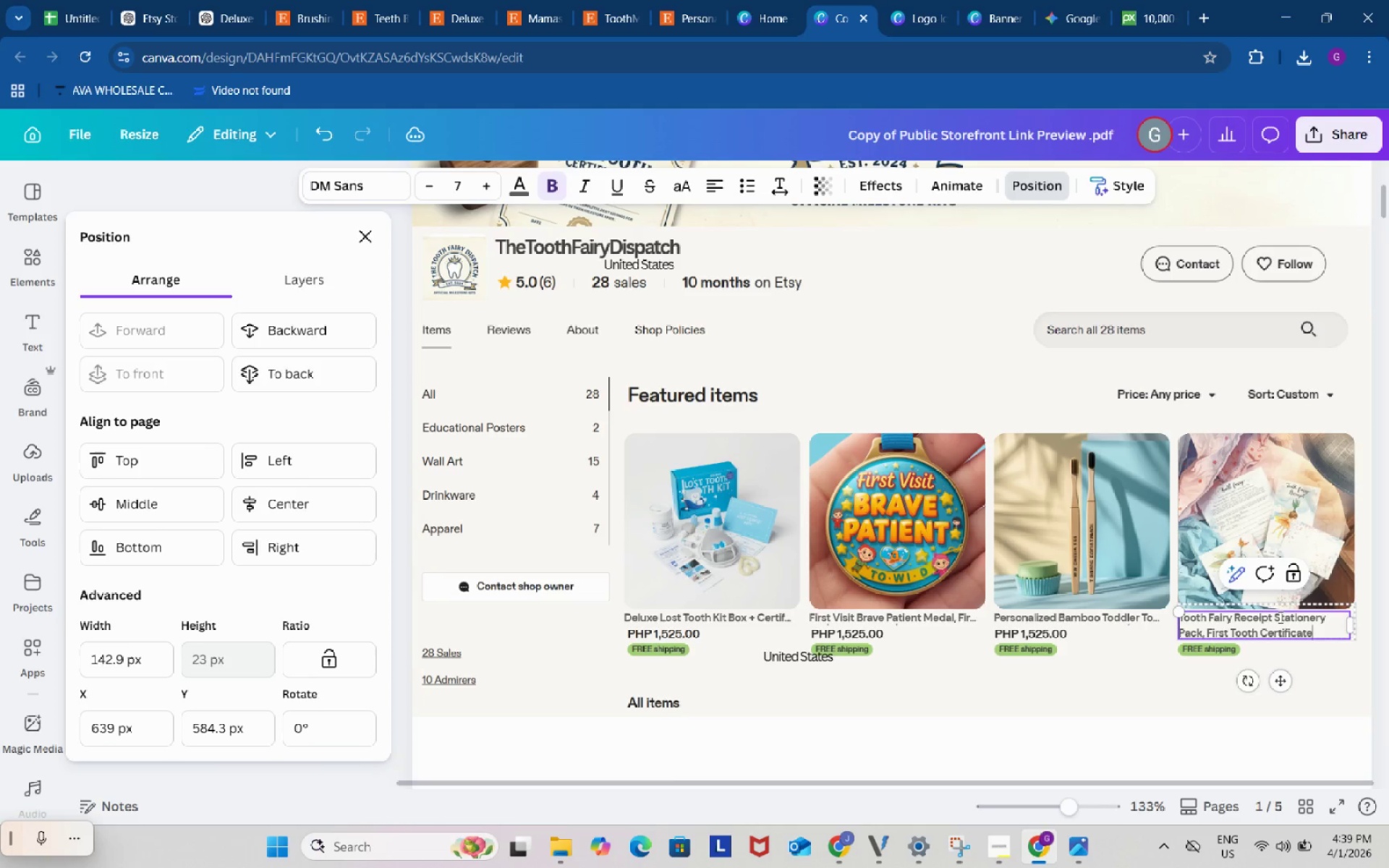 
key(Backspace)
 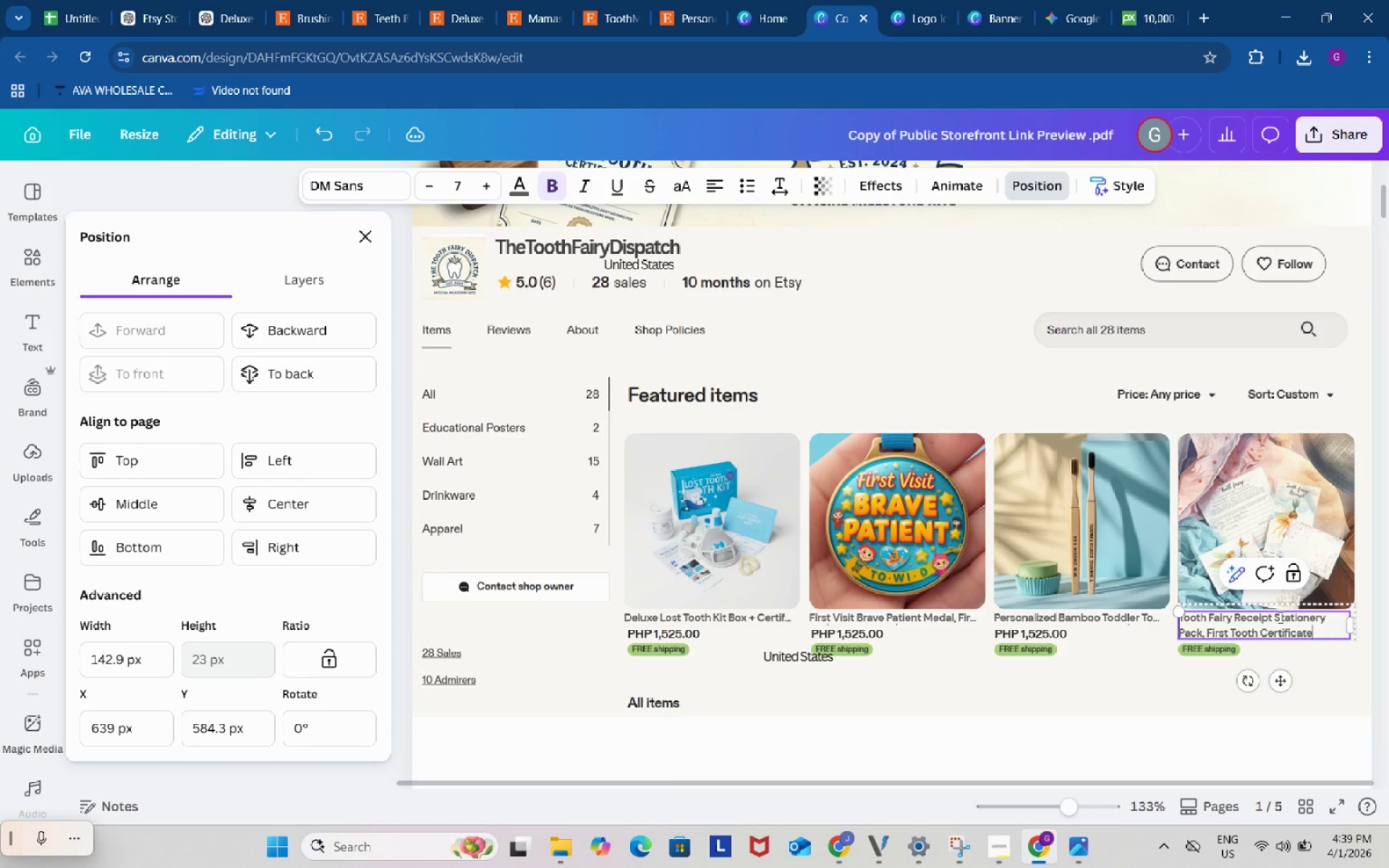 
key(Backspace)
 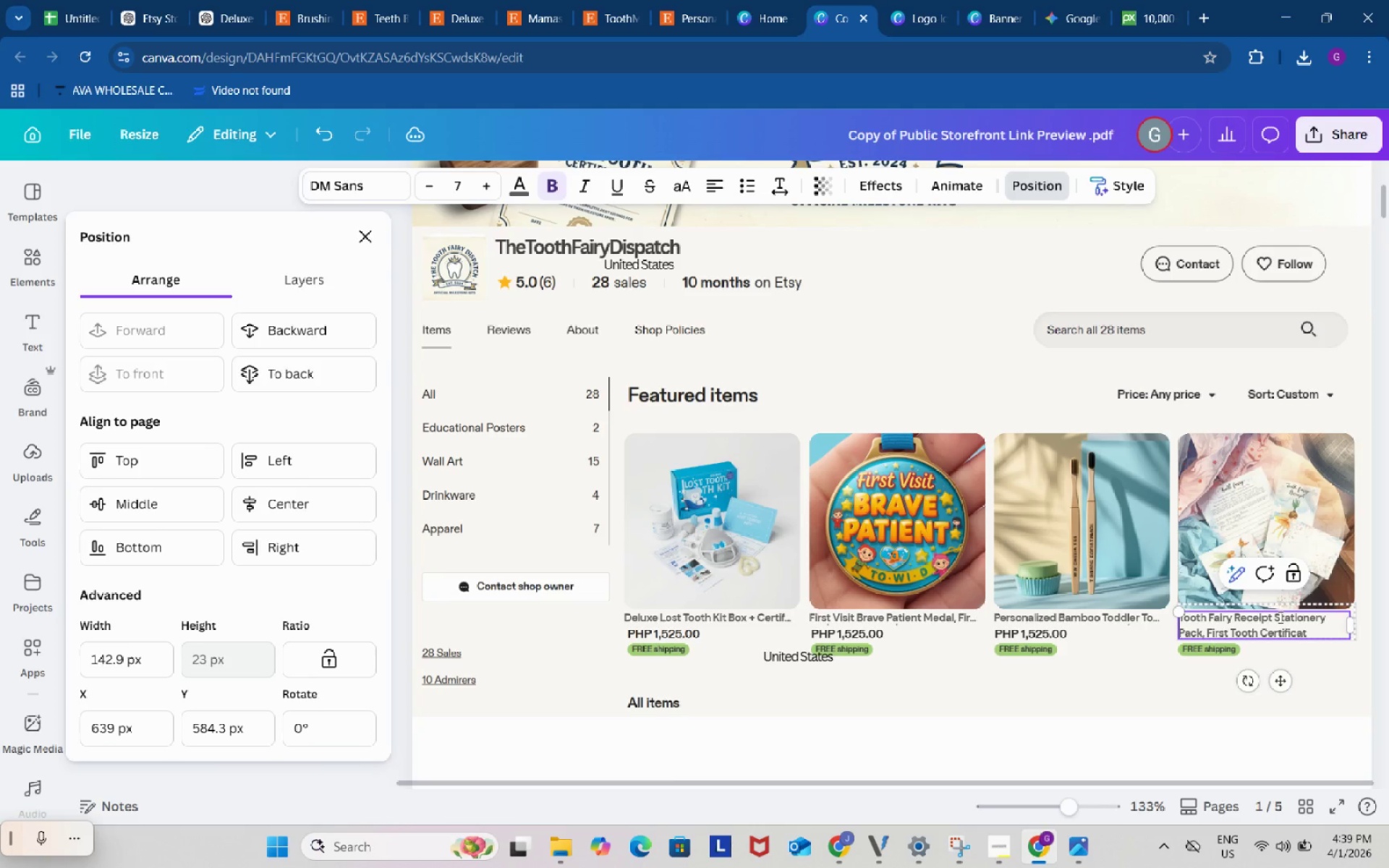 
hold_key(key=Backspace, duration=1.19)
 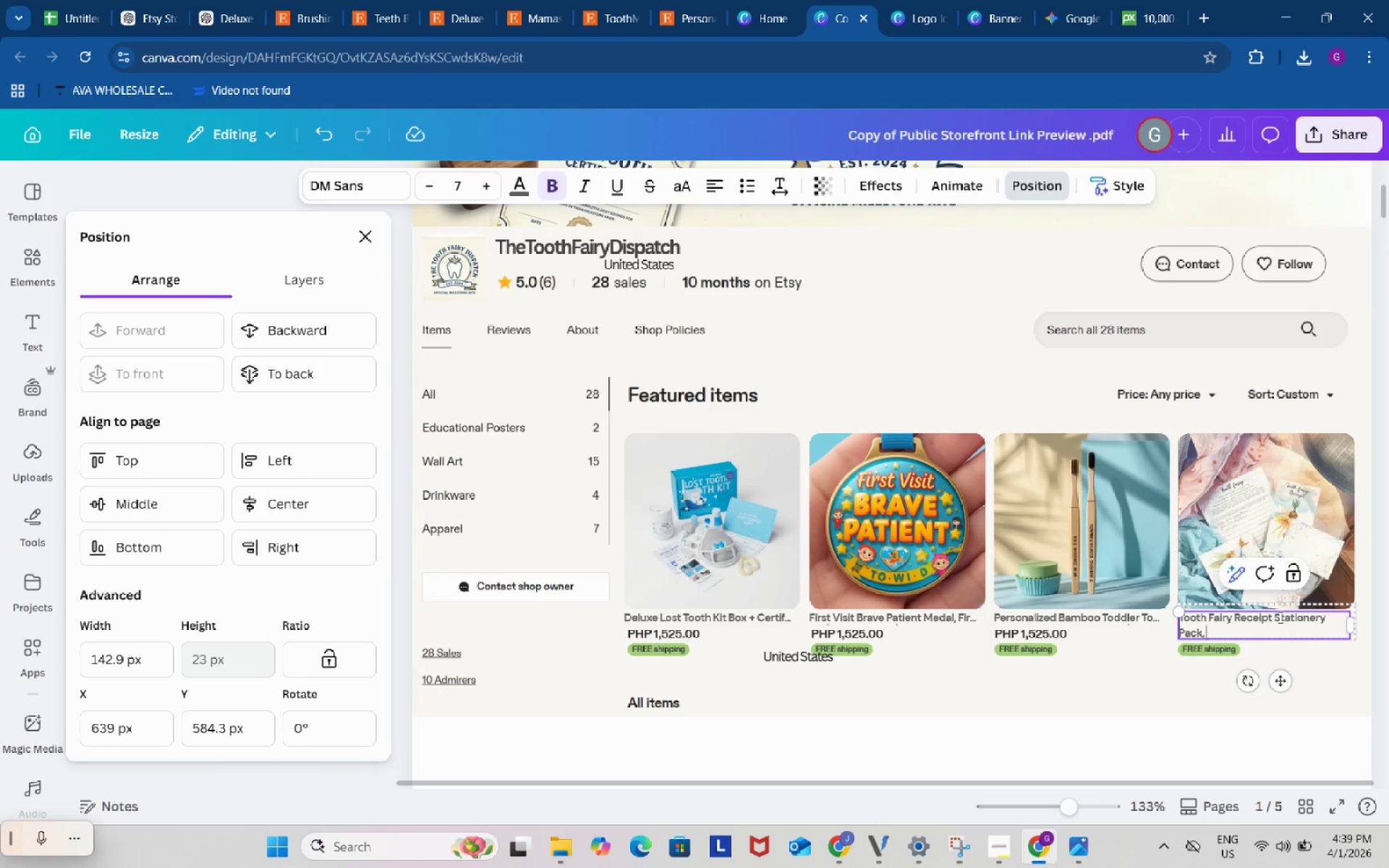 
key(Backspace)
 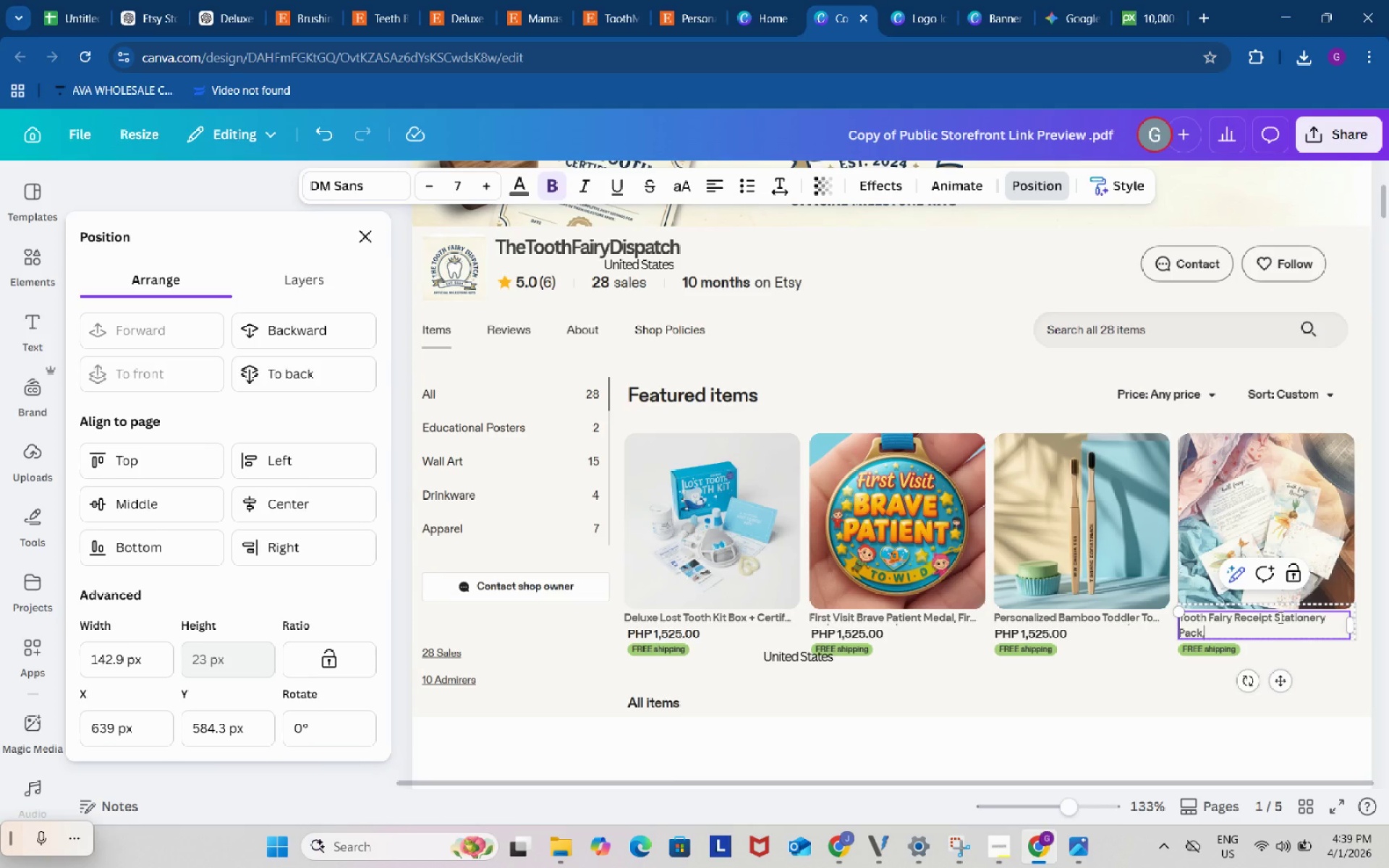 
key(Backspace)
 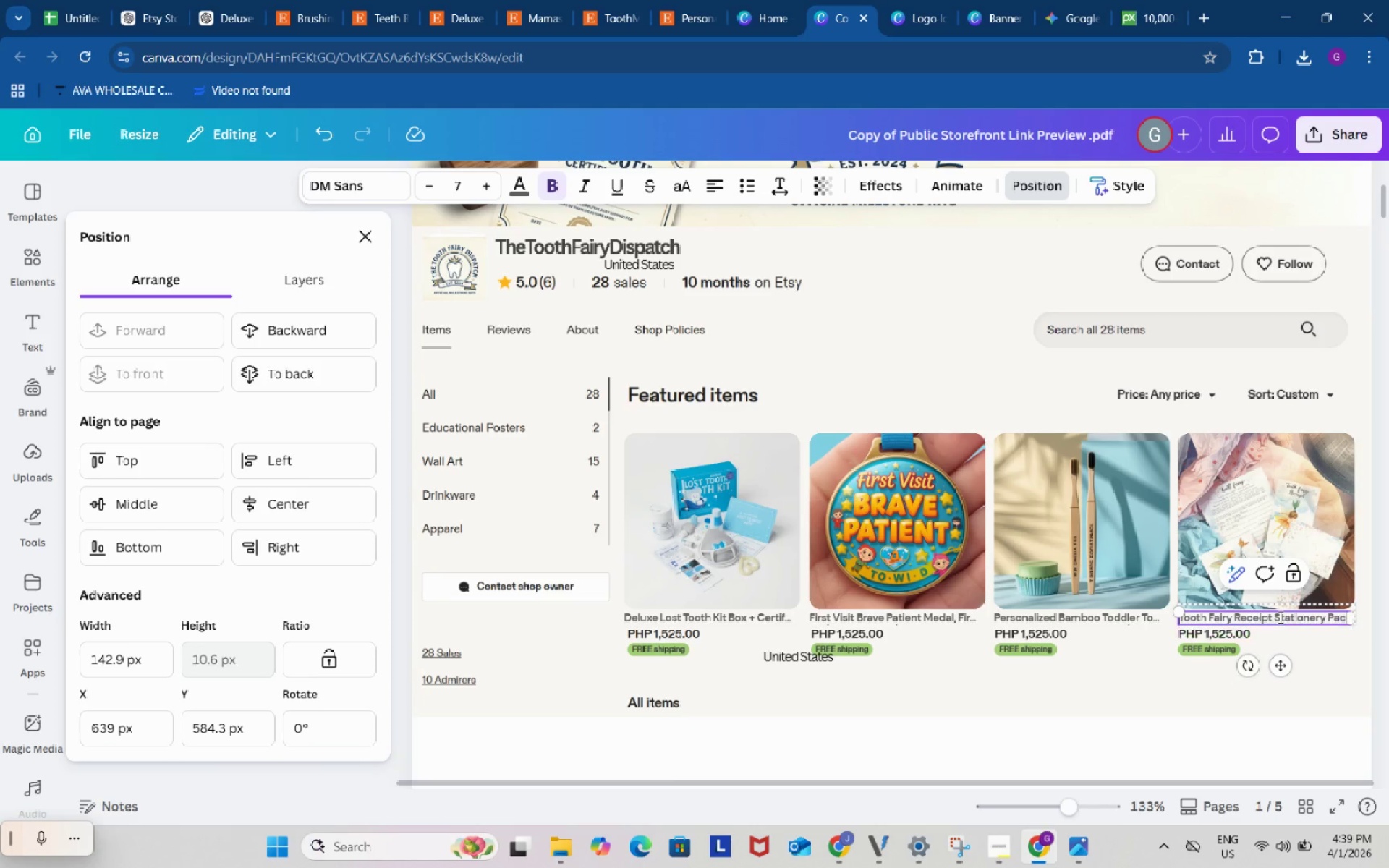 
key(Backspace)
 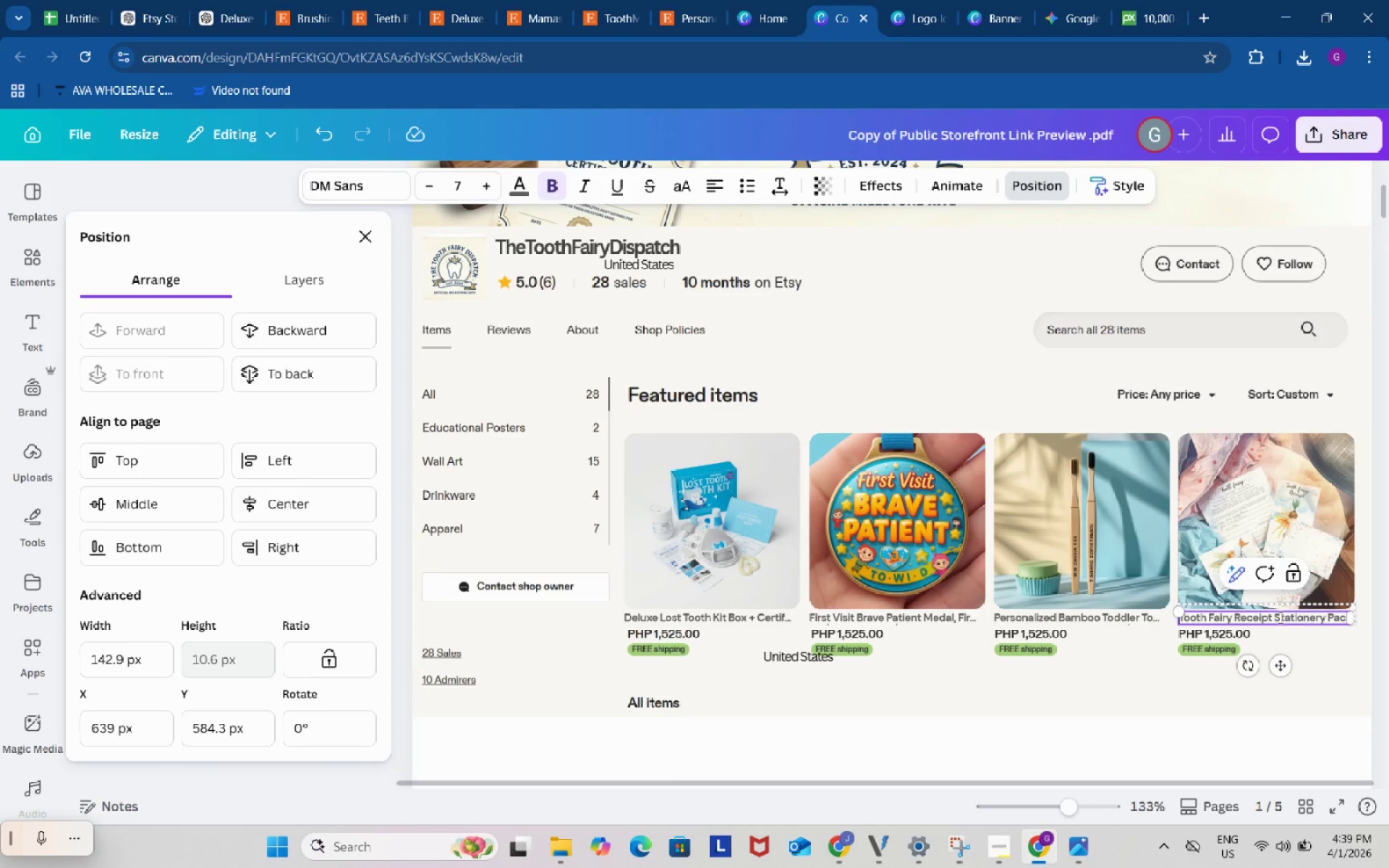 
key(Backspace)
 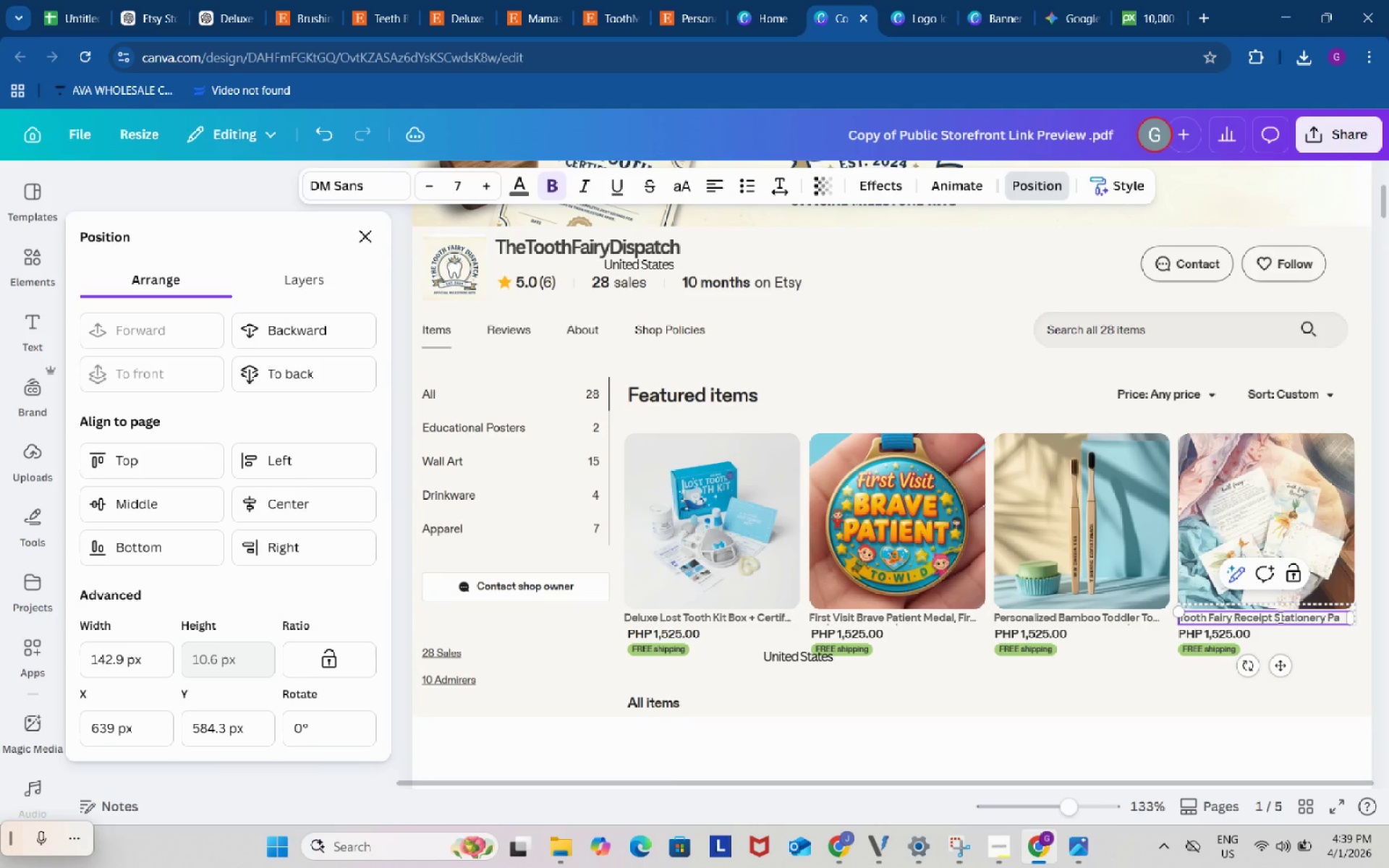 
key(Backspace)
 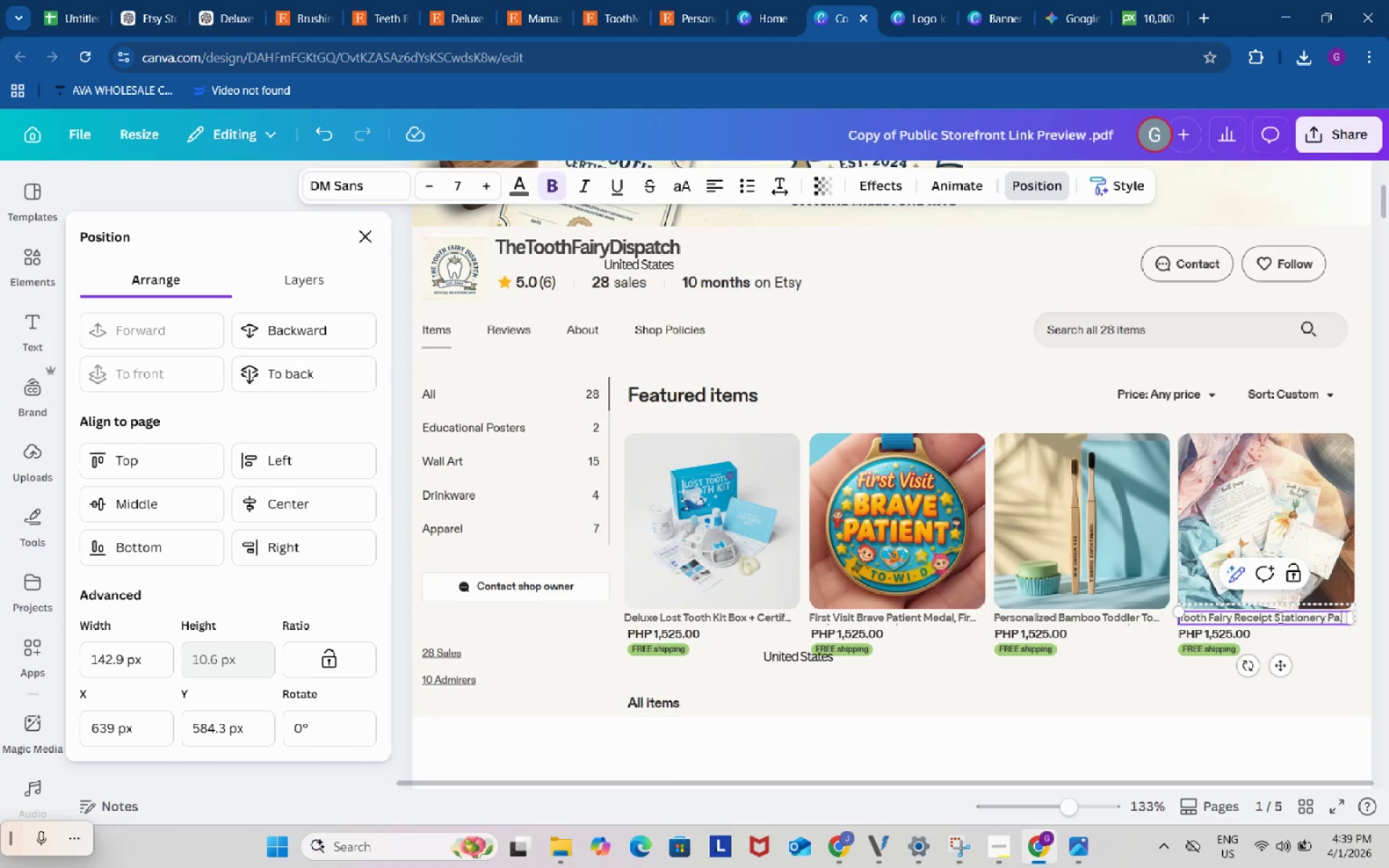 
key(Period)
 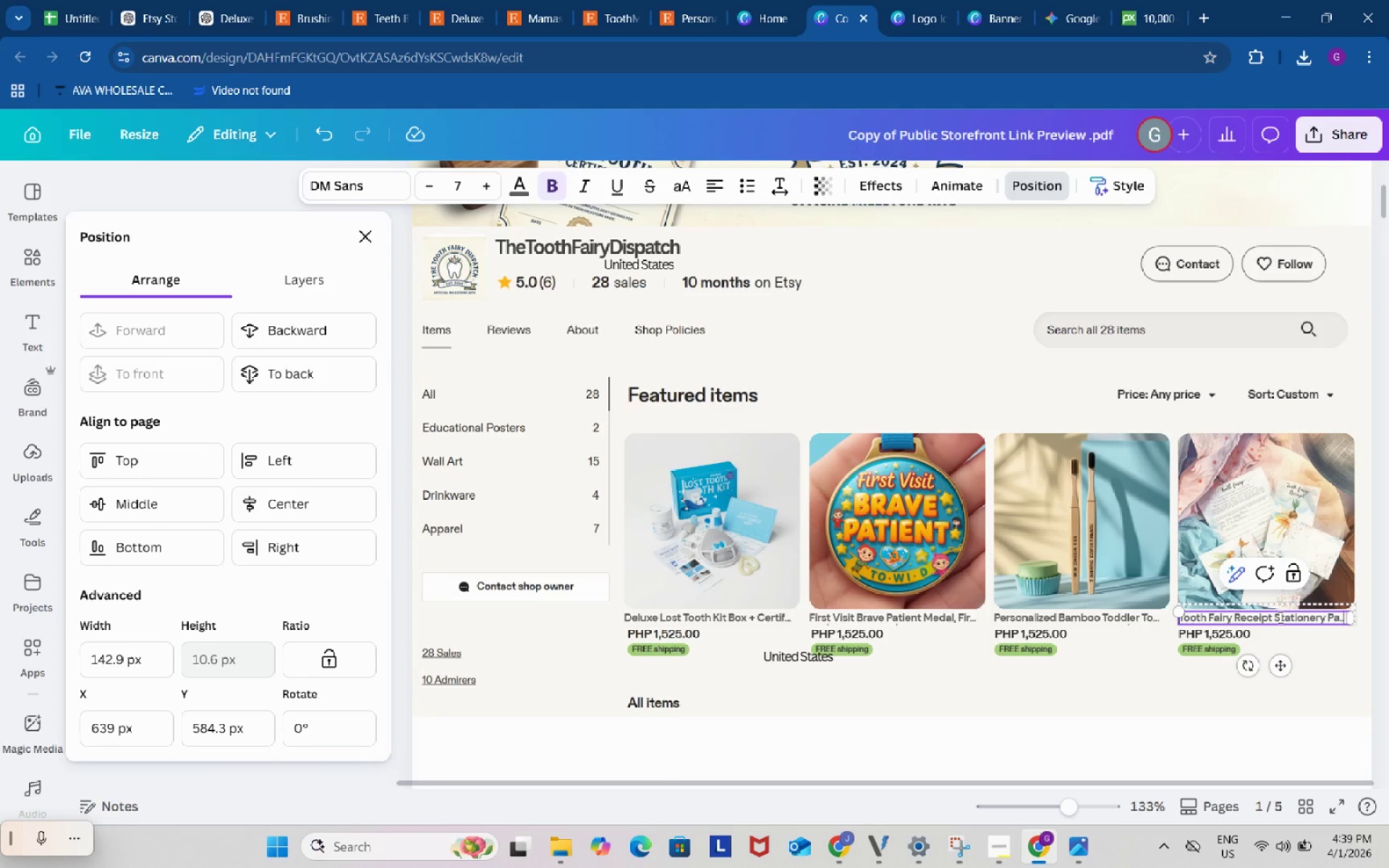 
key(Period)
 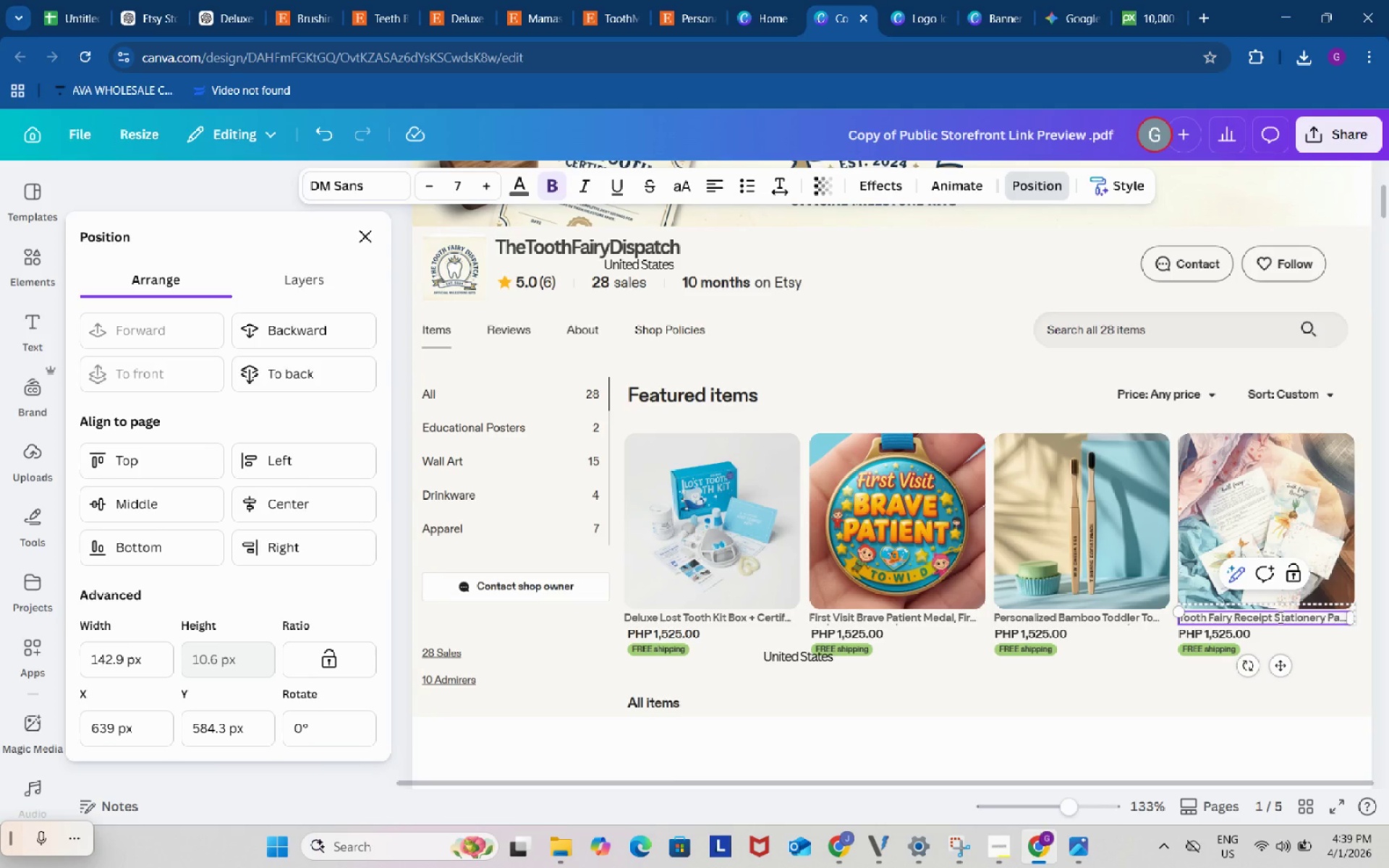 
key(Period)
 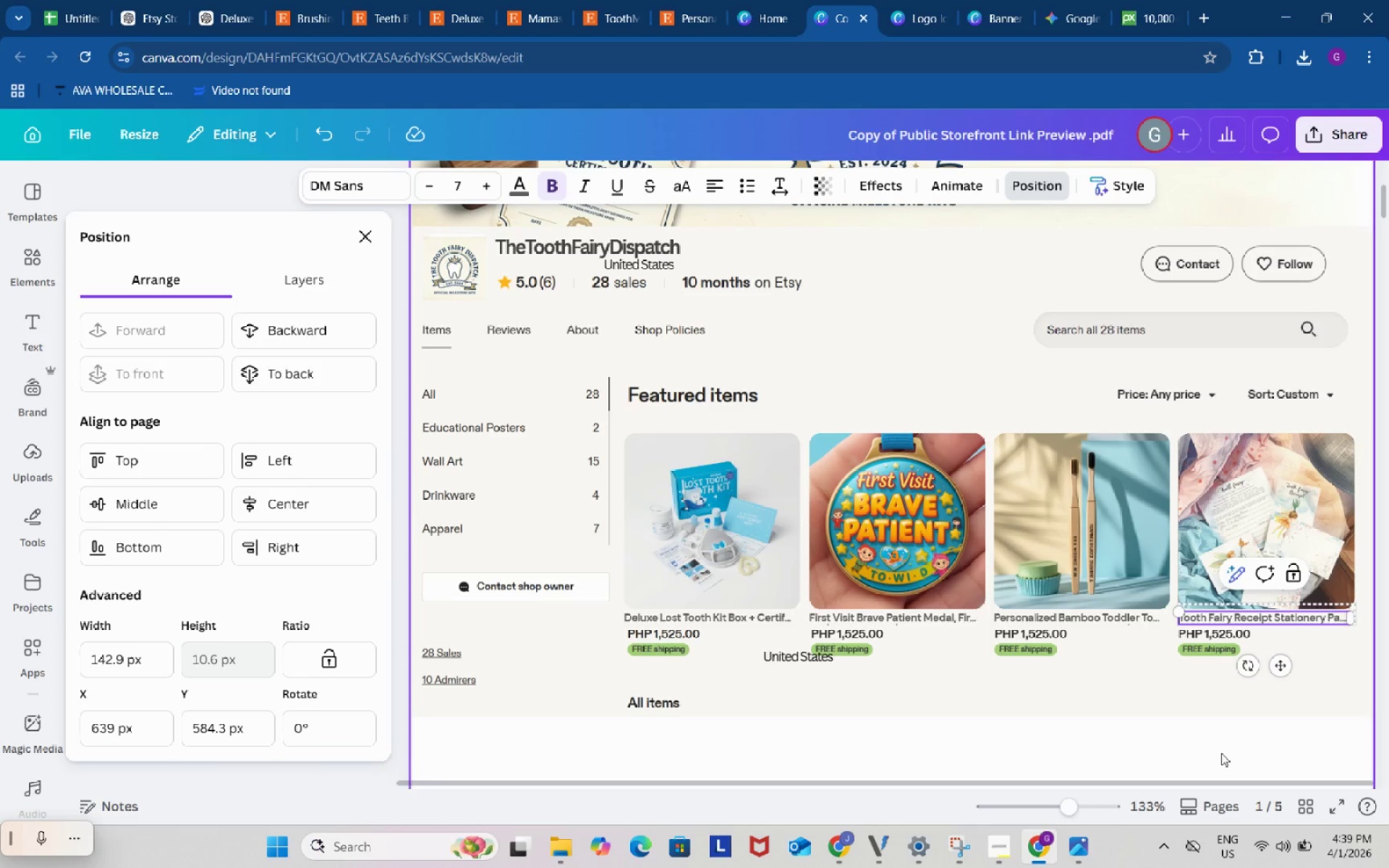 
left_click([1221, 753])
 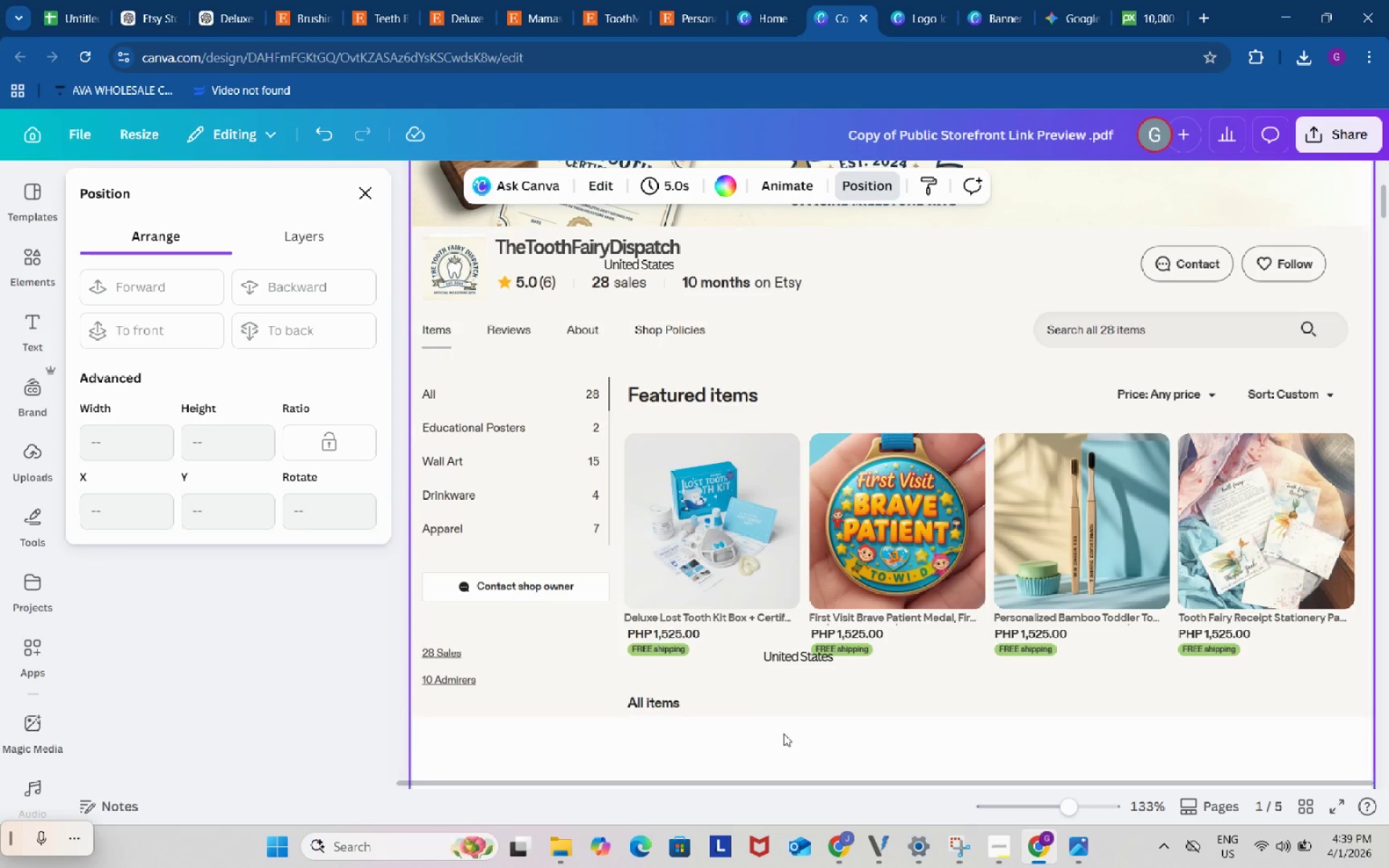 
scroll: coordinate [787, 720], scroll_direction: down, amount: 2.0
 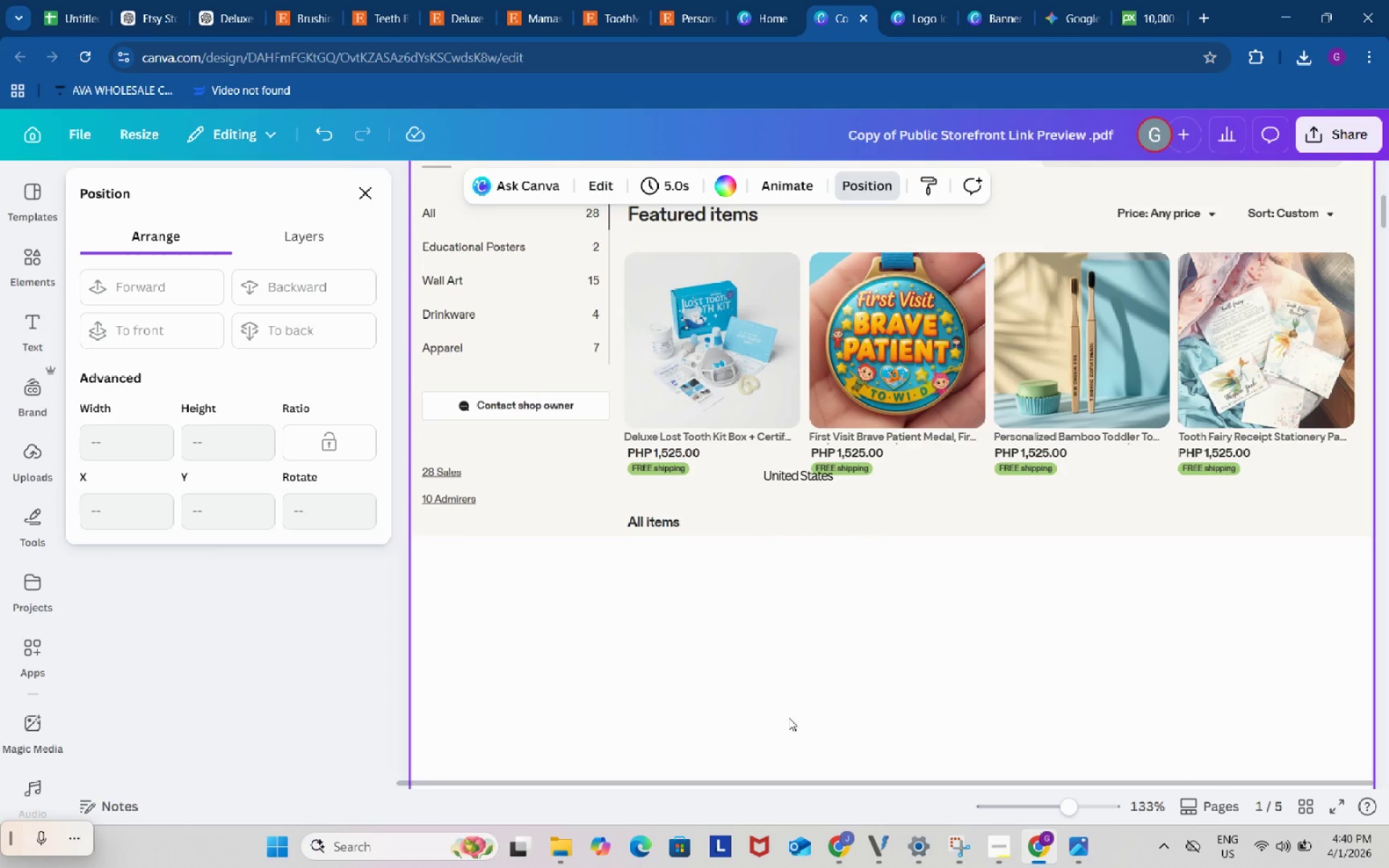 
scroll: coordinate [789, 718], scroll_direction: up, amount: 1.0
 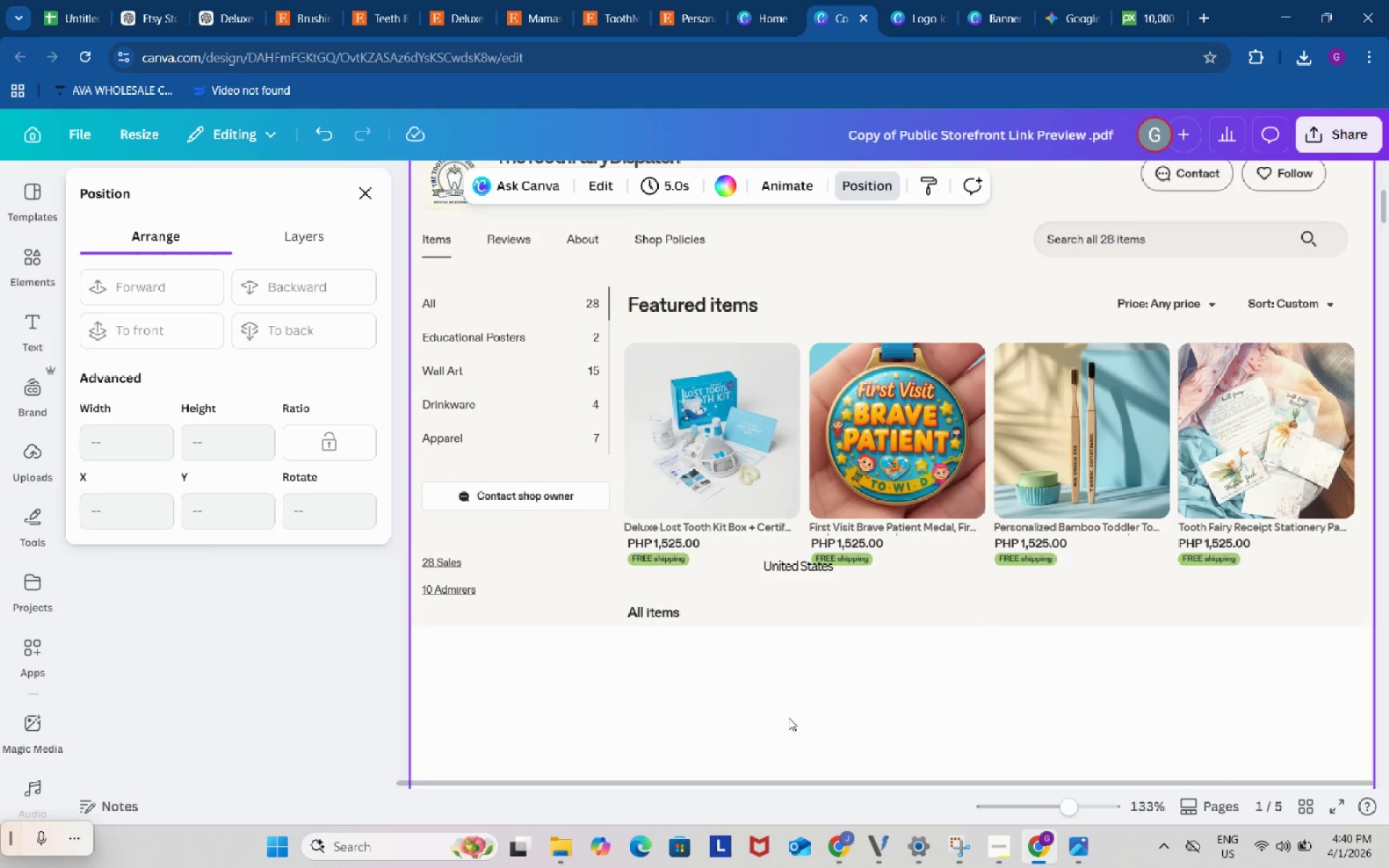 
scroll: coordinate [789, 718], scroll_direction: down, amount: 3.0
 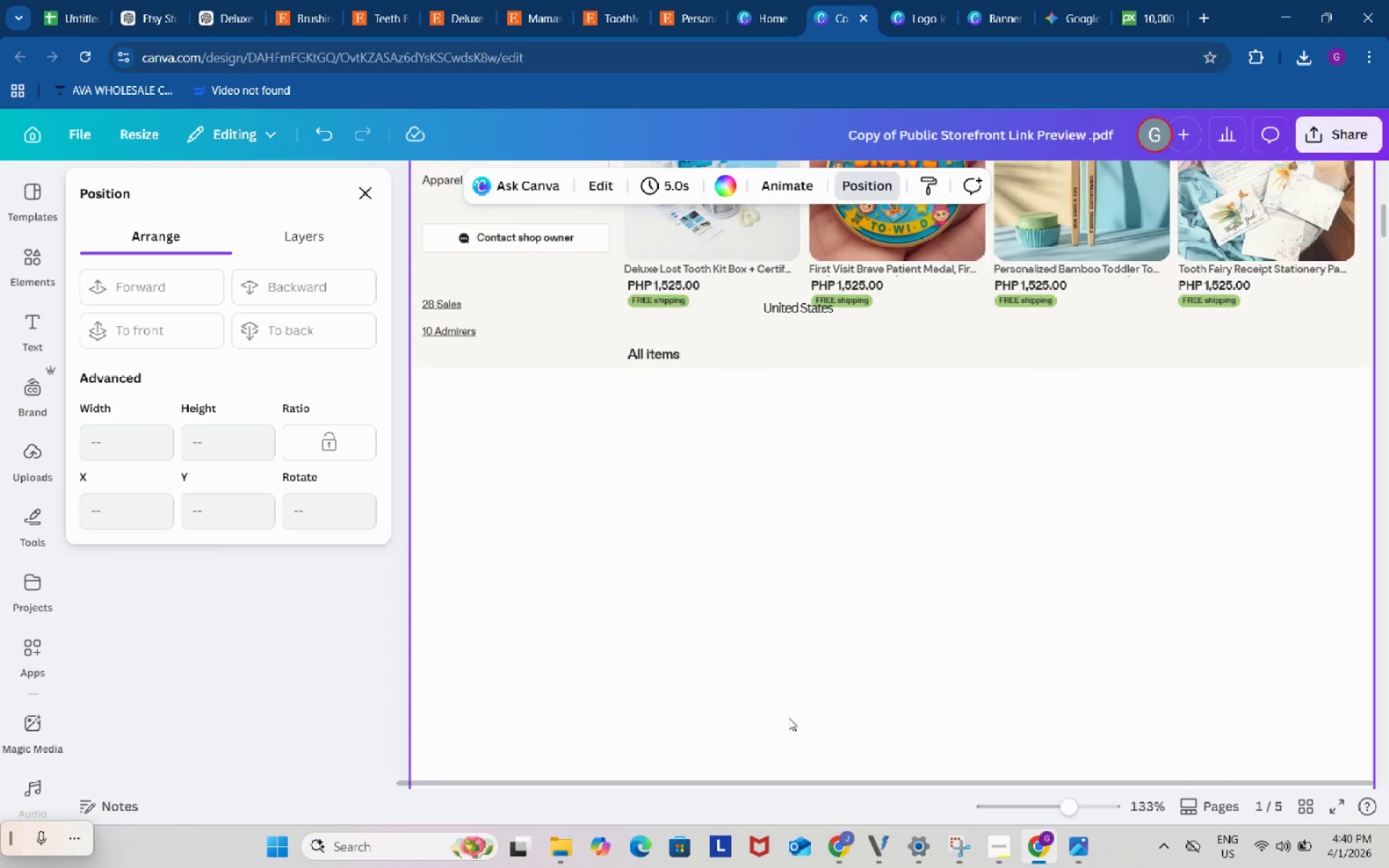 
scroll: coordinate [805, 568], scroll_direction: up, amount: 3.0
 